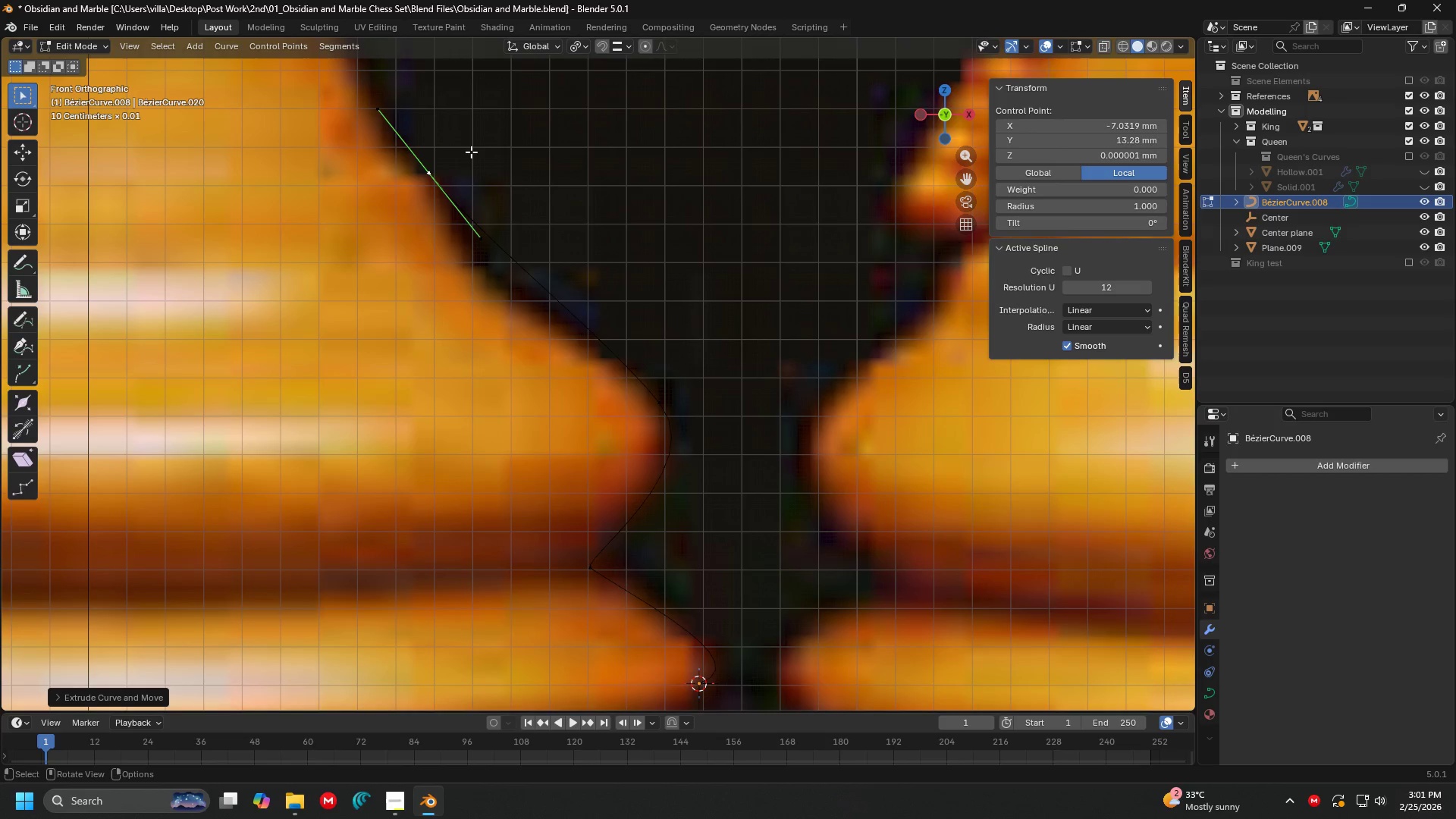 
hold_key(key=ShiftLeft, duration=0.5)
 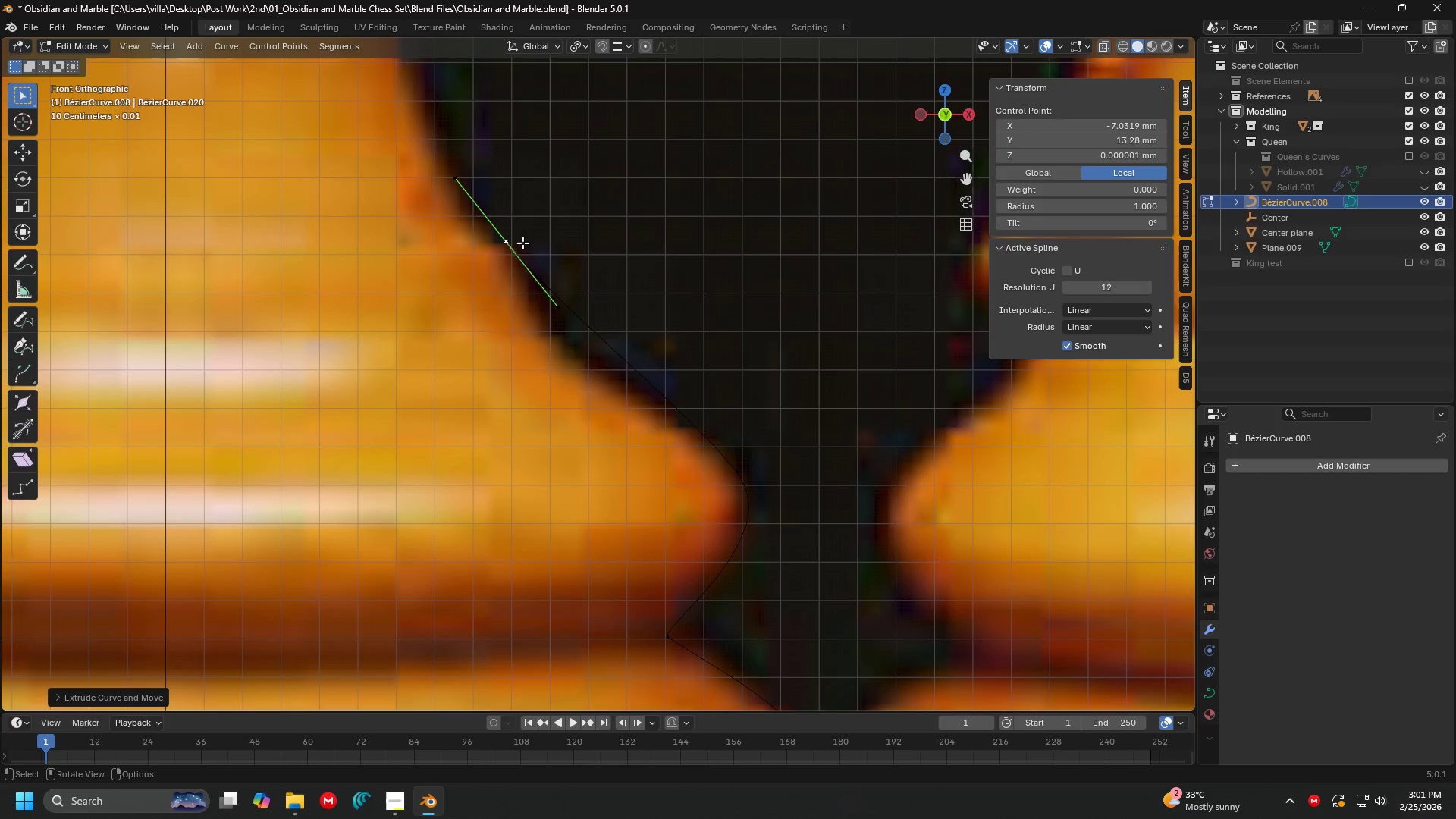 
left_click_drag(start_coordinate=[511, 237], to_coordinate=[516, 239])
 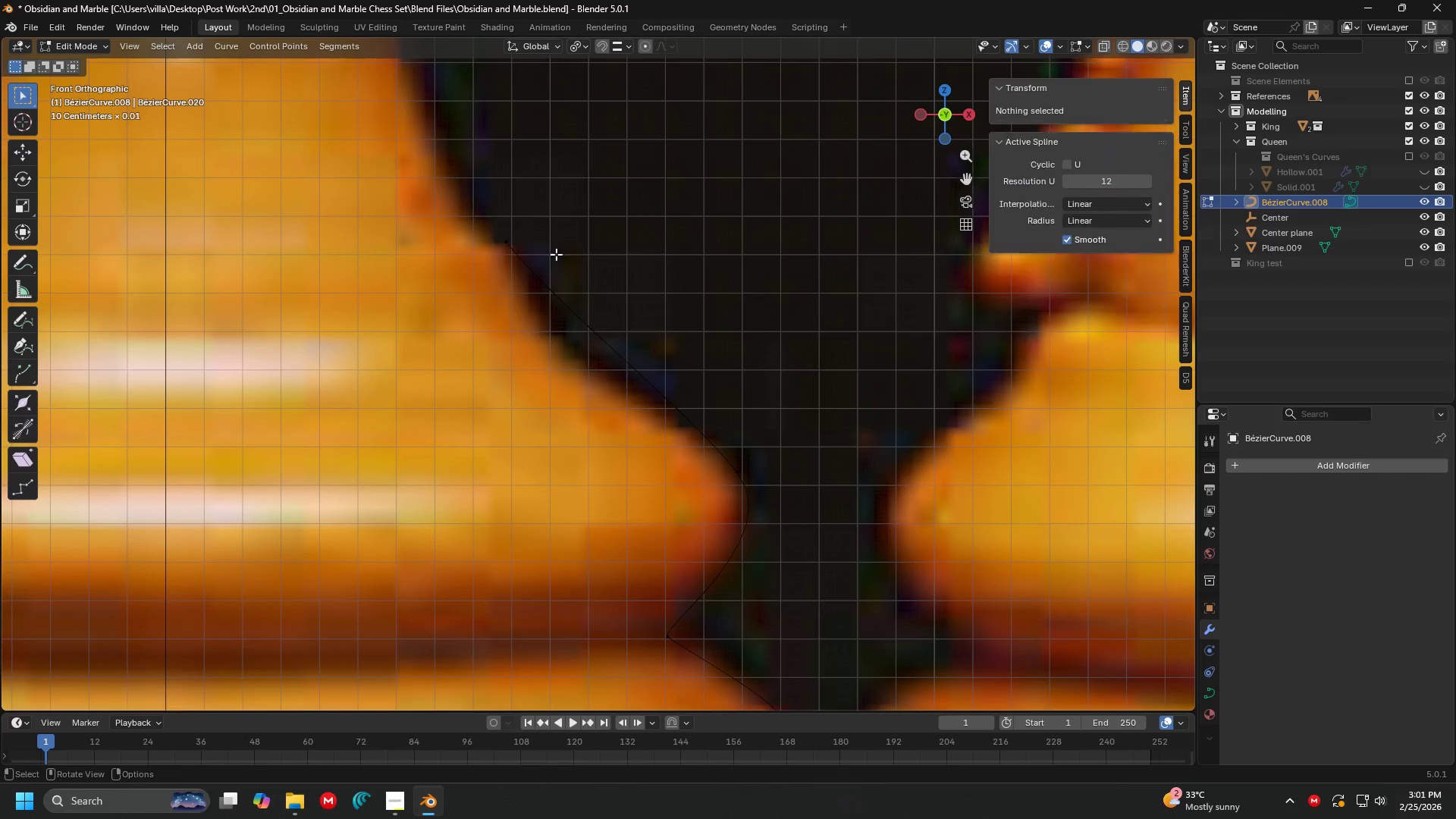 
key(G)
 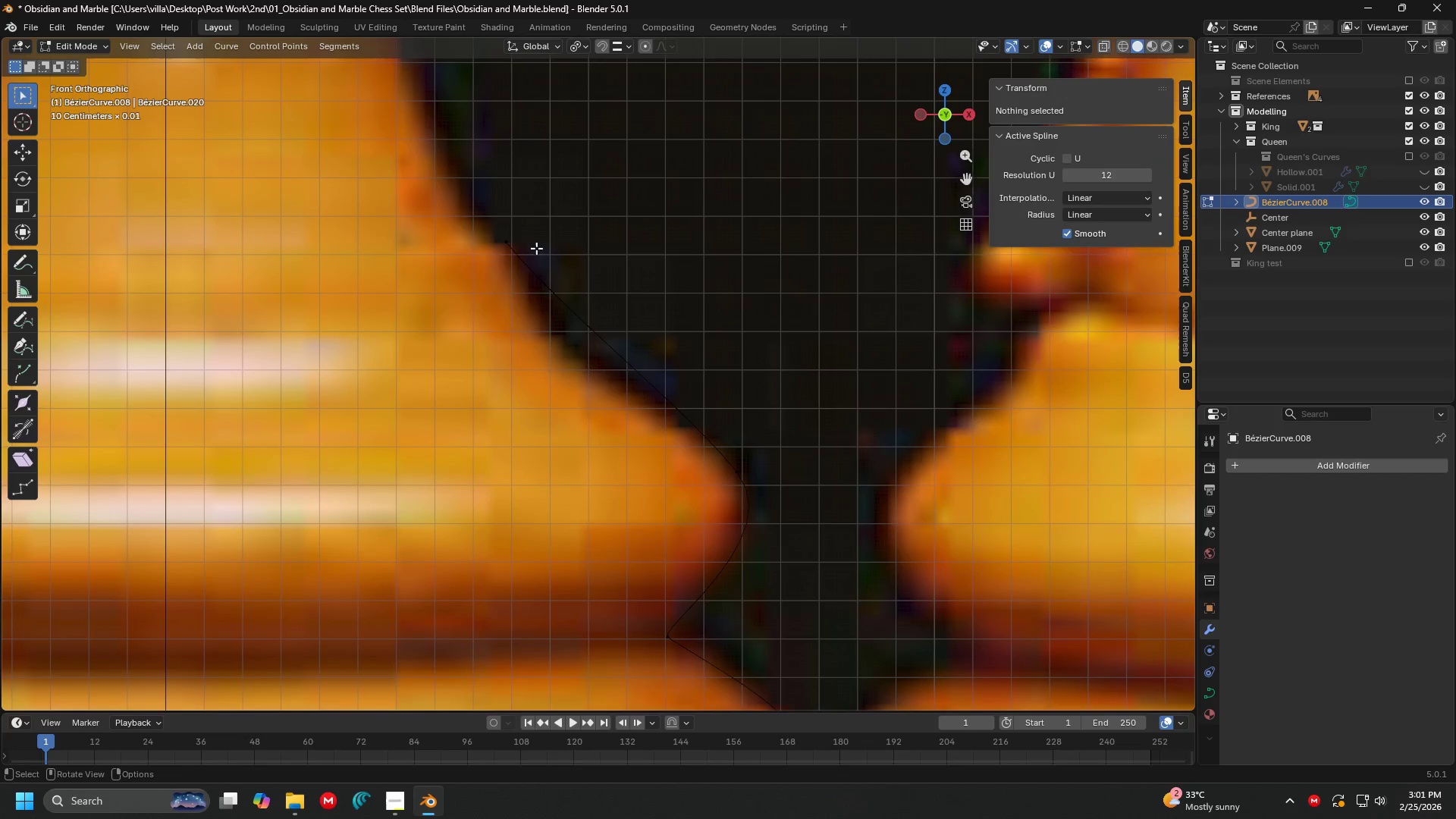 
left_click([521, 244])
 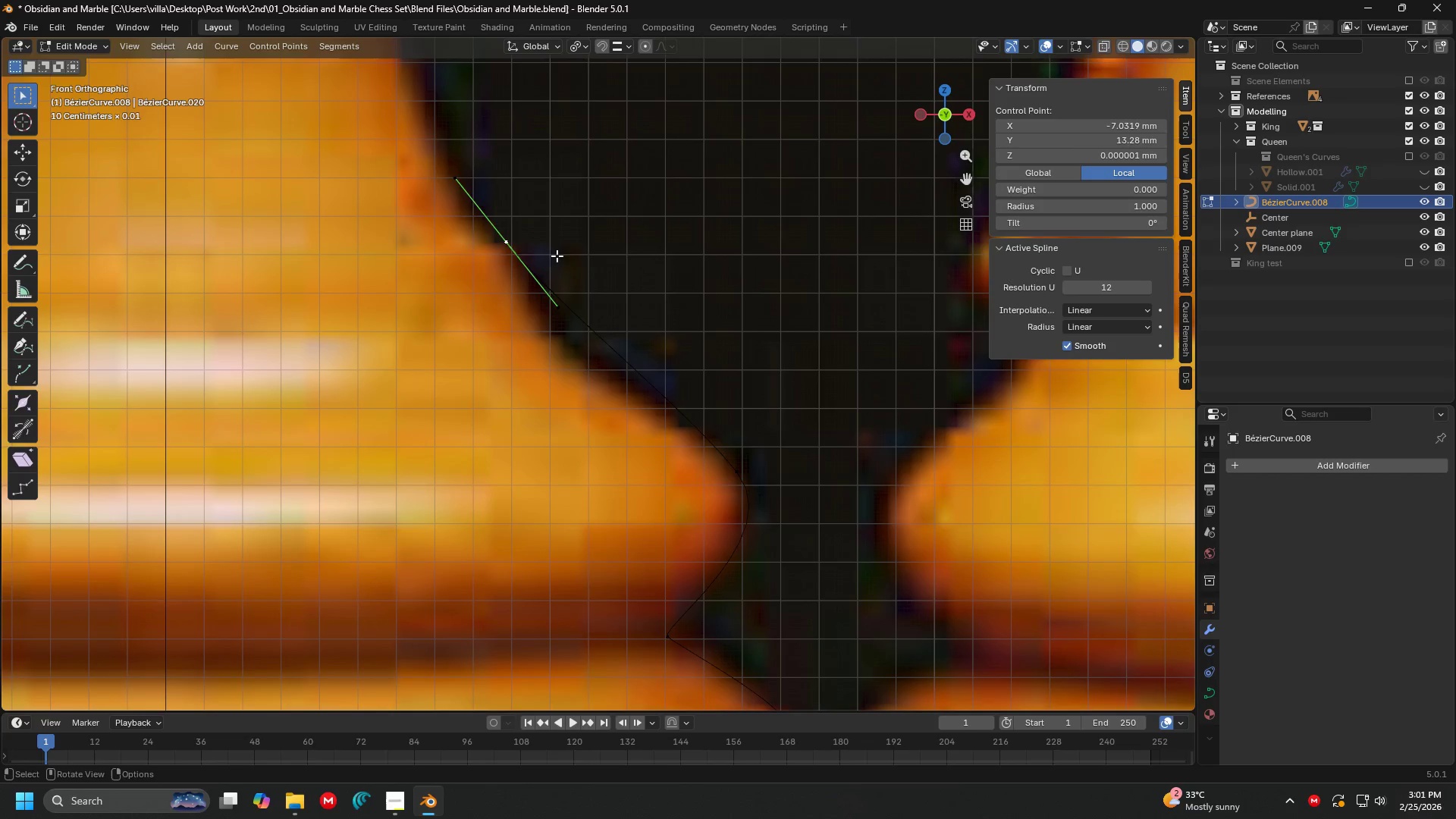 
key(G)
 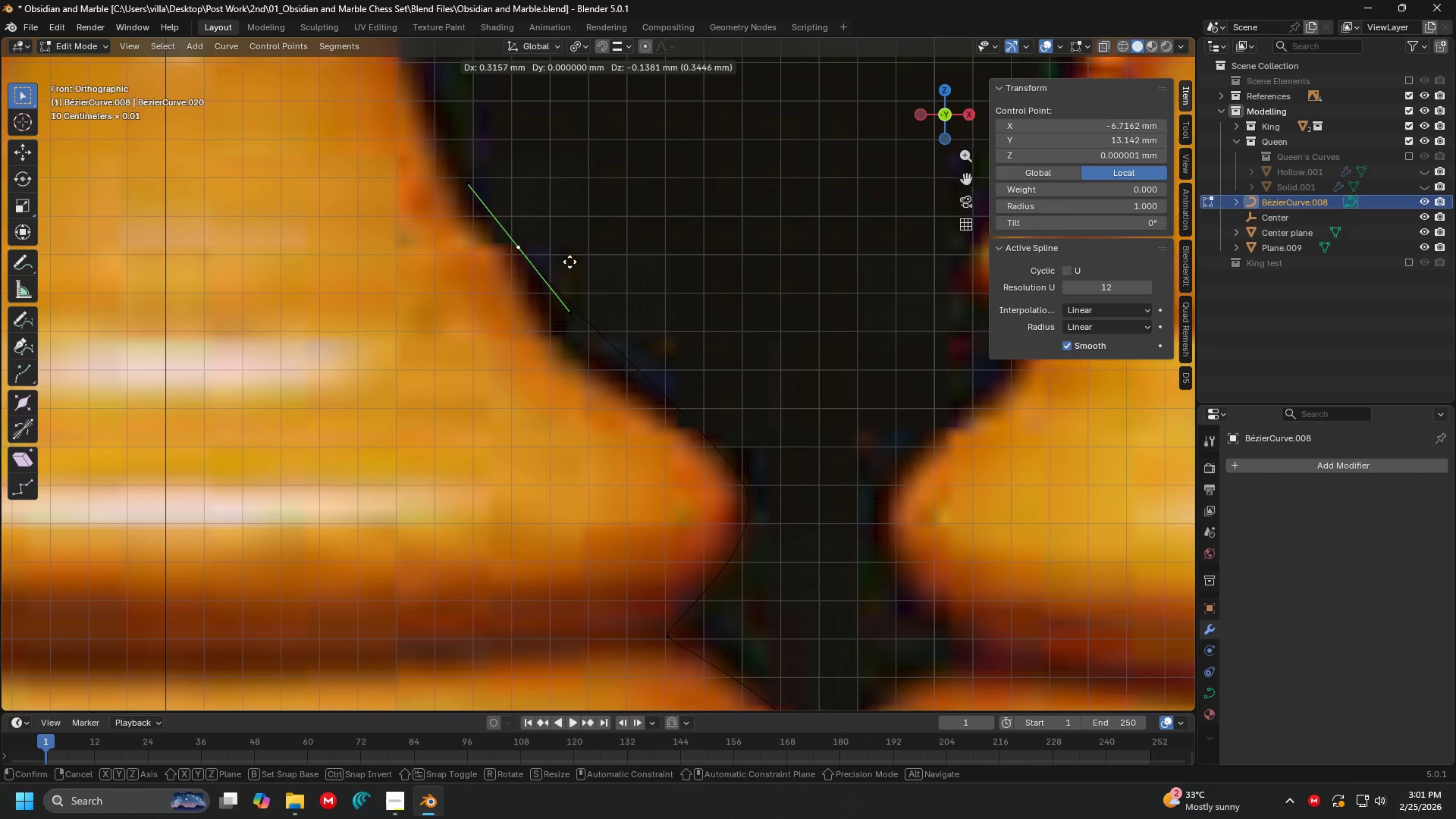 
left_click([563, 259])
 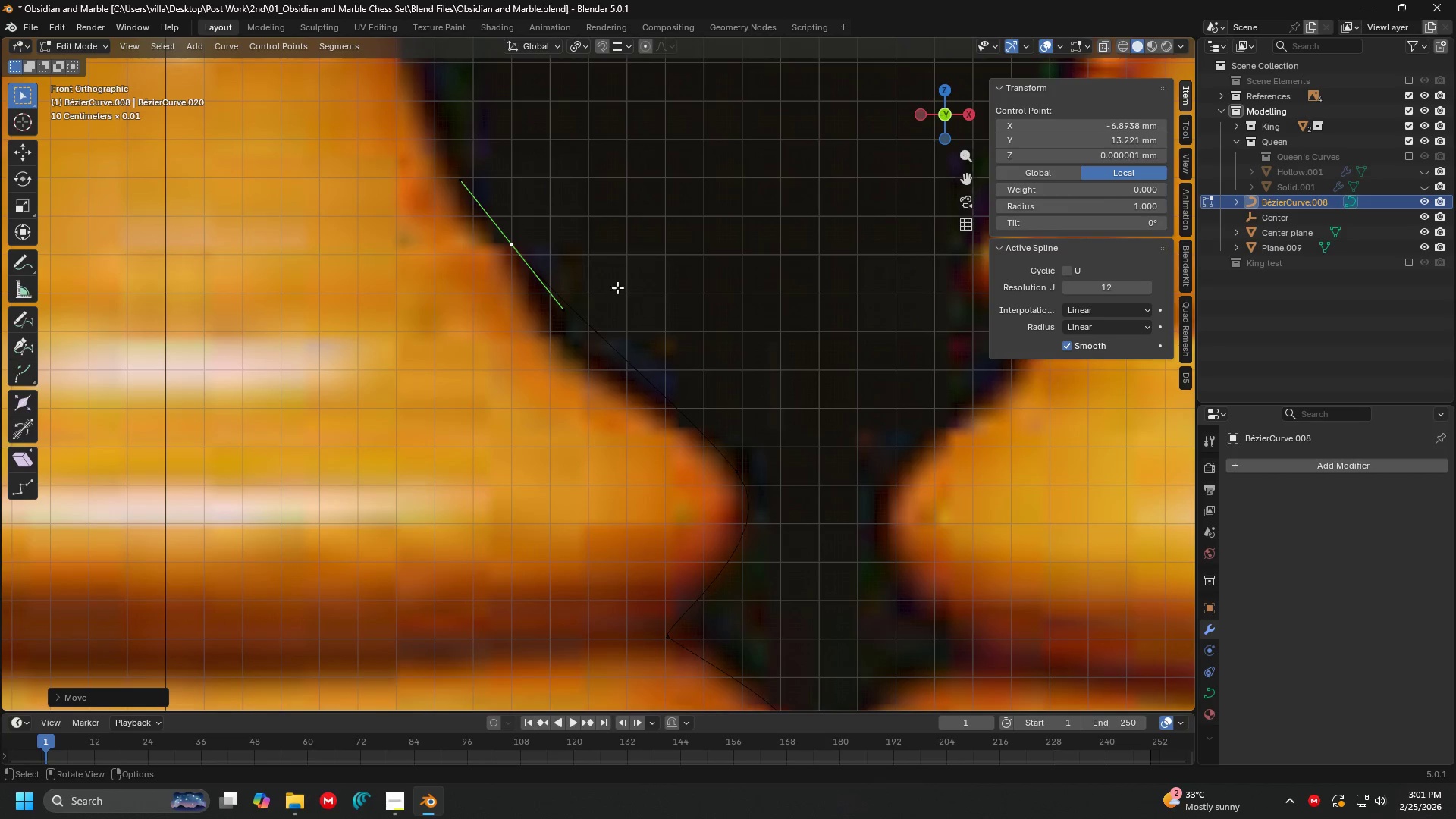 
key(R)
 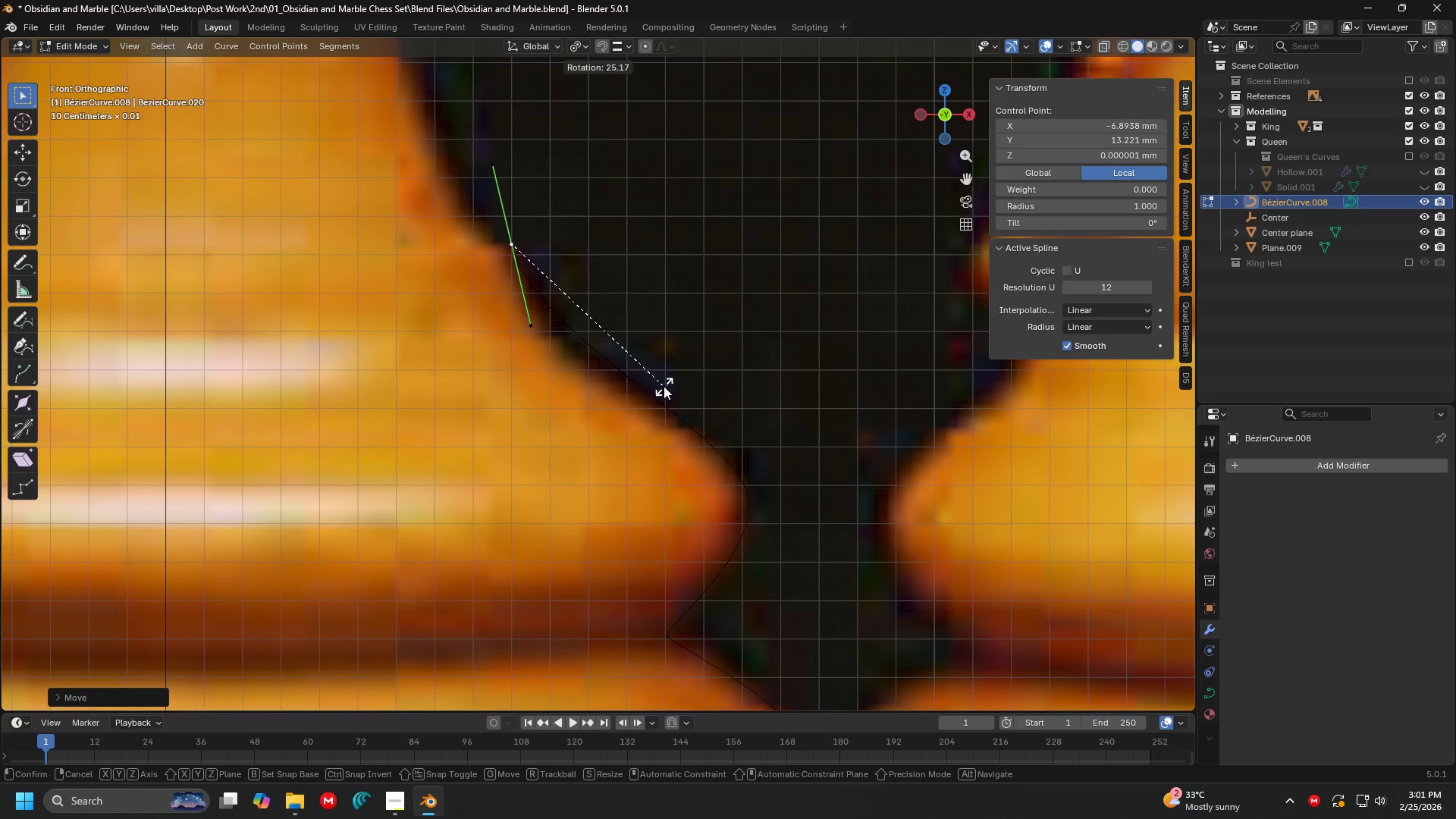 
double_click([529, 350])
 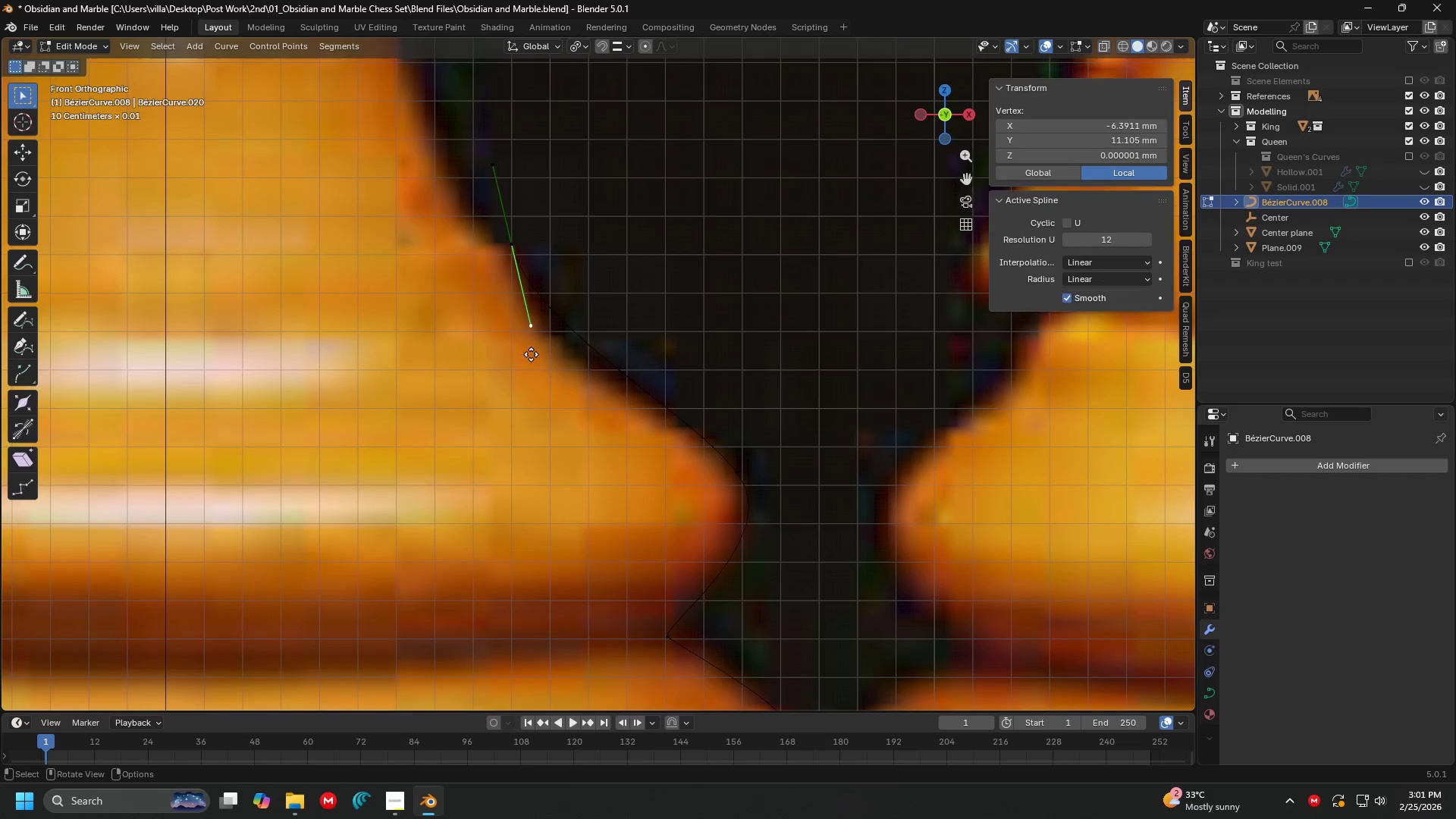 
key(G)
 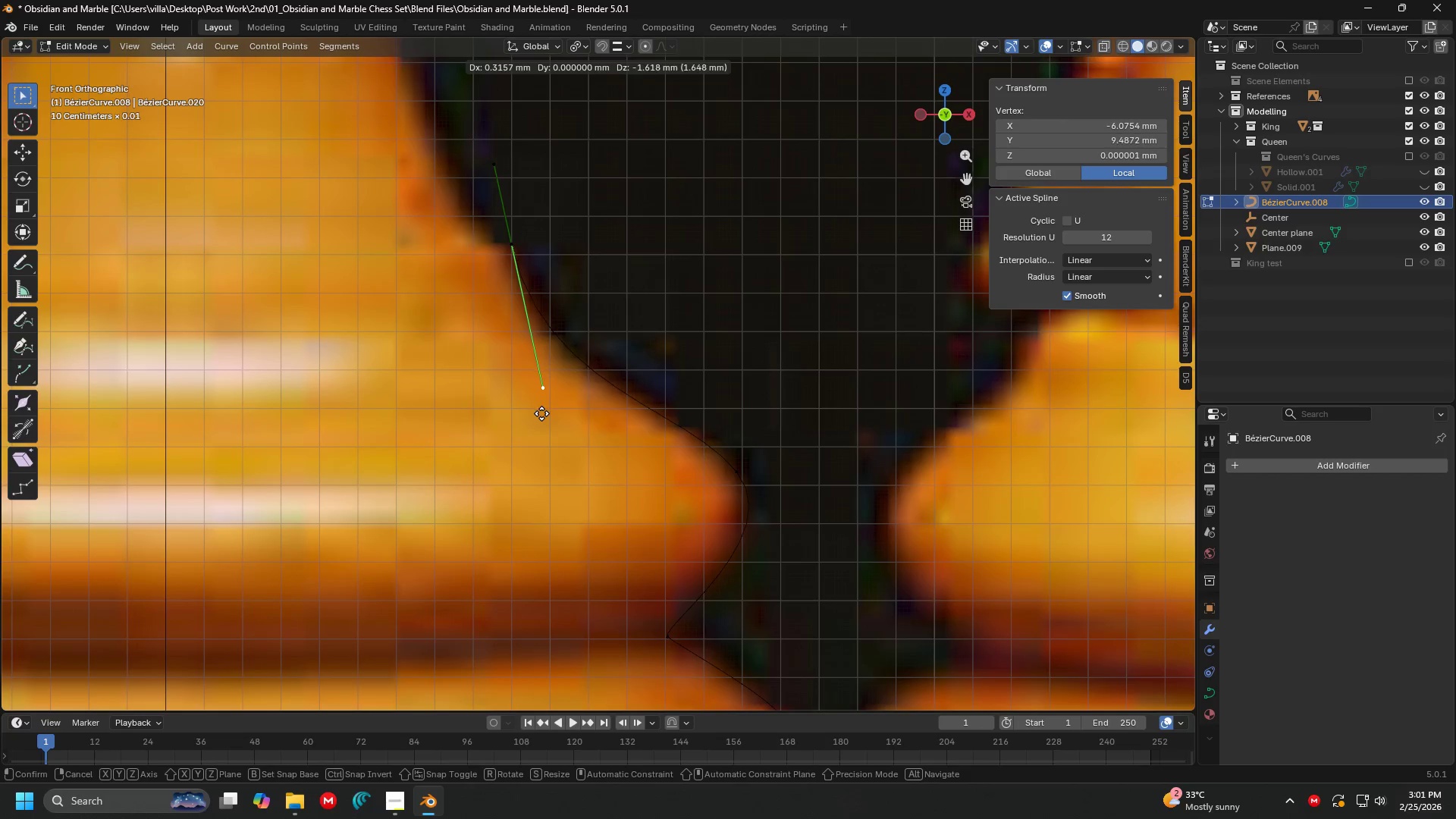 
left_click([541, 414])
 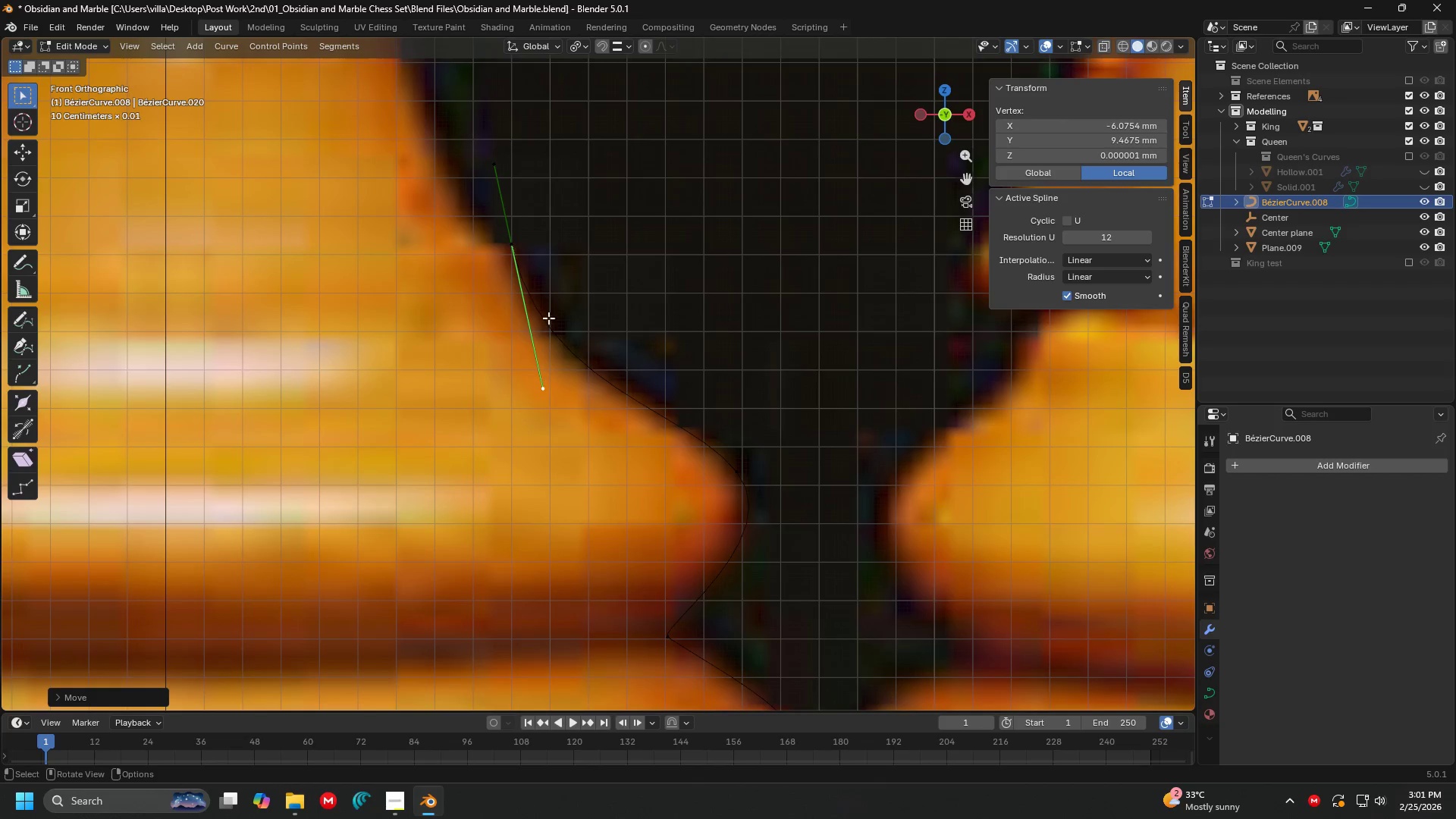 
hold_key(key=ShiftLeft, duration=0.39)
 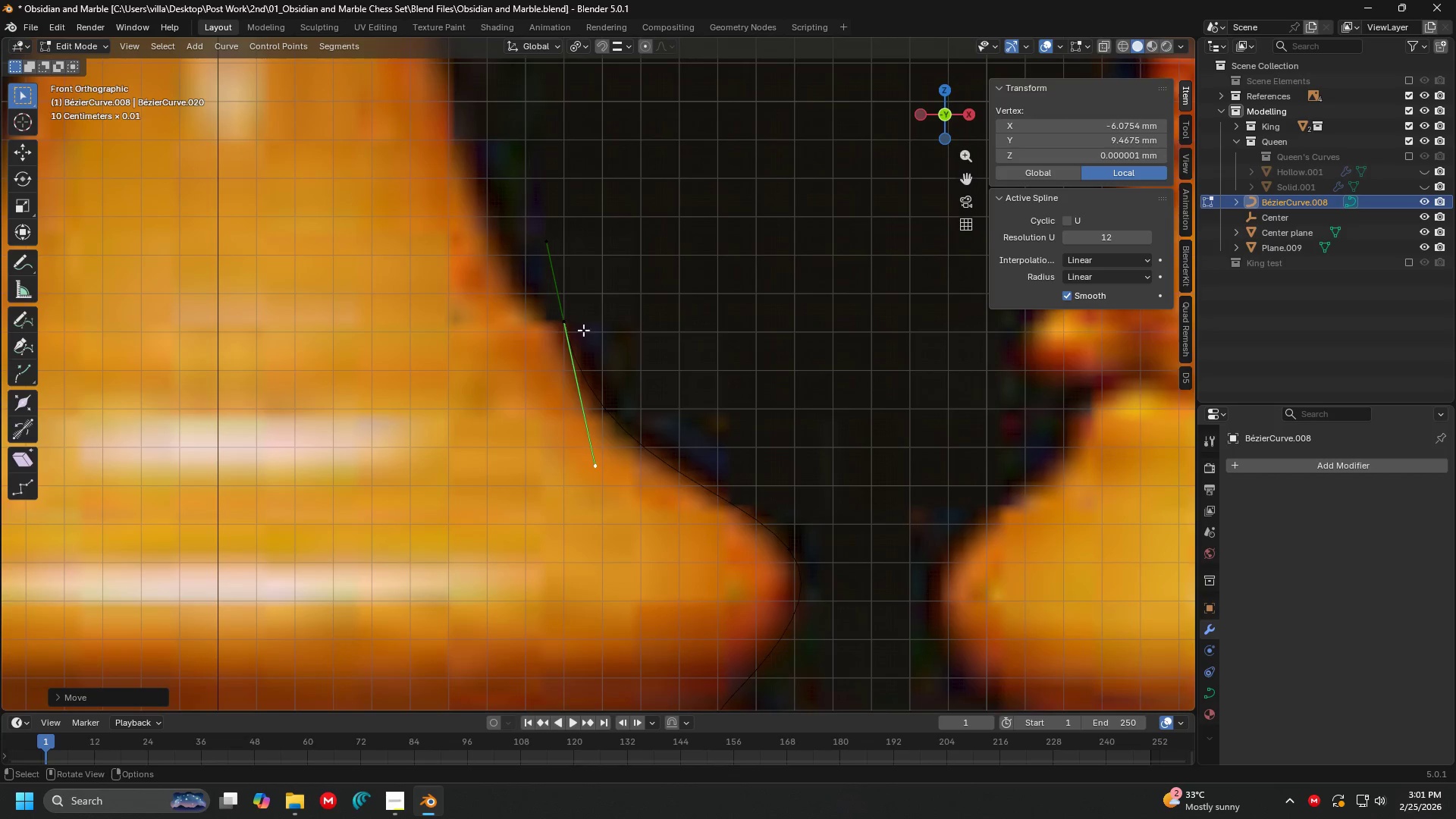 
left_click([580, 323])
 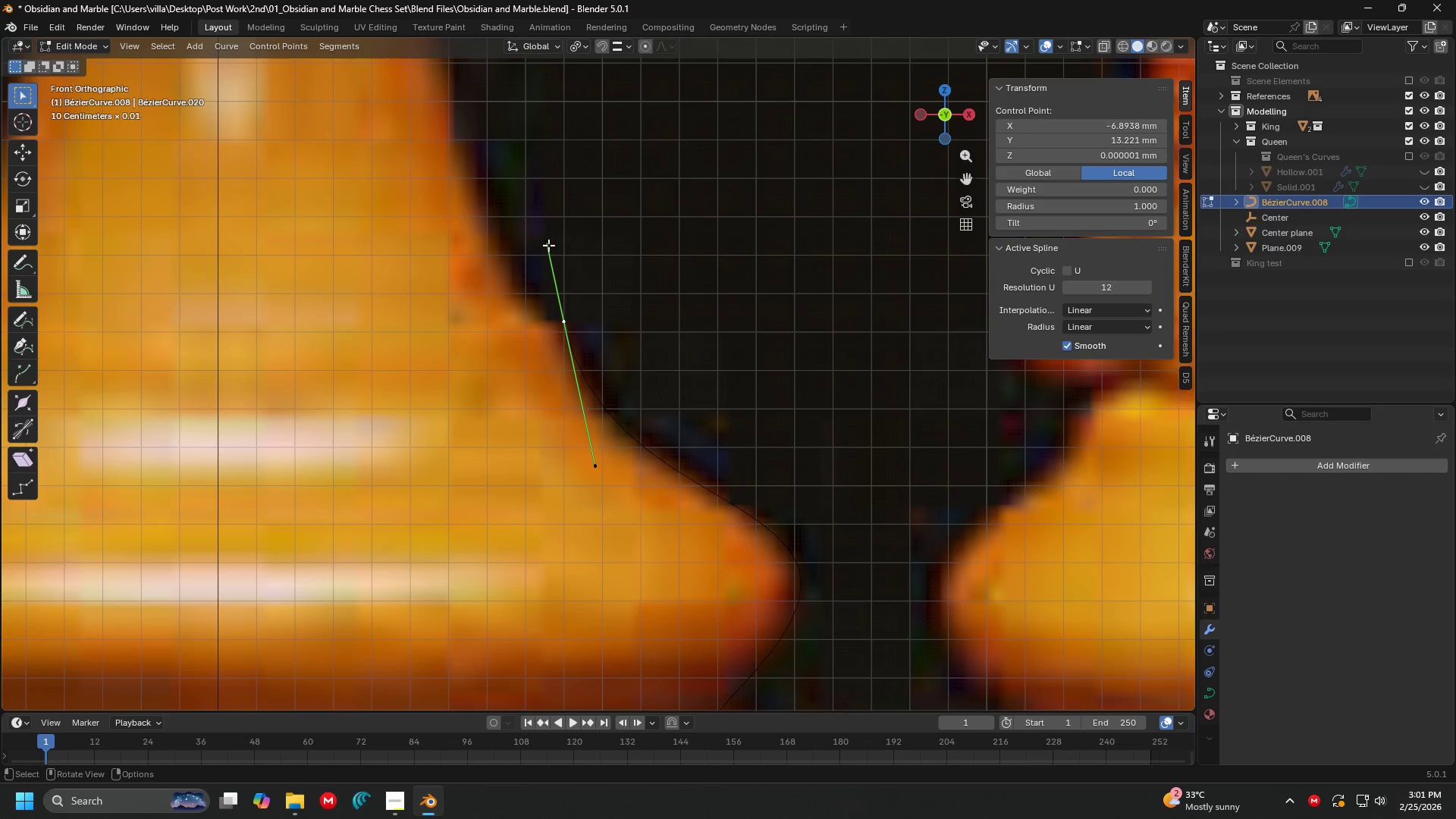 
left_click([548, 245])
 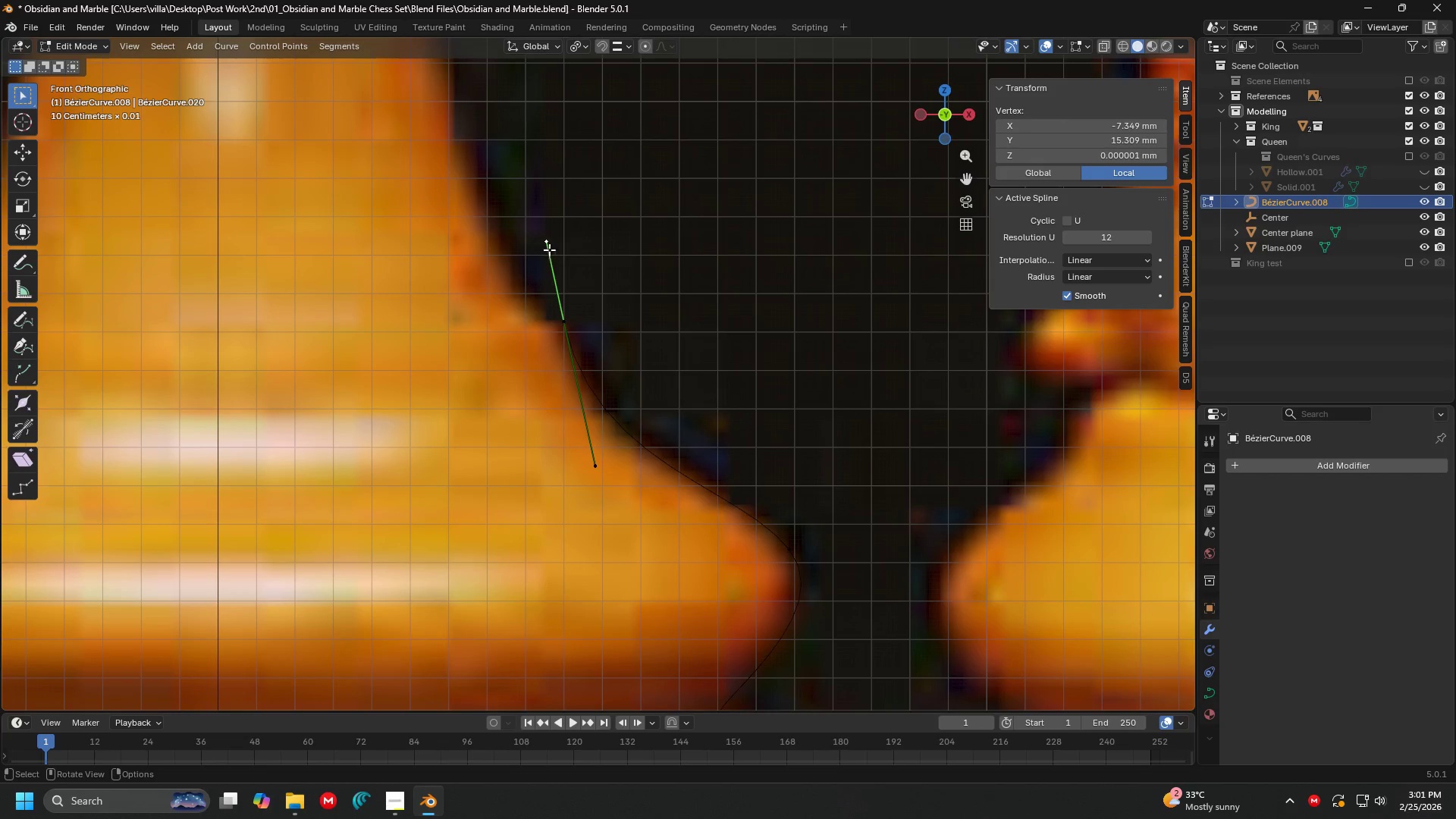 
wait(13.59)
 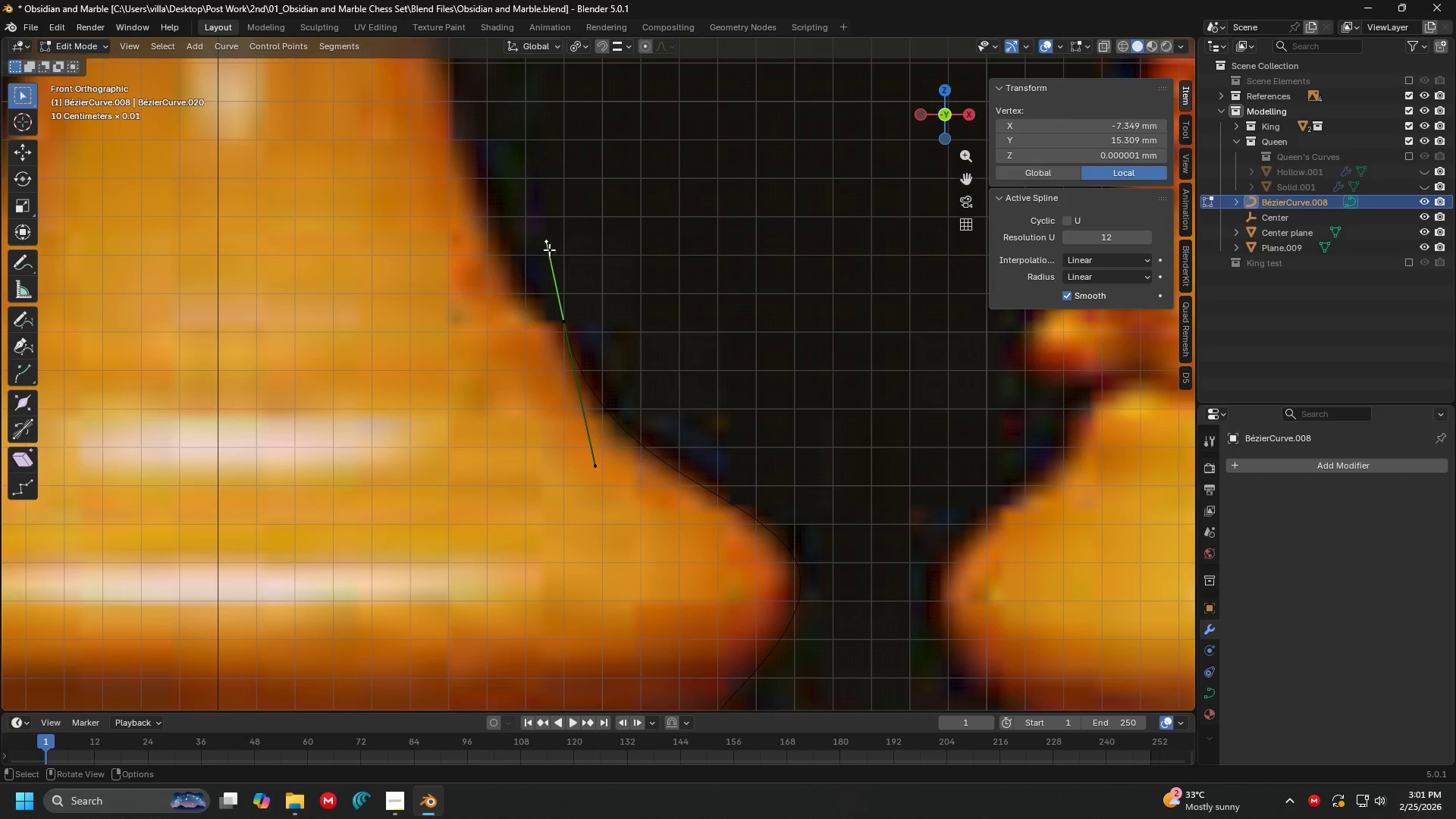 
left_click([554, 237])
 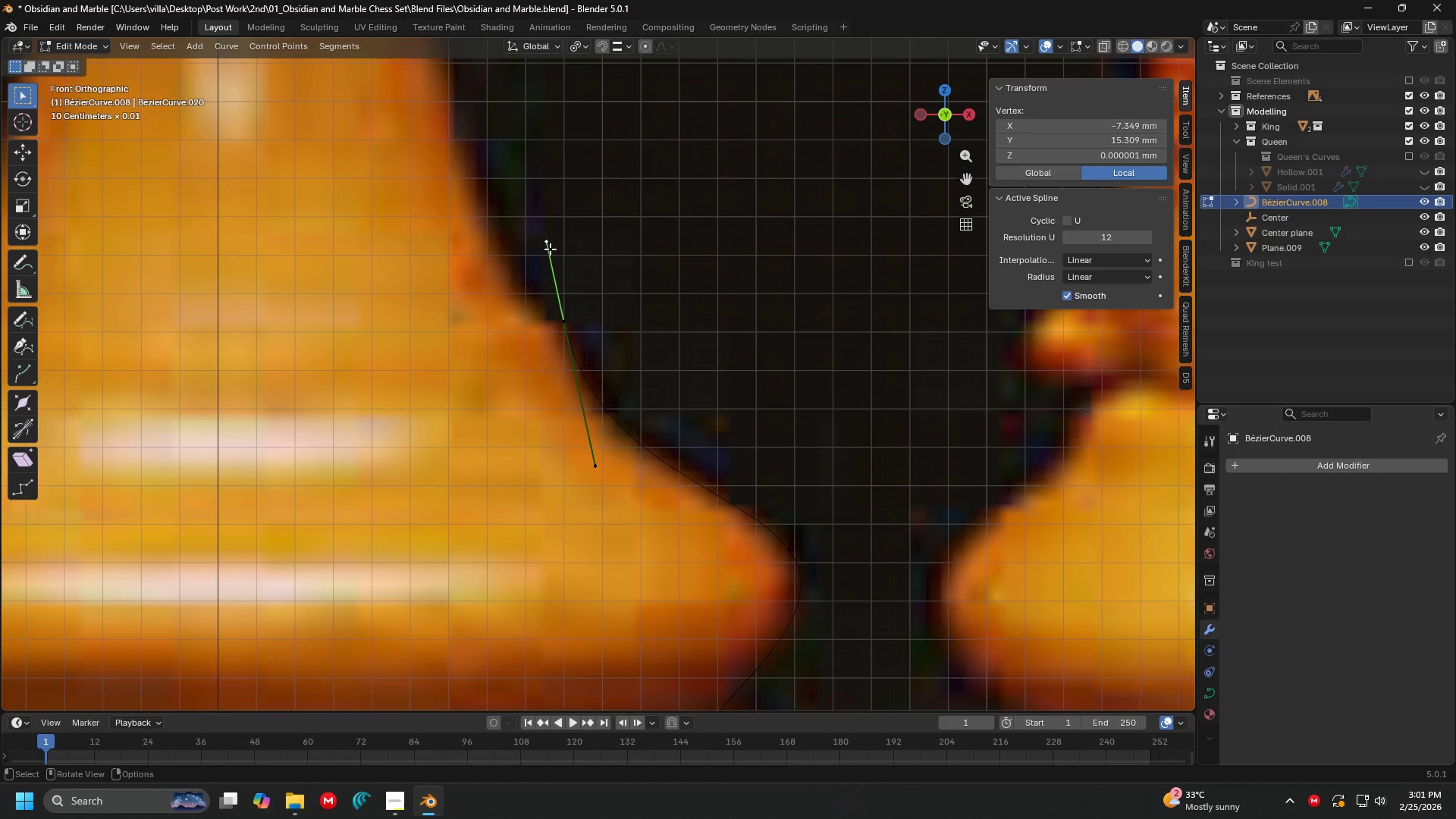 
left_click([576, 331])
 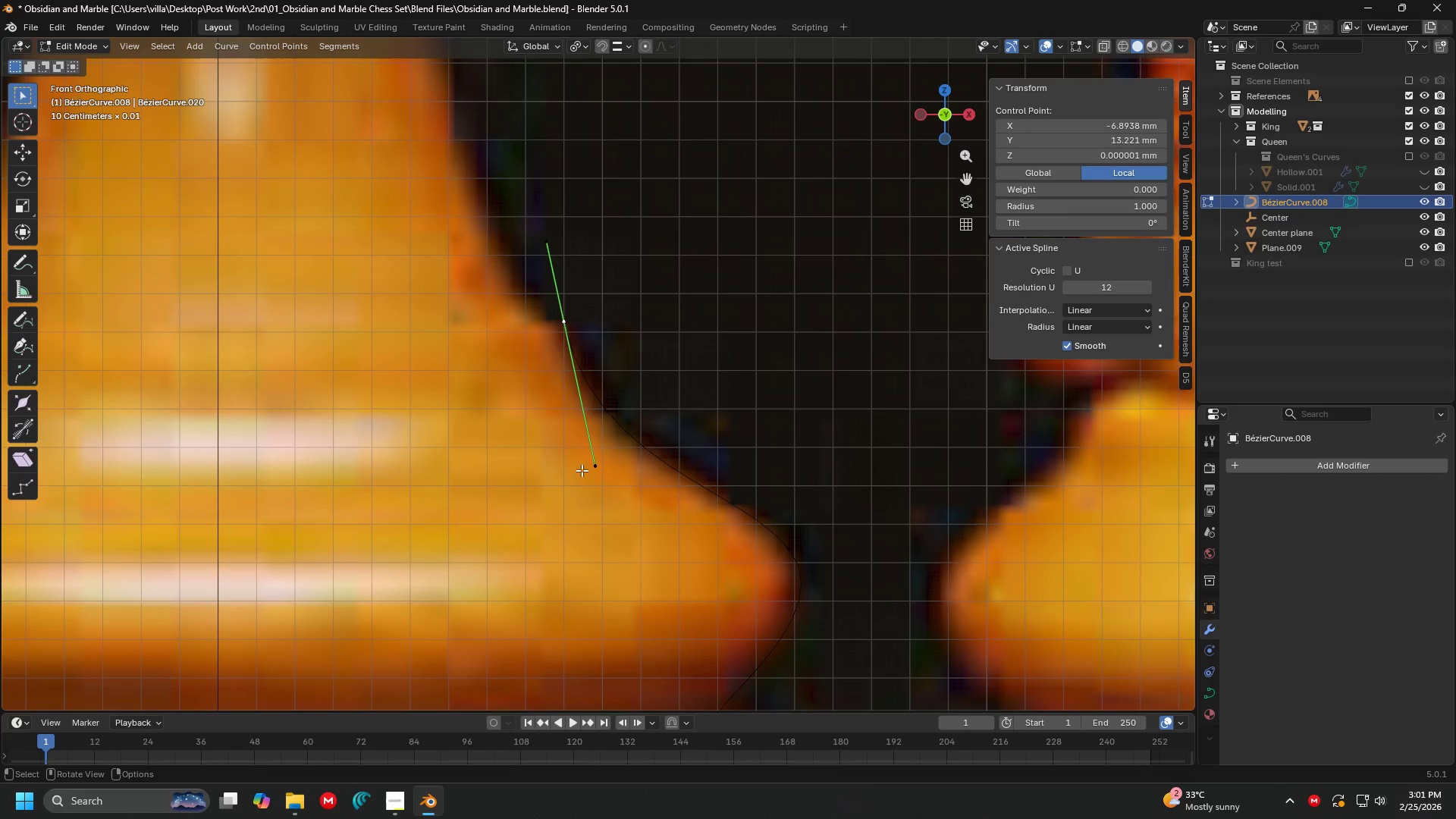 
left_click([589, 473])
 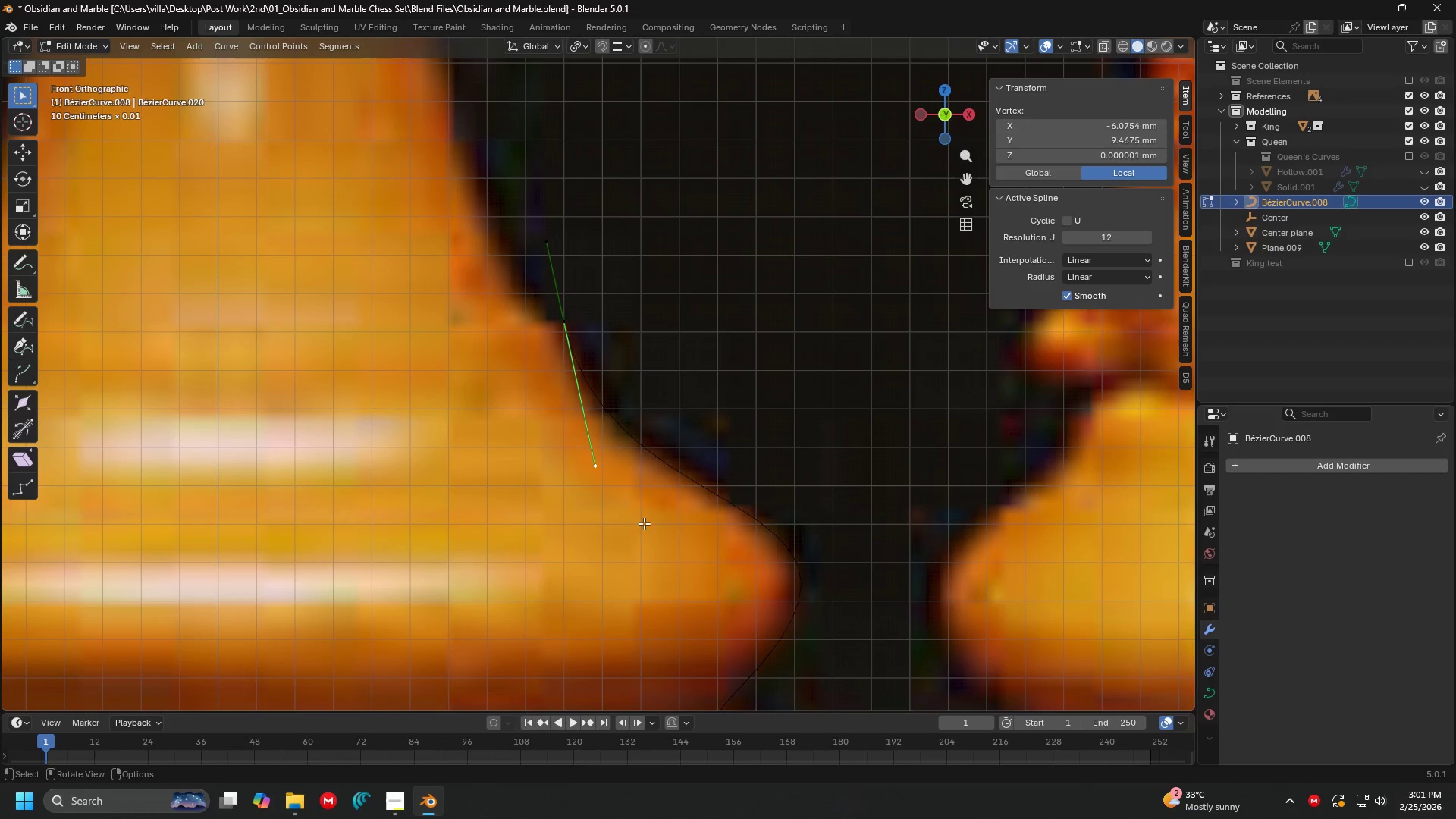 
key(G)
 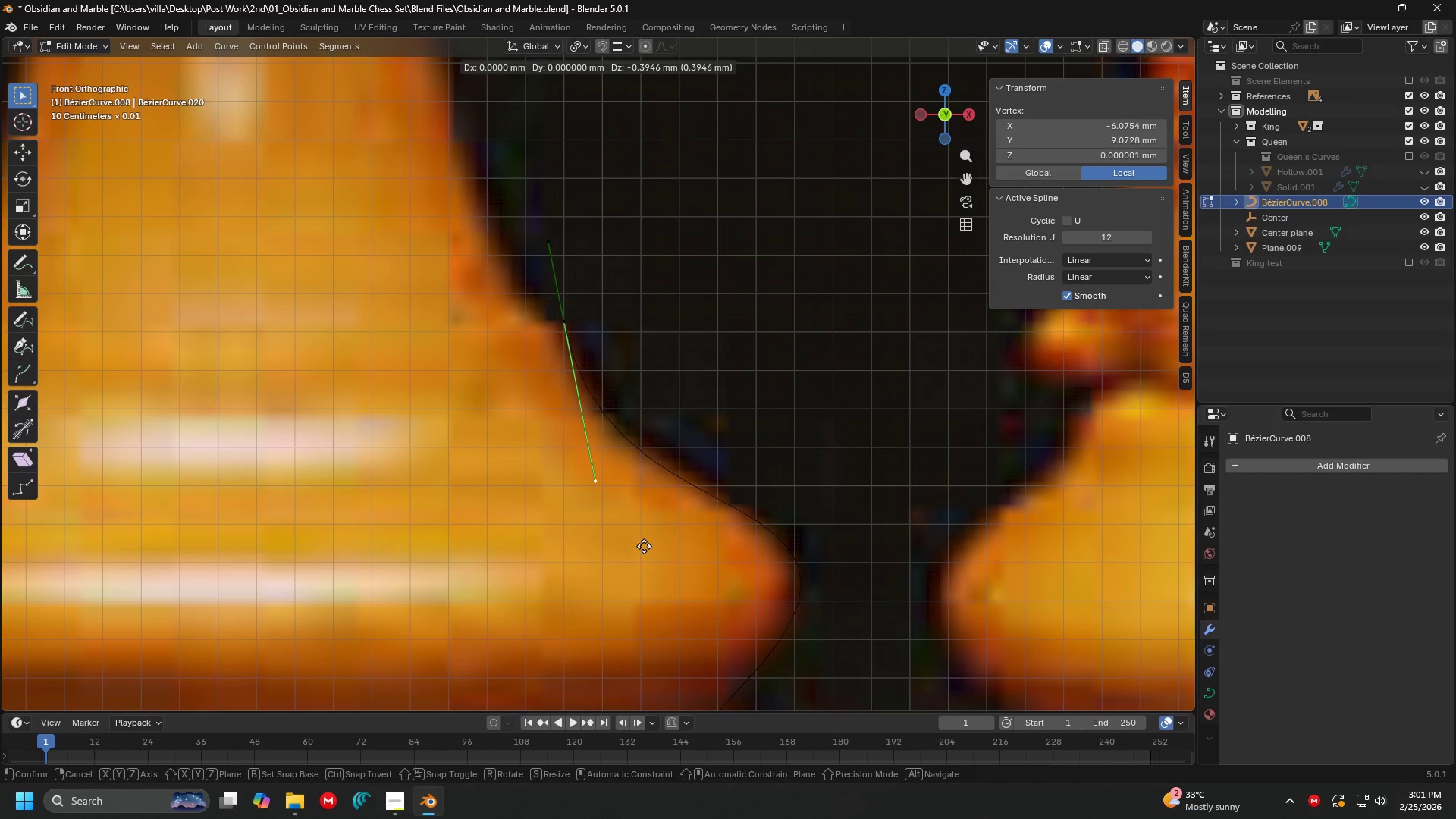 
left_click([644, 546])
 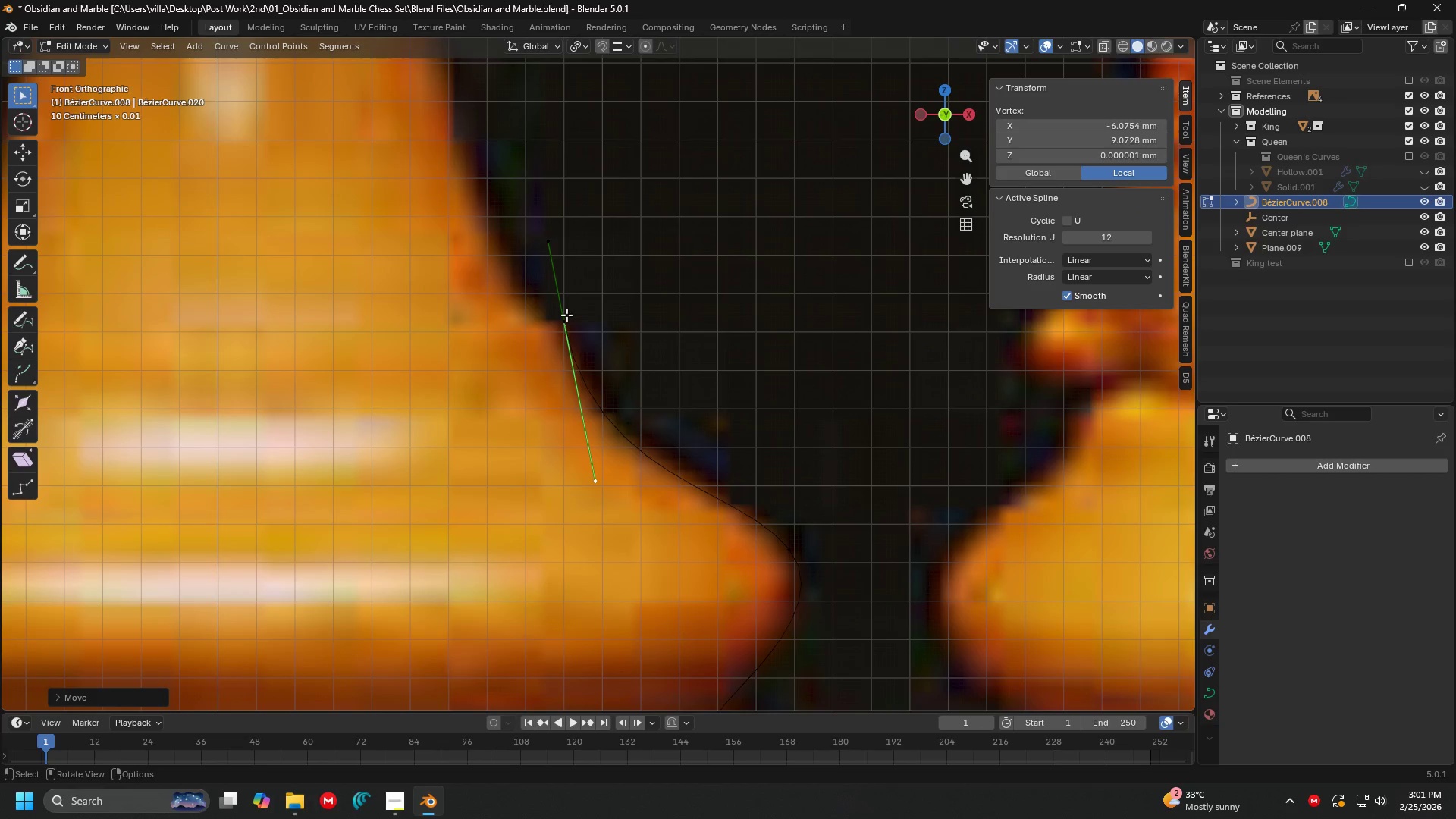 
left_click([541, 253])
 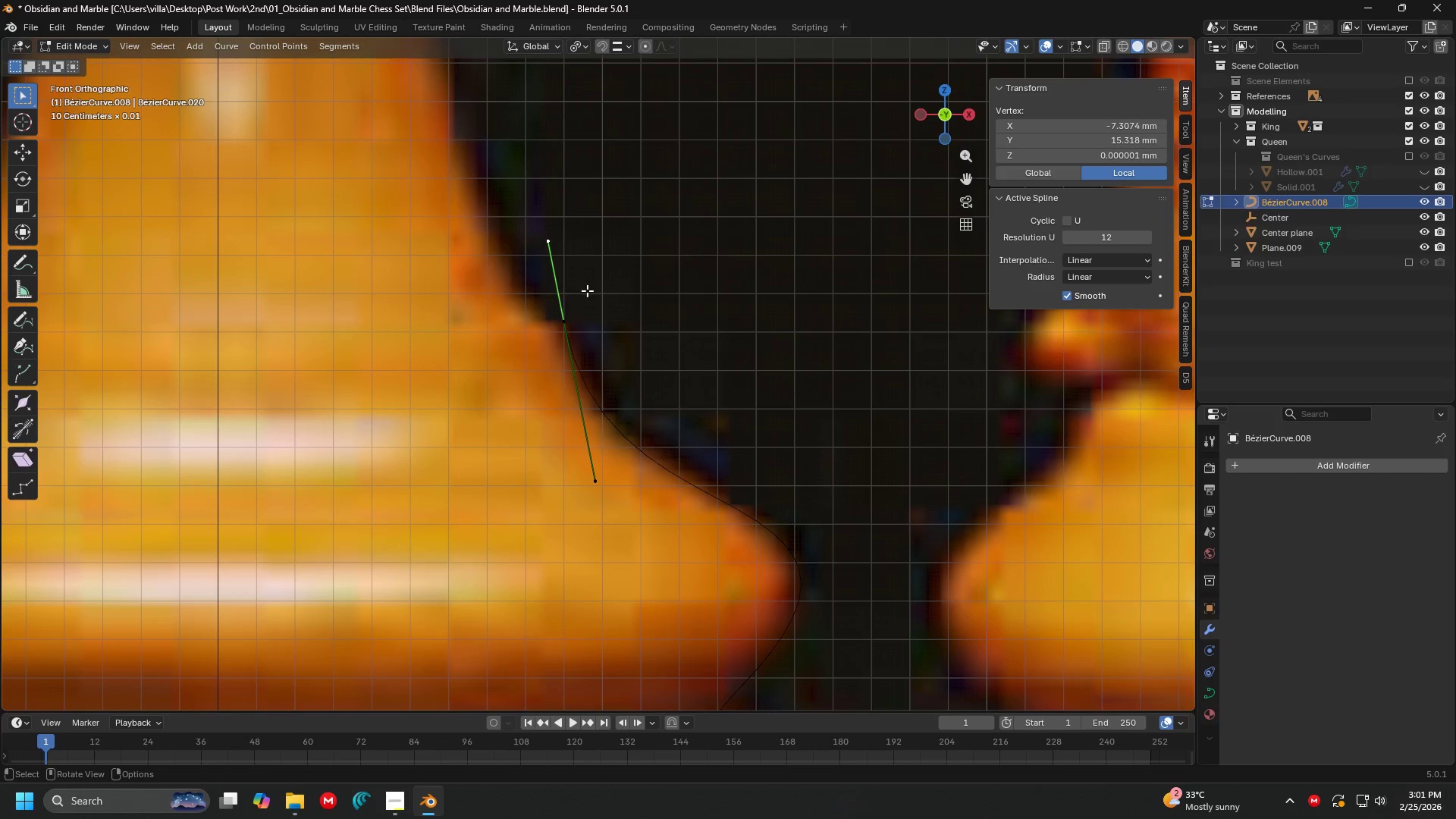 
key(G)
 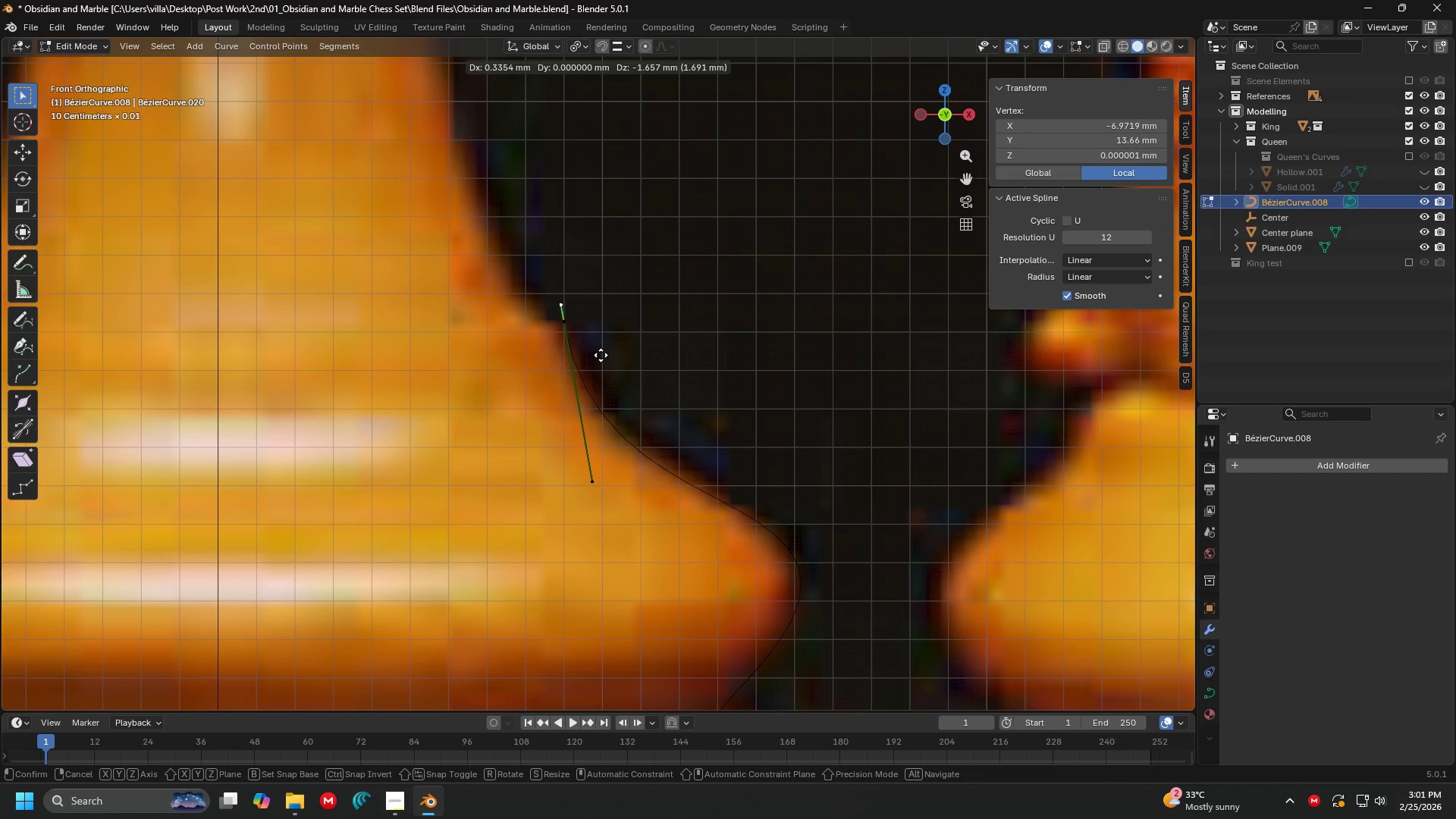 
left_click([601, 355])
 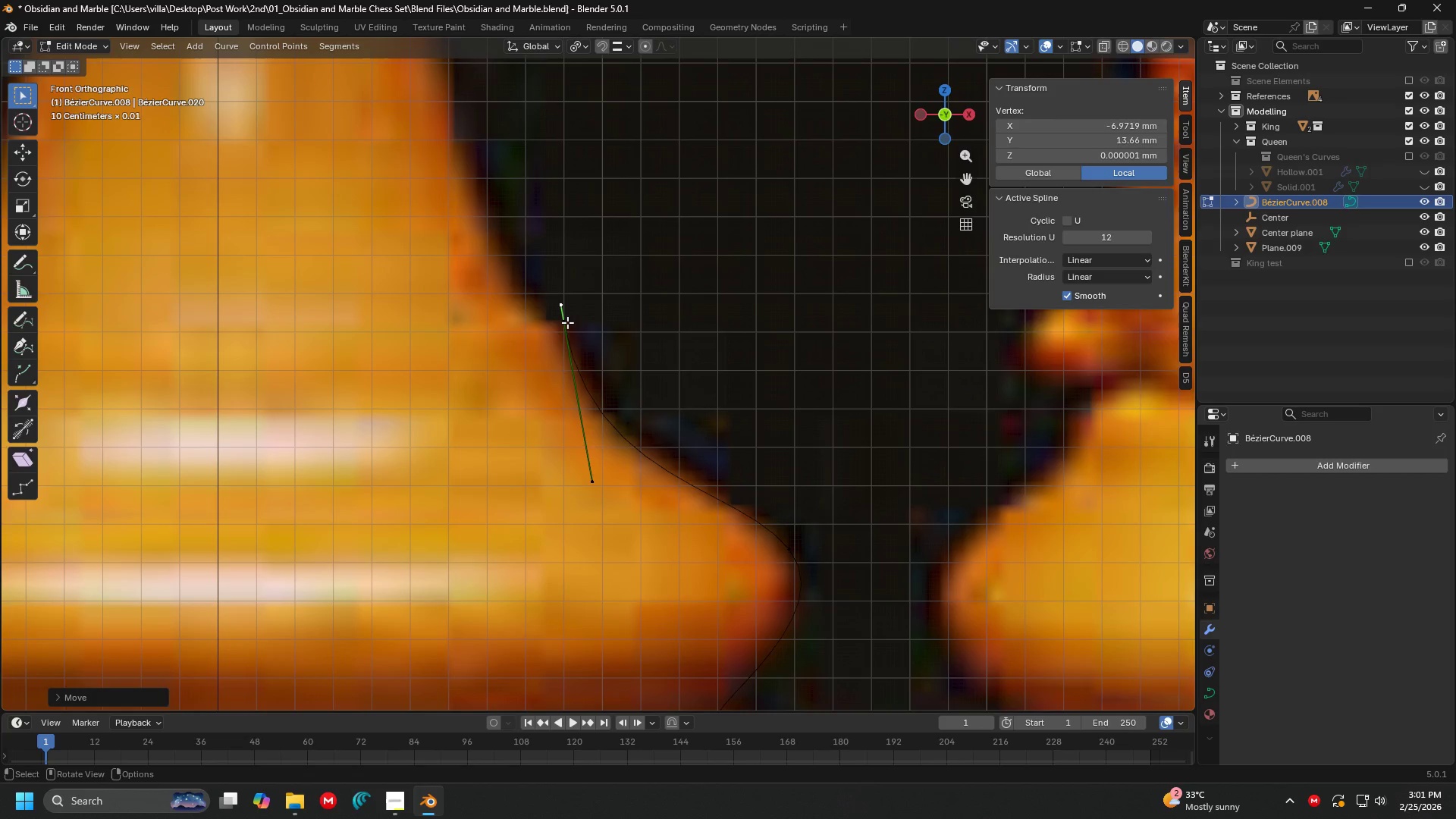 
double_click([567, 322])
 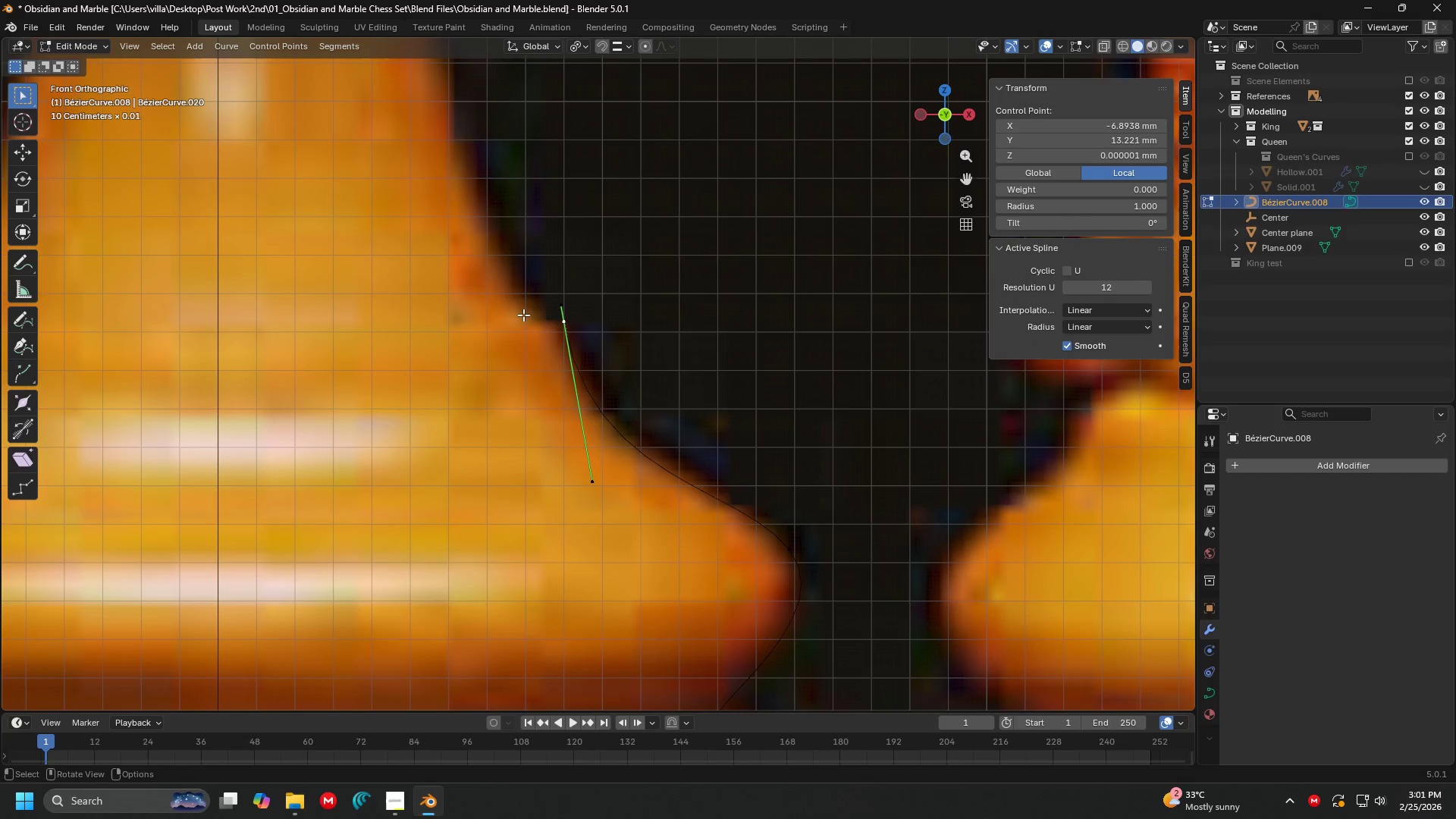 
key(Shift+ShiftLeft)
 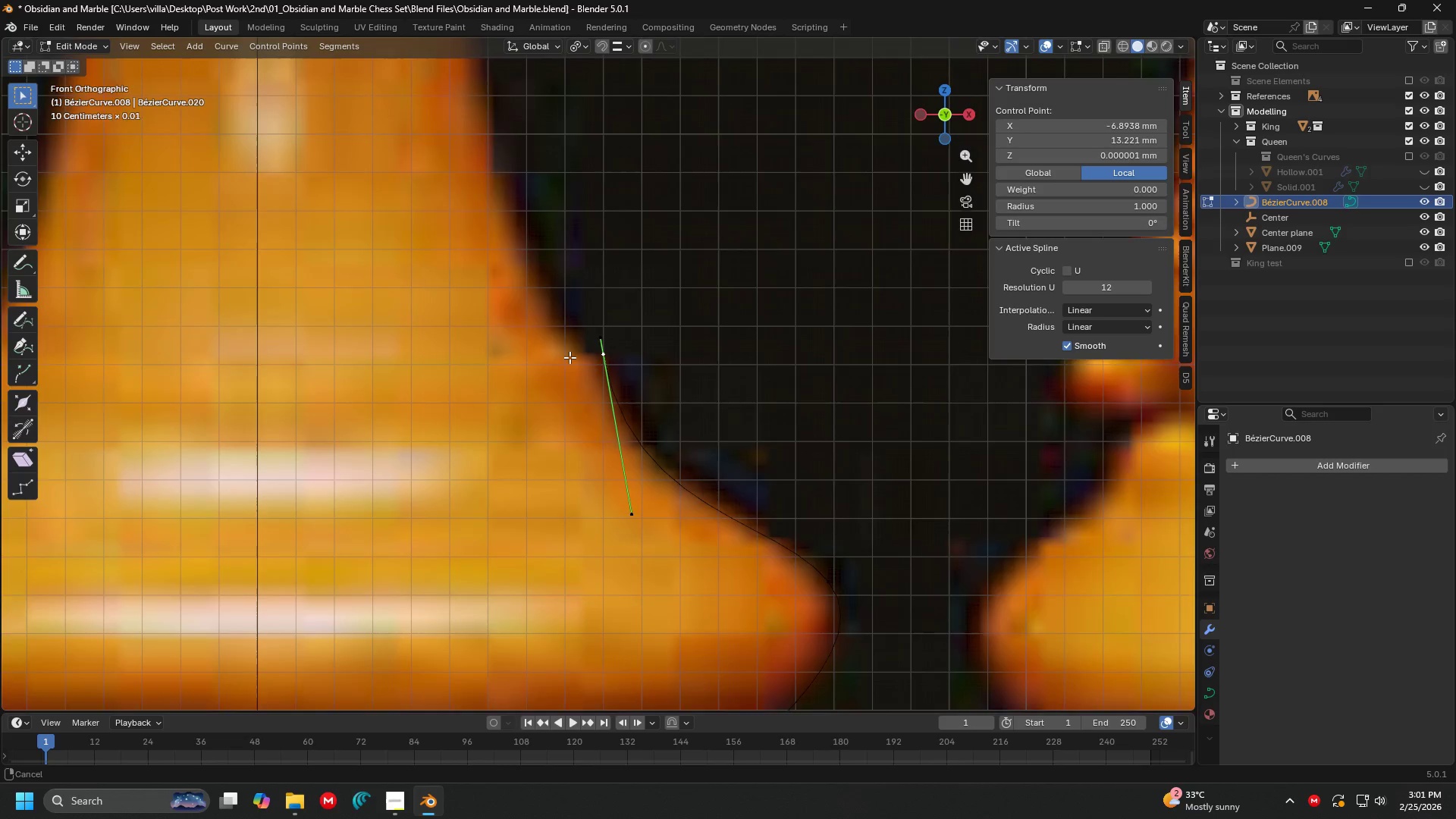 
key(E)
 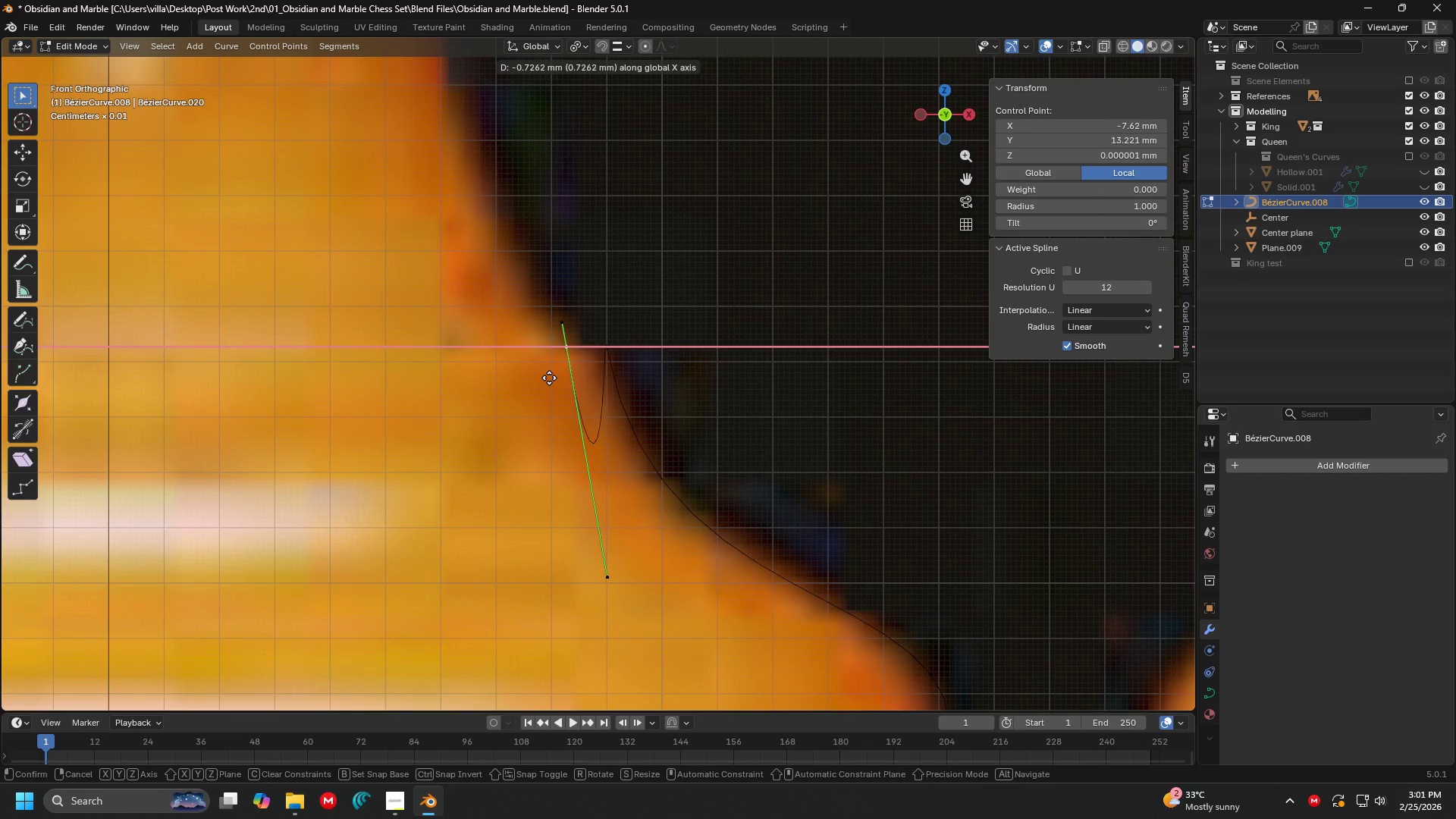 
scroll: coordinate [570, 357], scroll_direction: up, amount: 3.0
 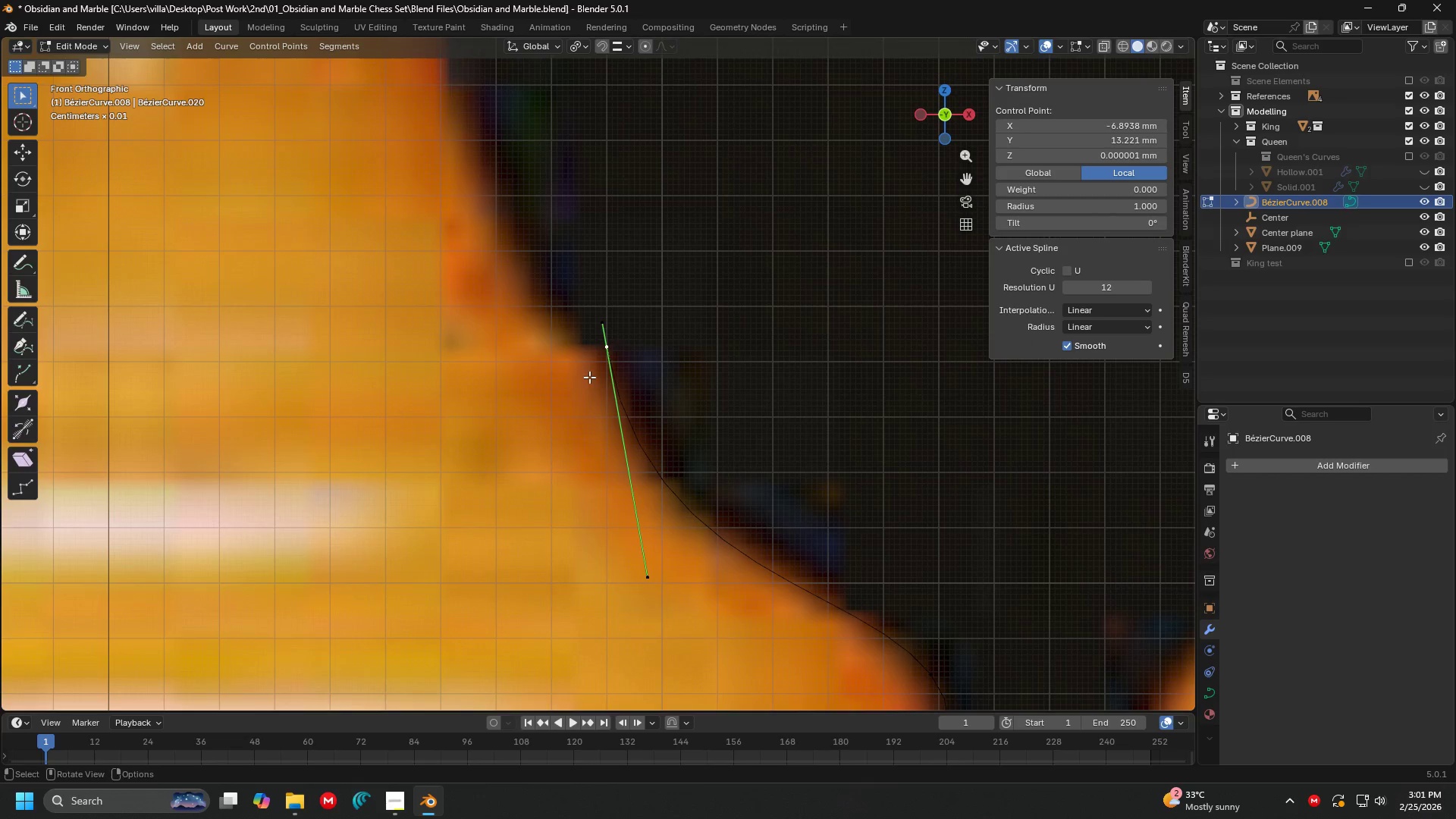 
left_click([549, 378])
 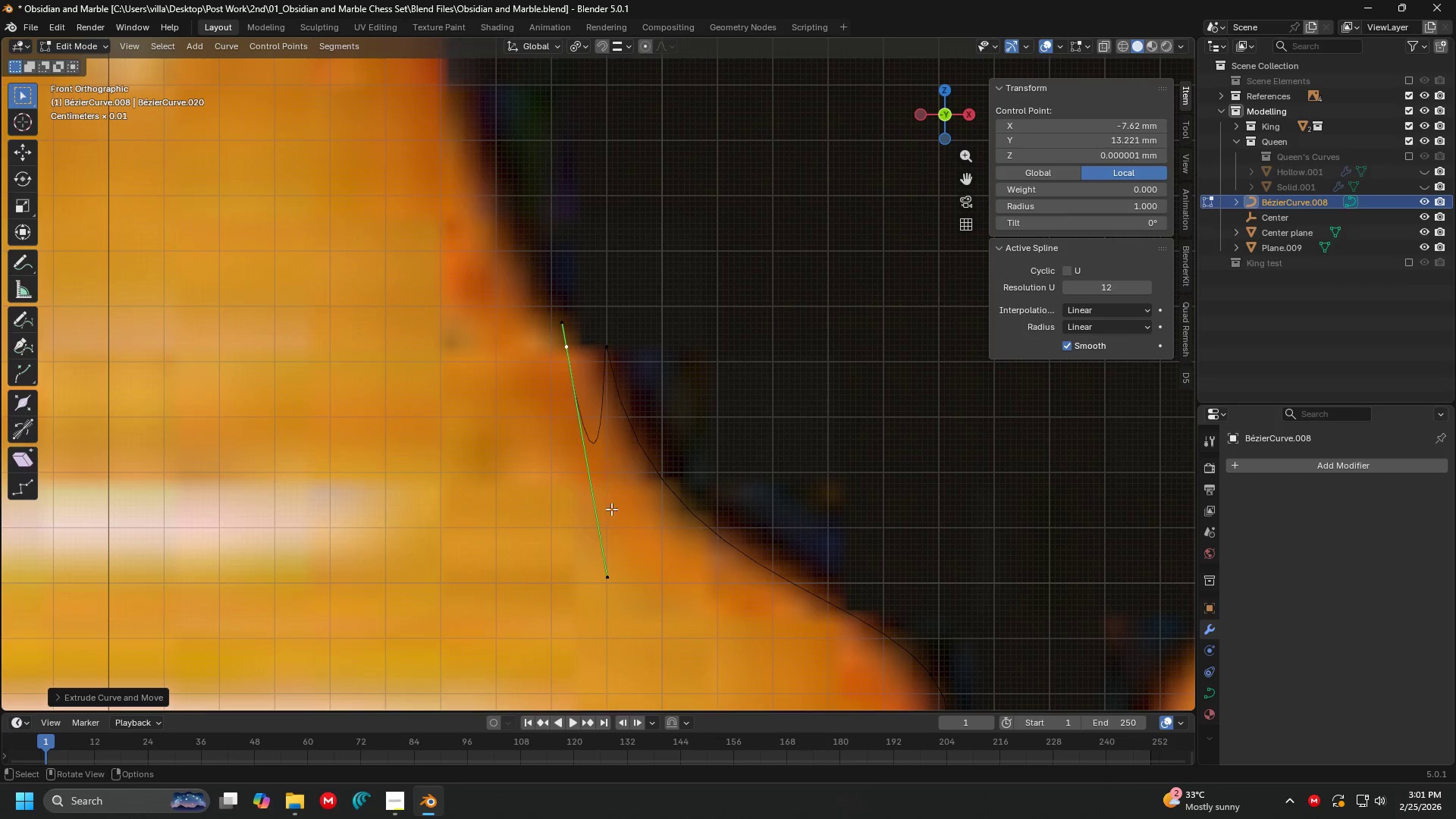 
left_click([613, 518])
 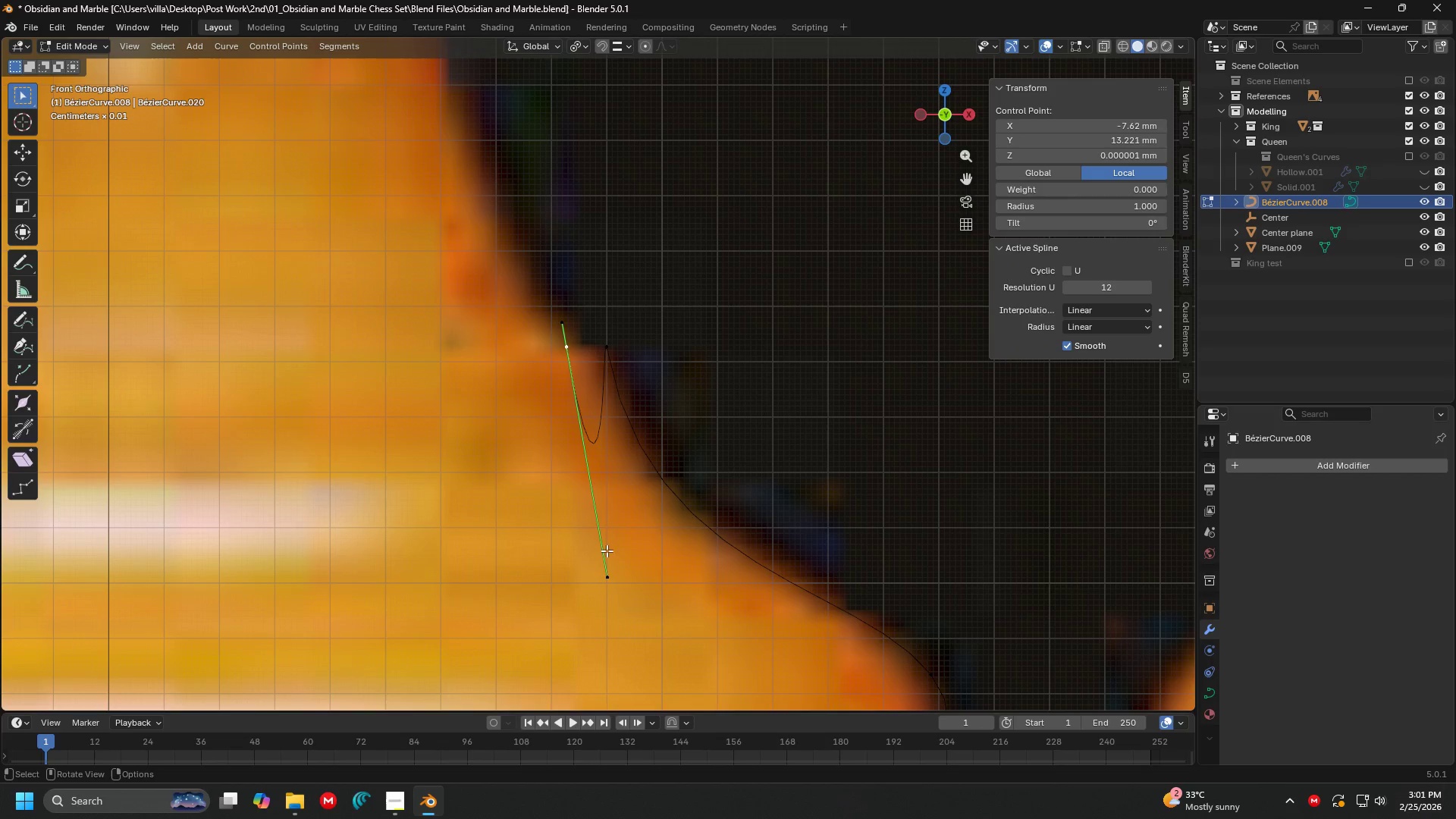 
left_click([607, 582])
 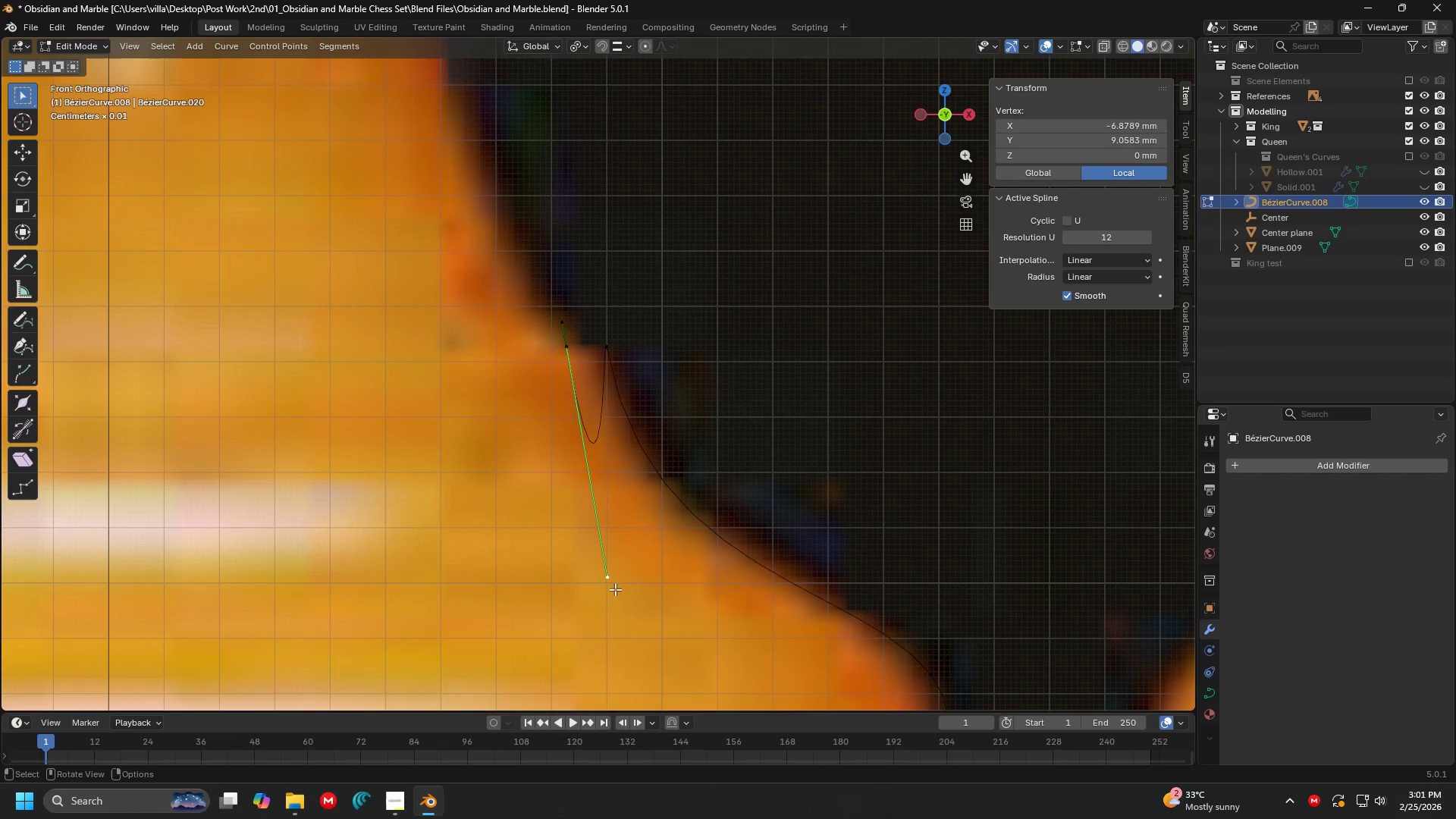 
key(G)
 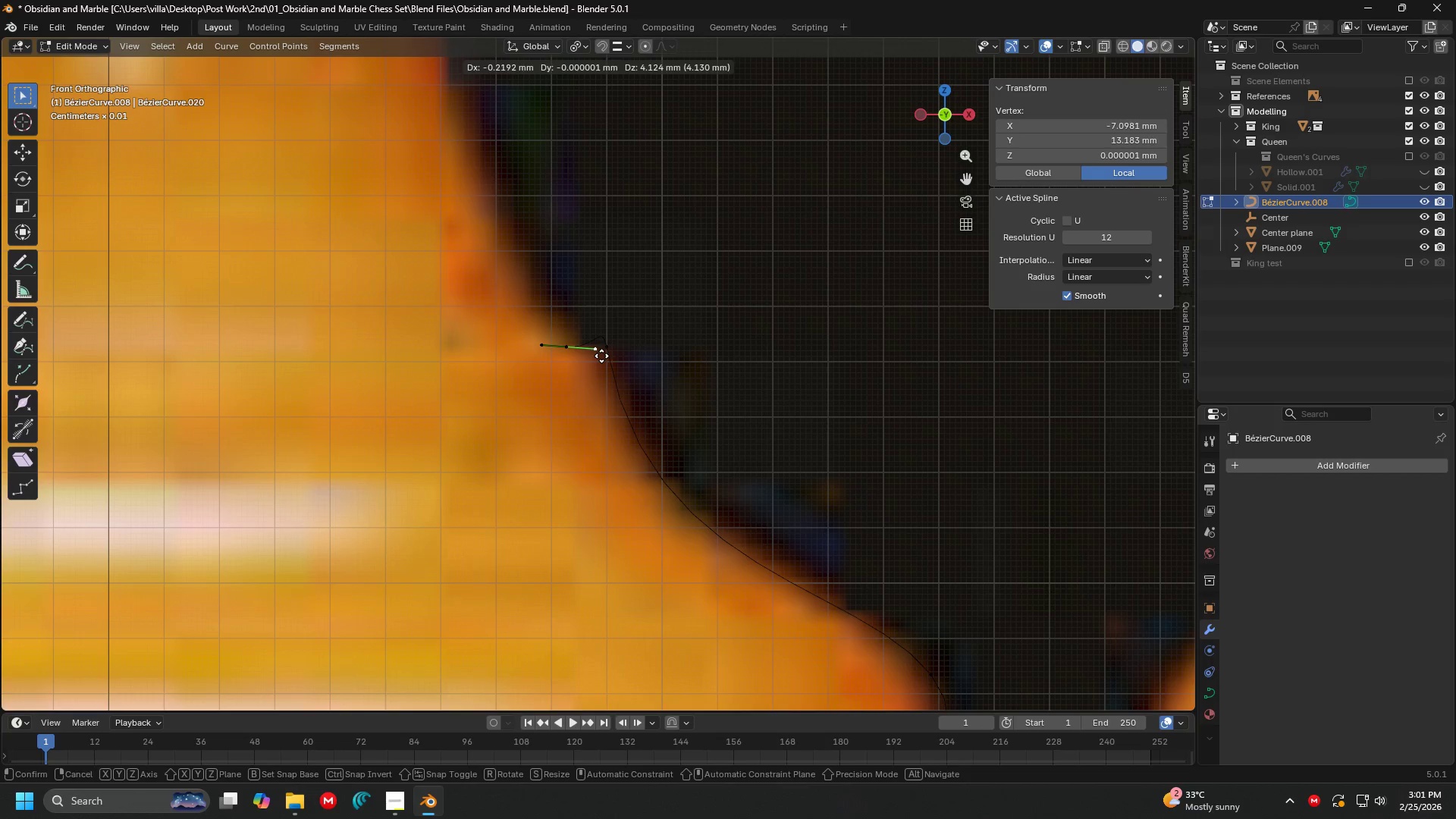 
left_click([593, 362])
 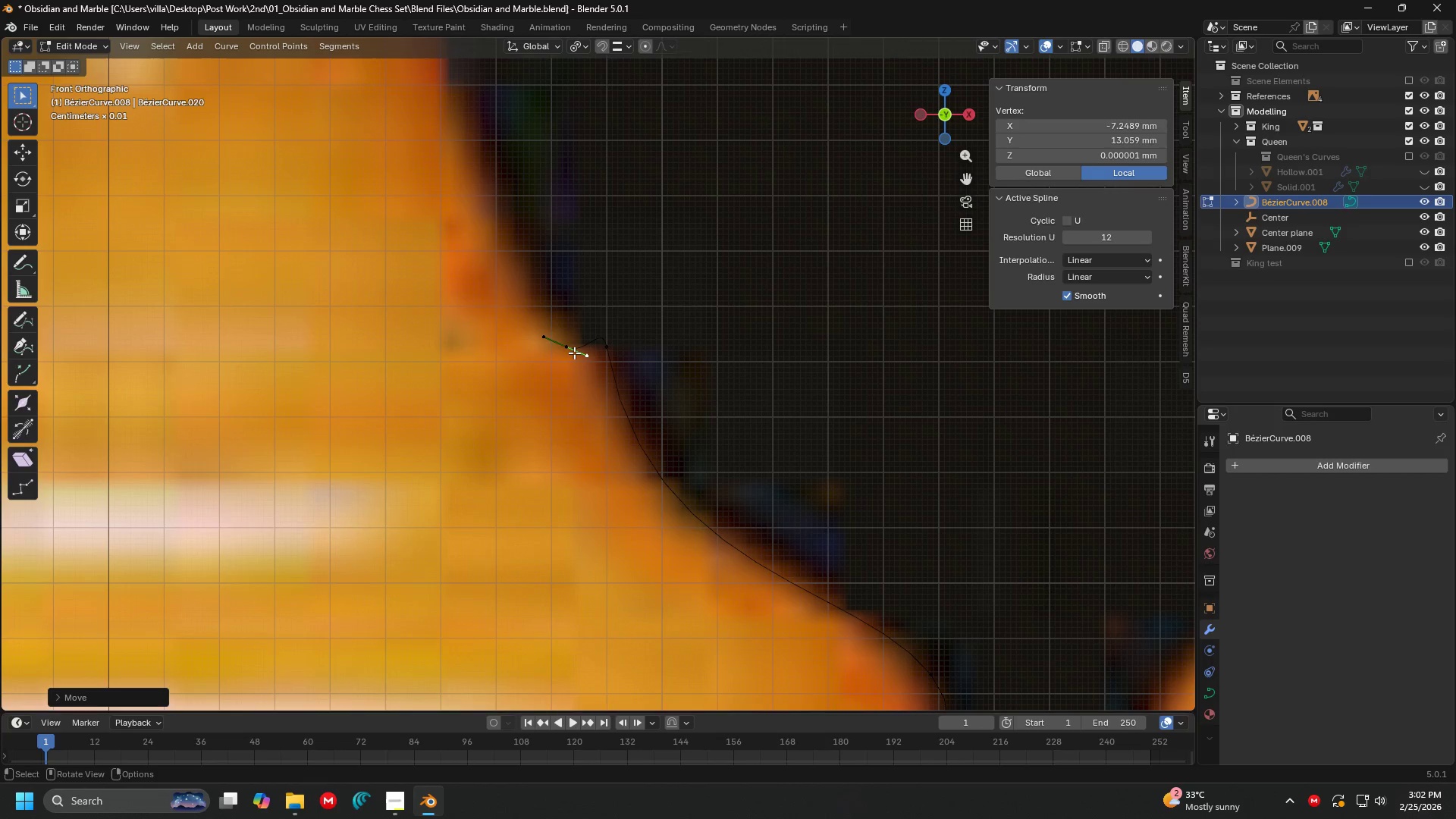 
double_click([572, 351])
 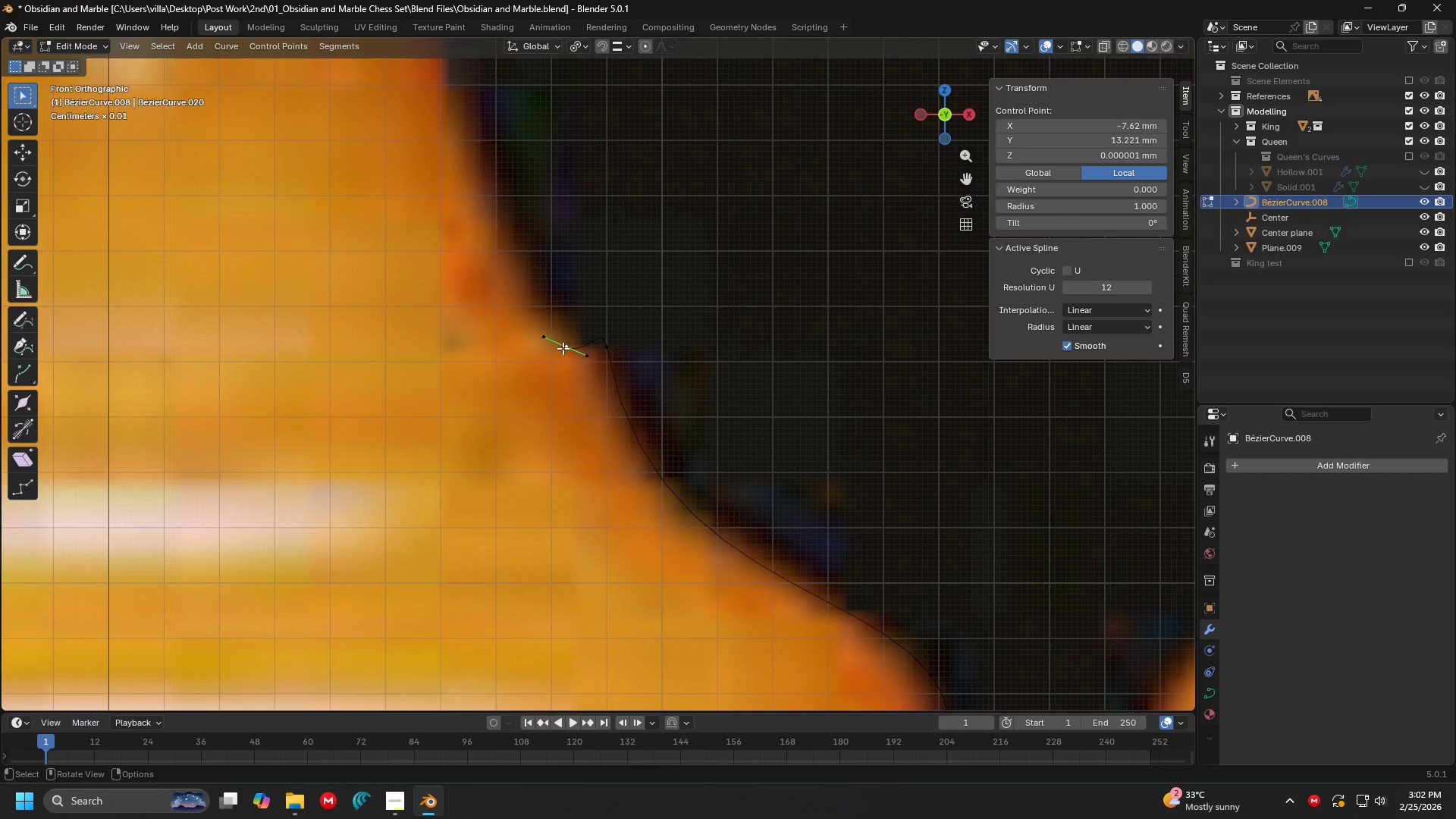 
key(G)
 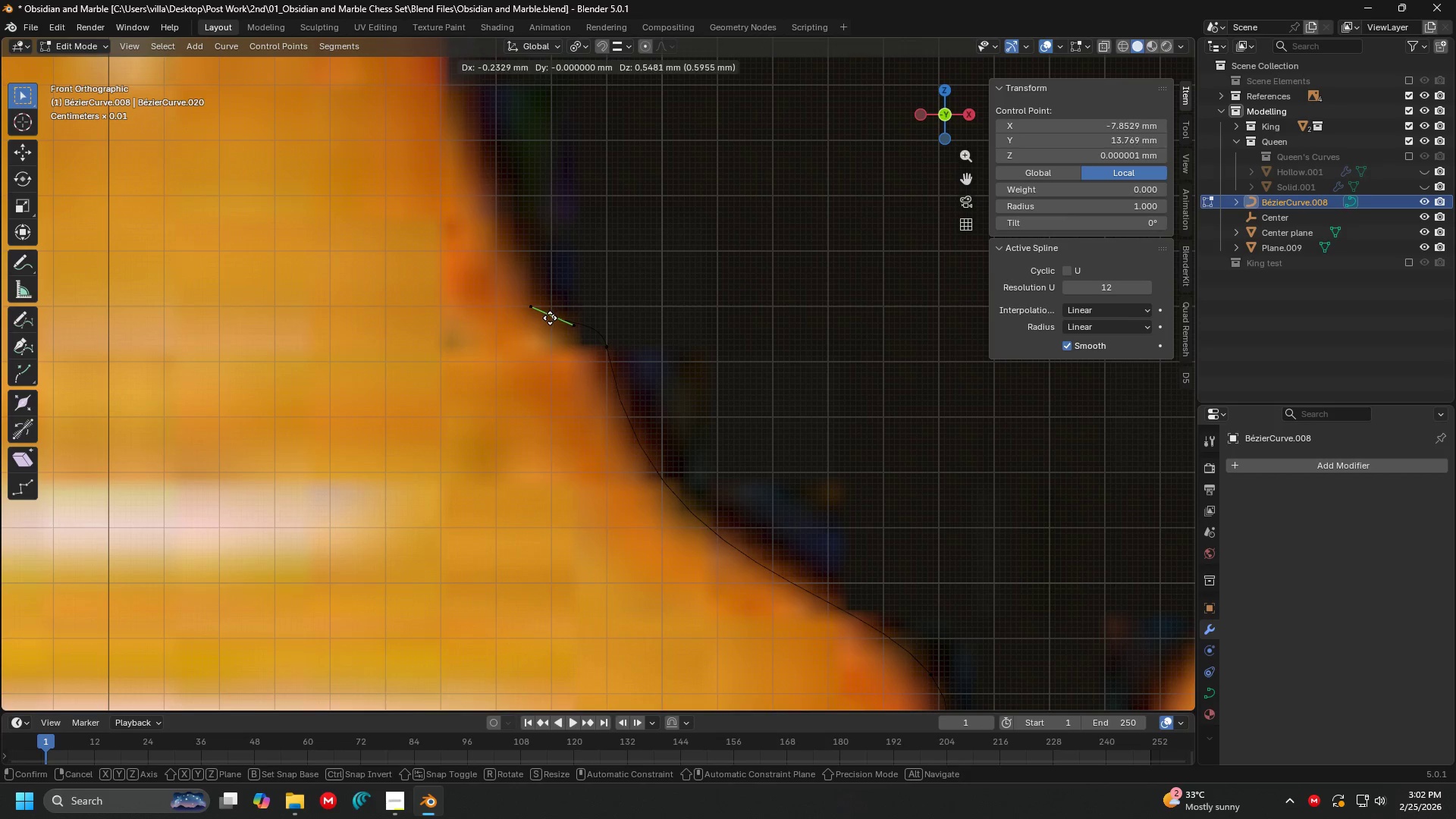 
left_click([551, 318])
 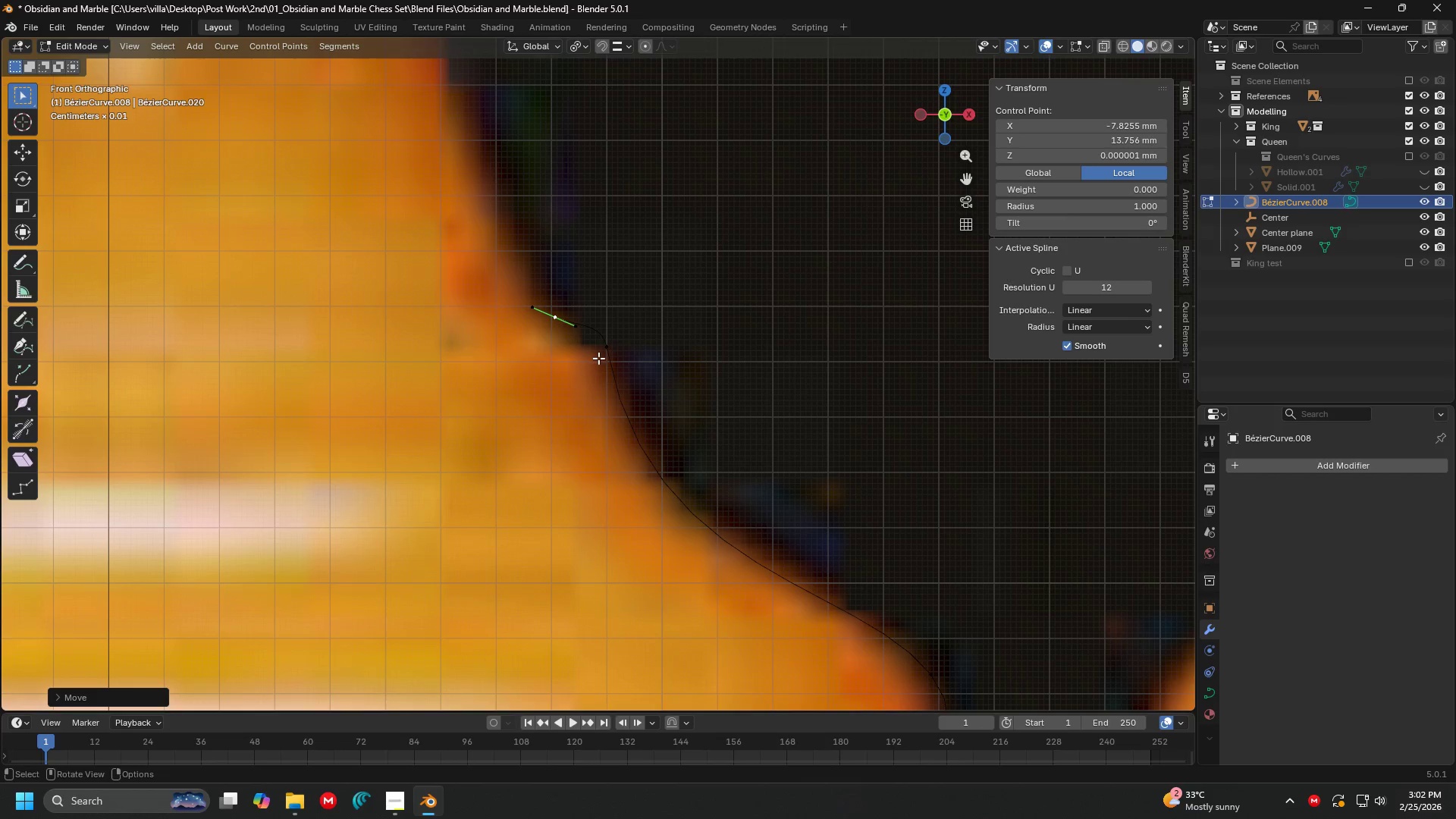 
left_click([606, 353])
 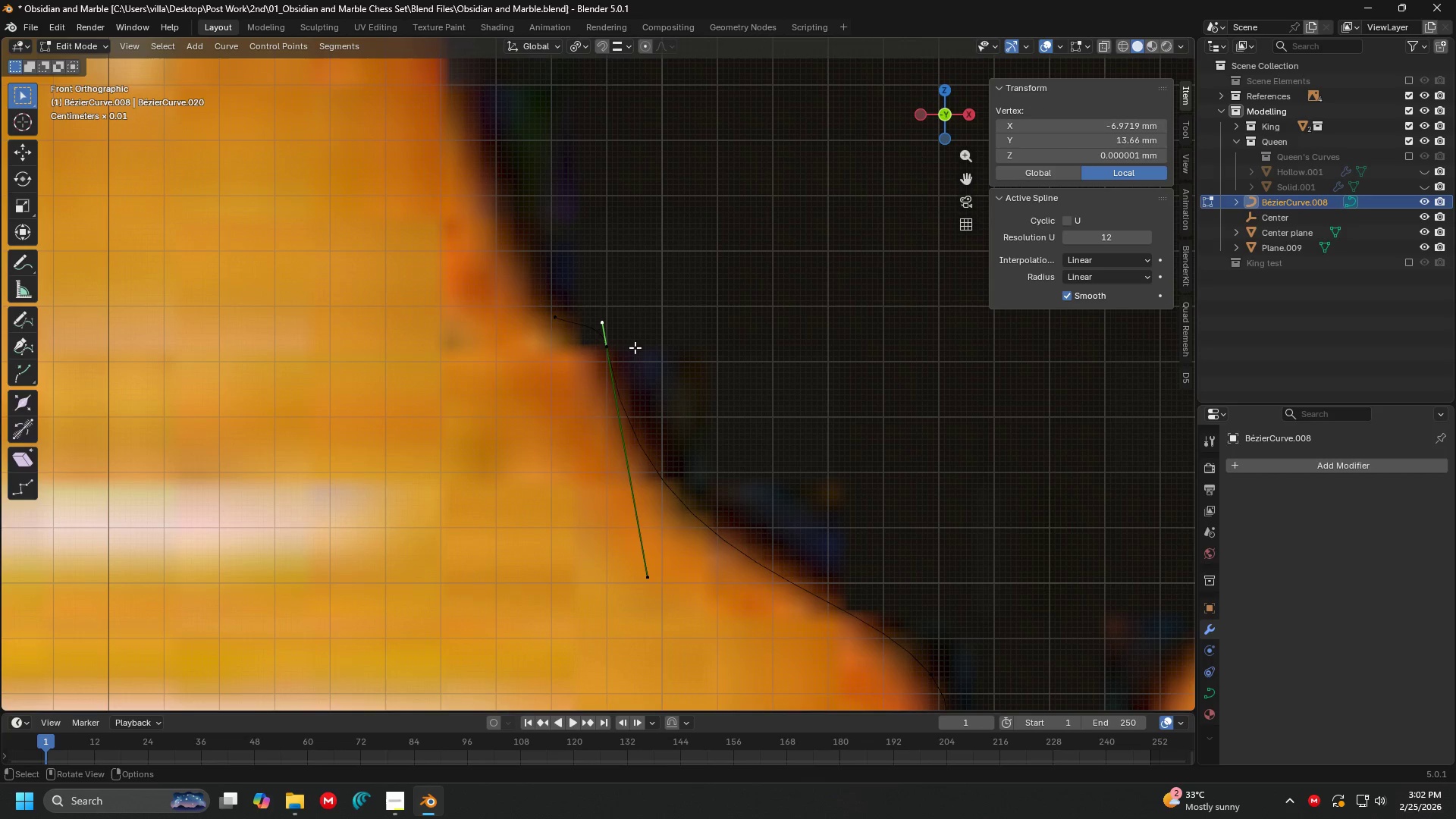 
key(G)
 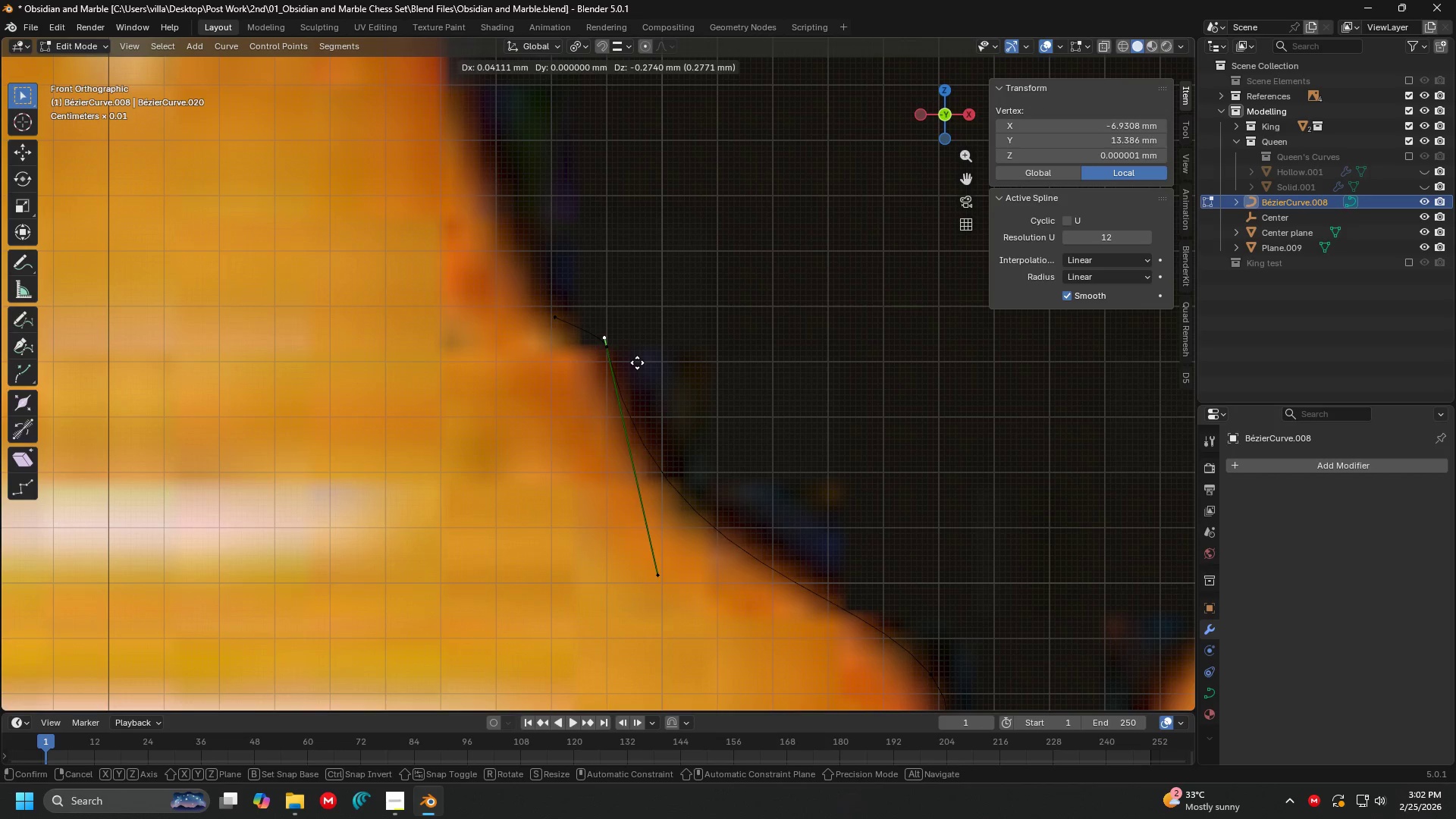 
left_click([637, 362])
 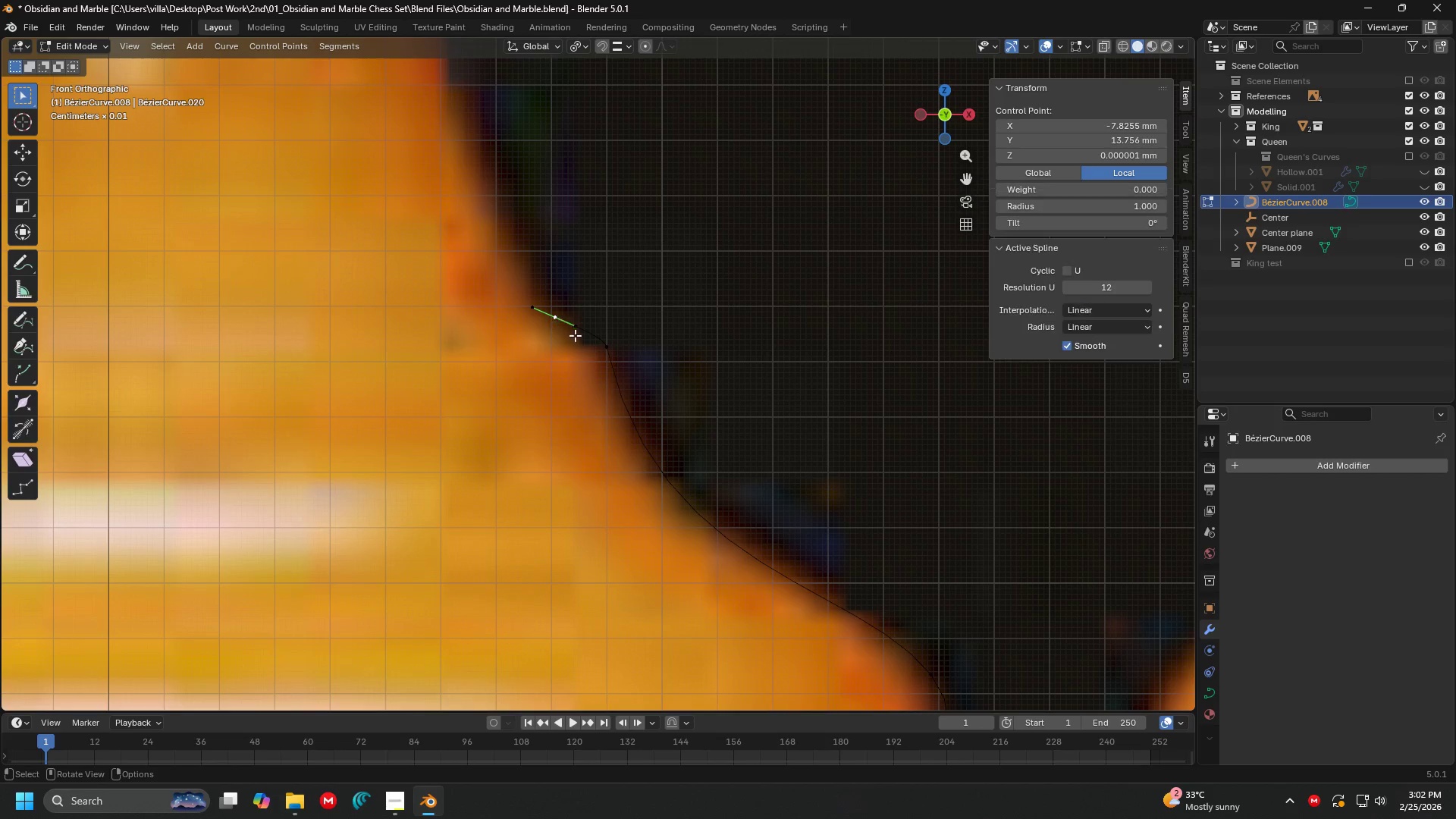 
key(G)
 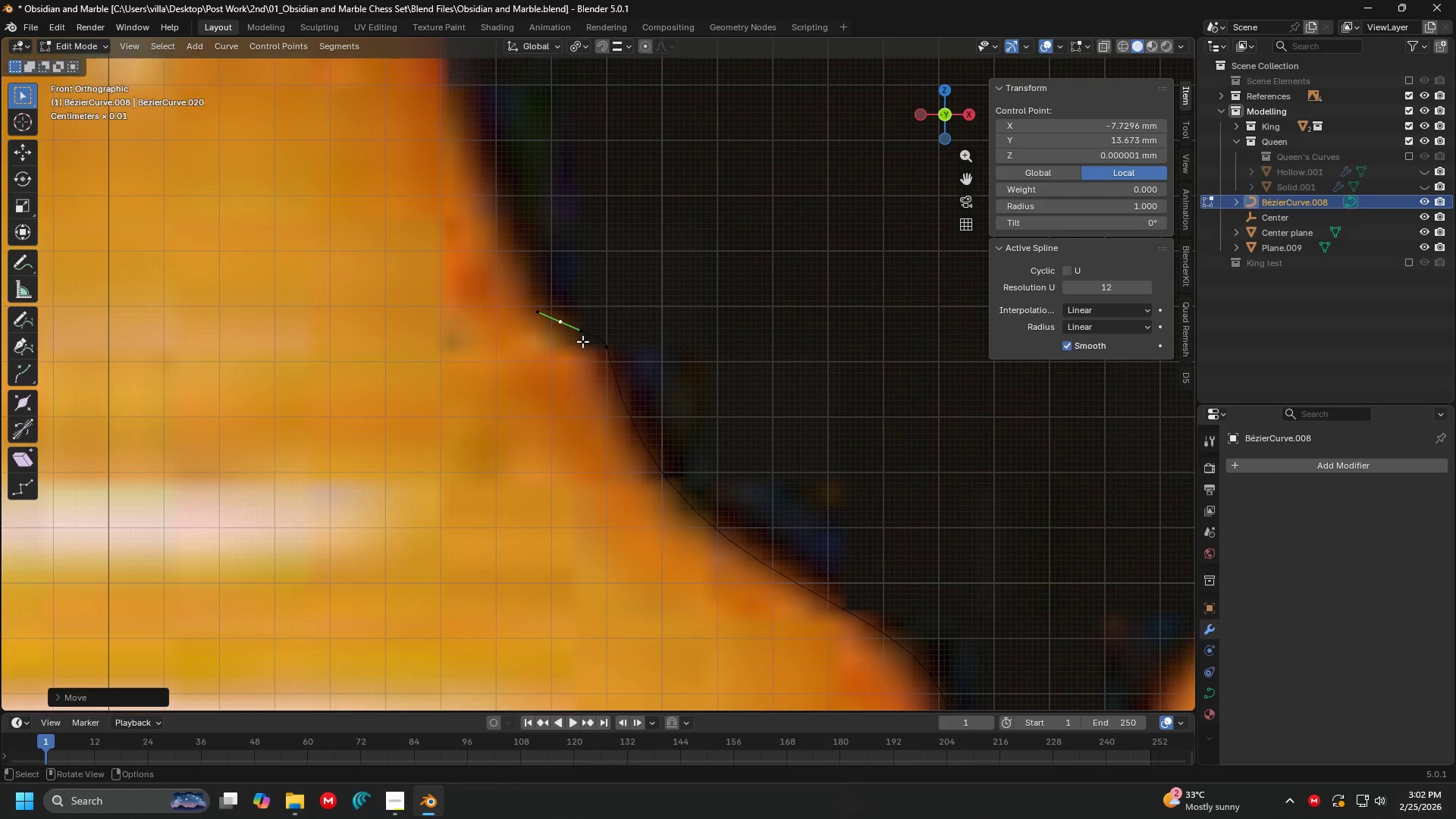 
double_click([581, 332])
 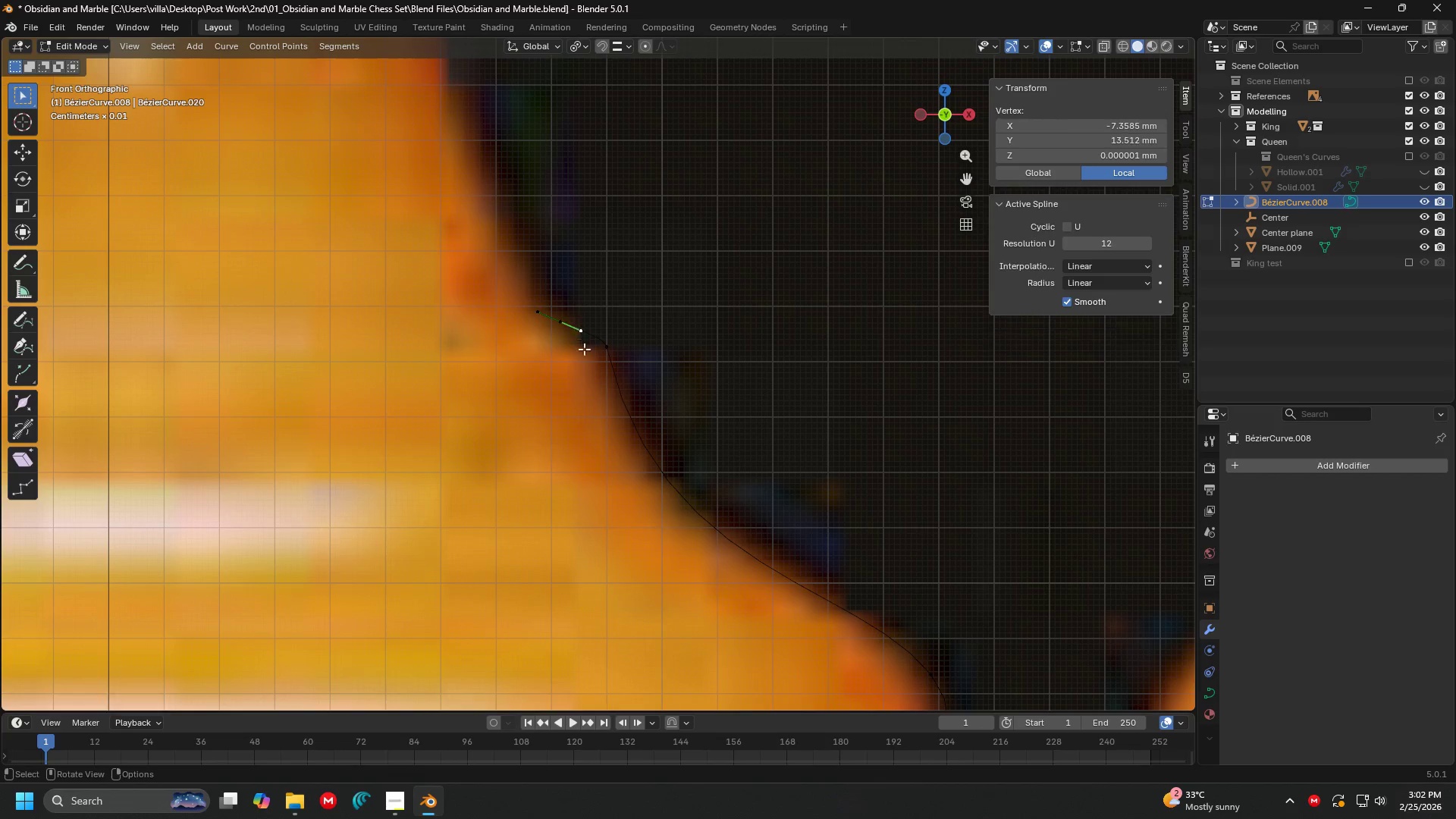 
key(G)
 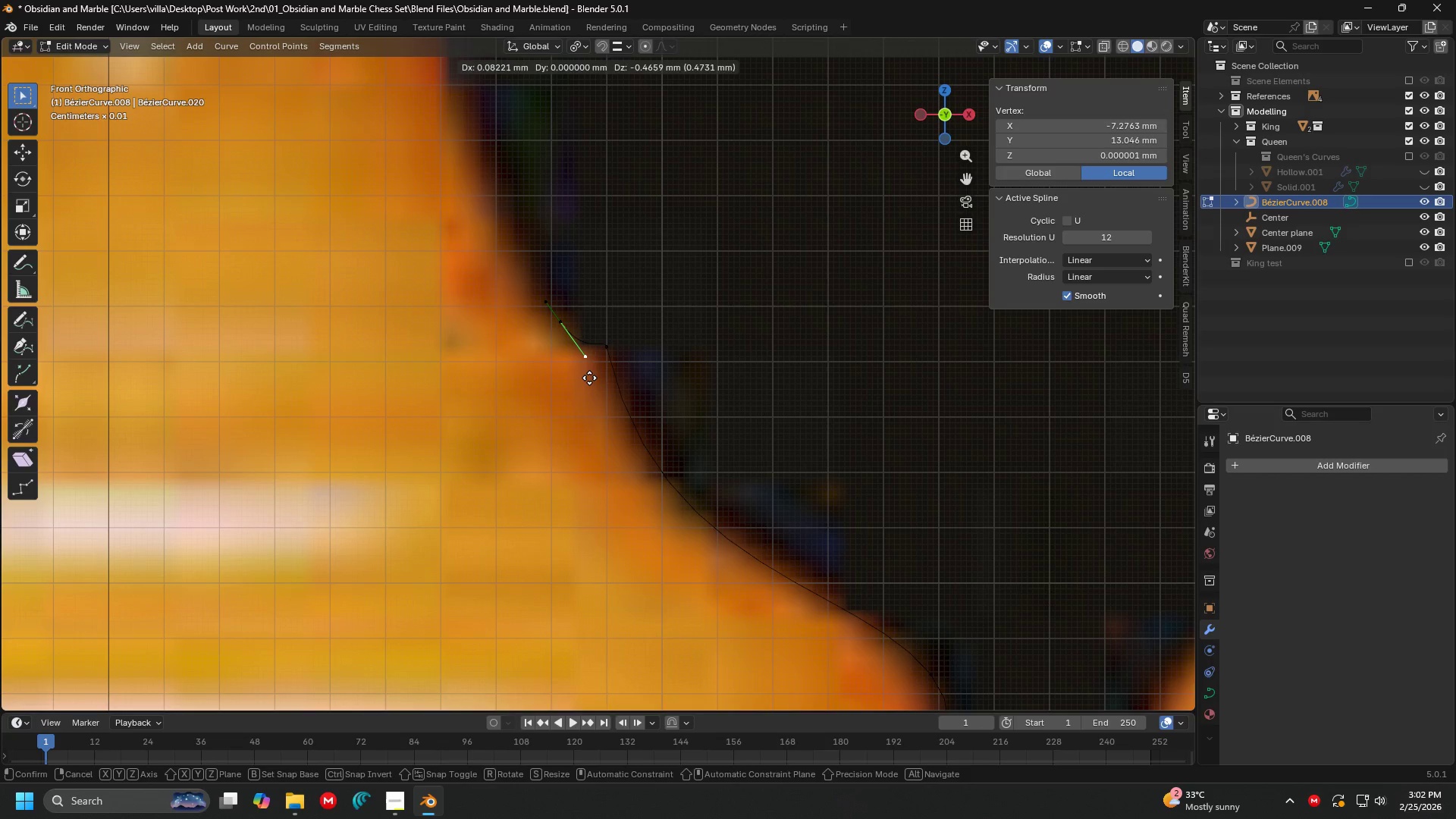 
left_click([589, 378])
 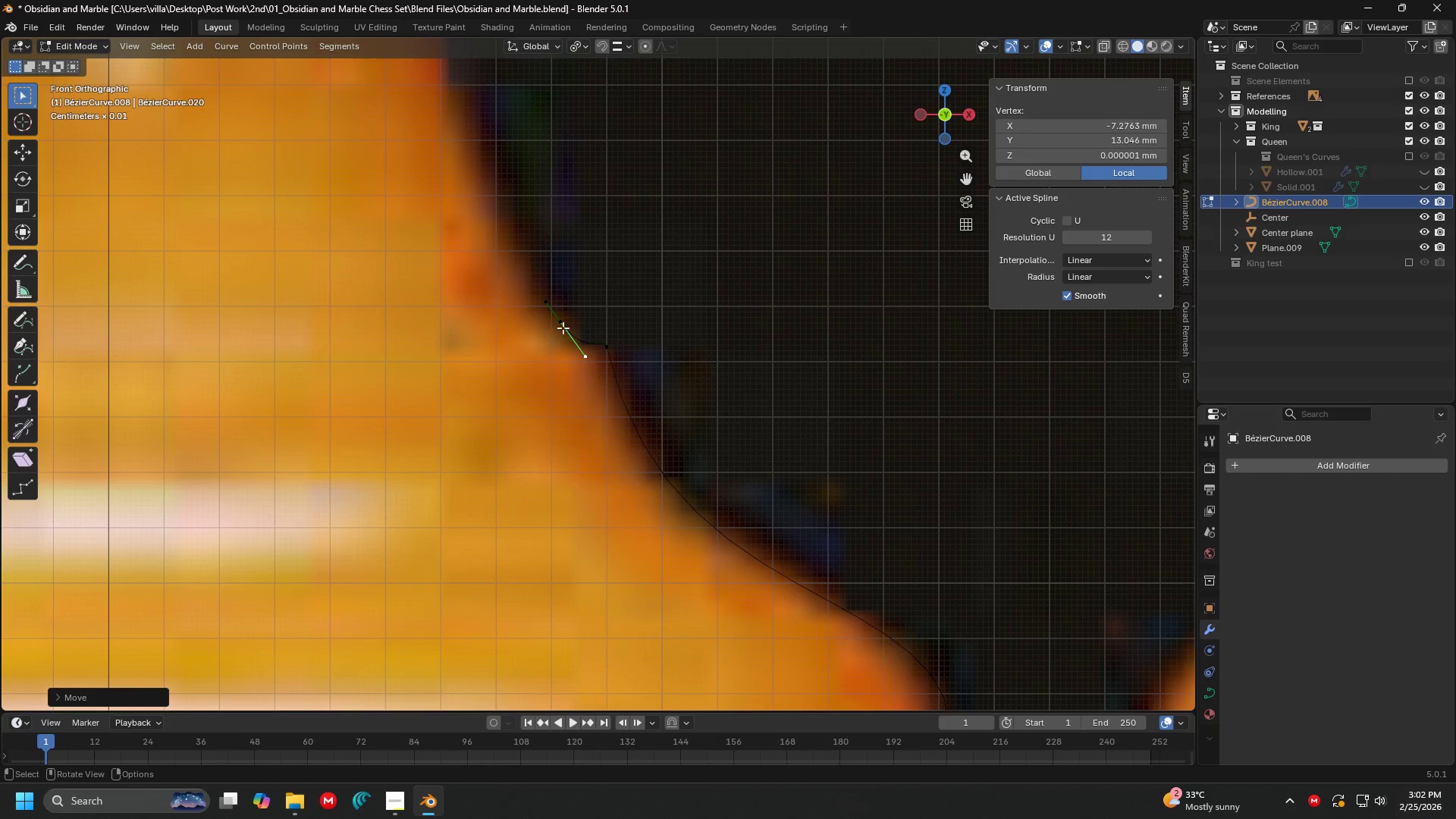 
left_click([567, 328])
 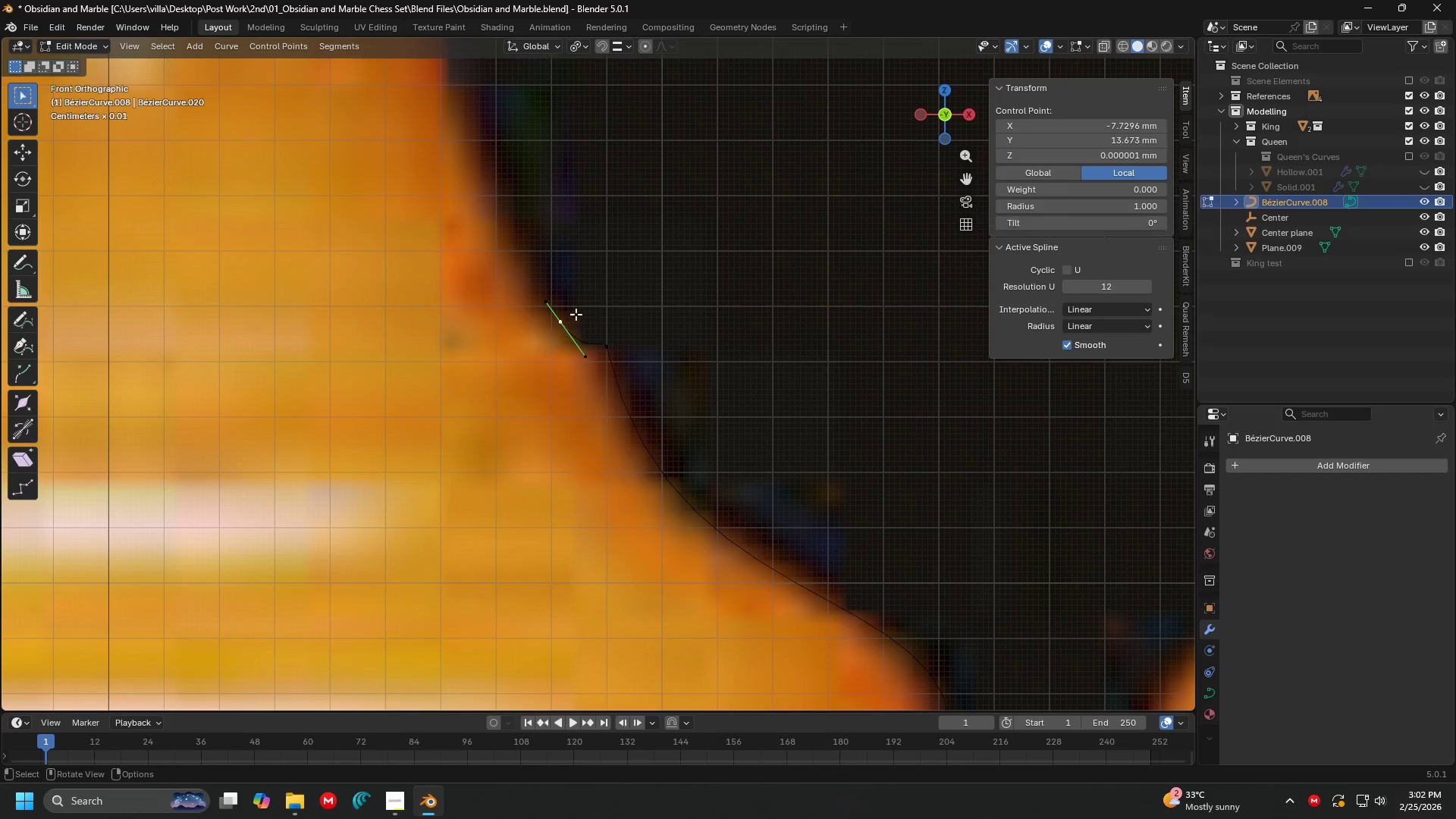 
hold_key(key=ShiftLeft, duration=0.75)
 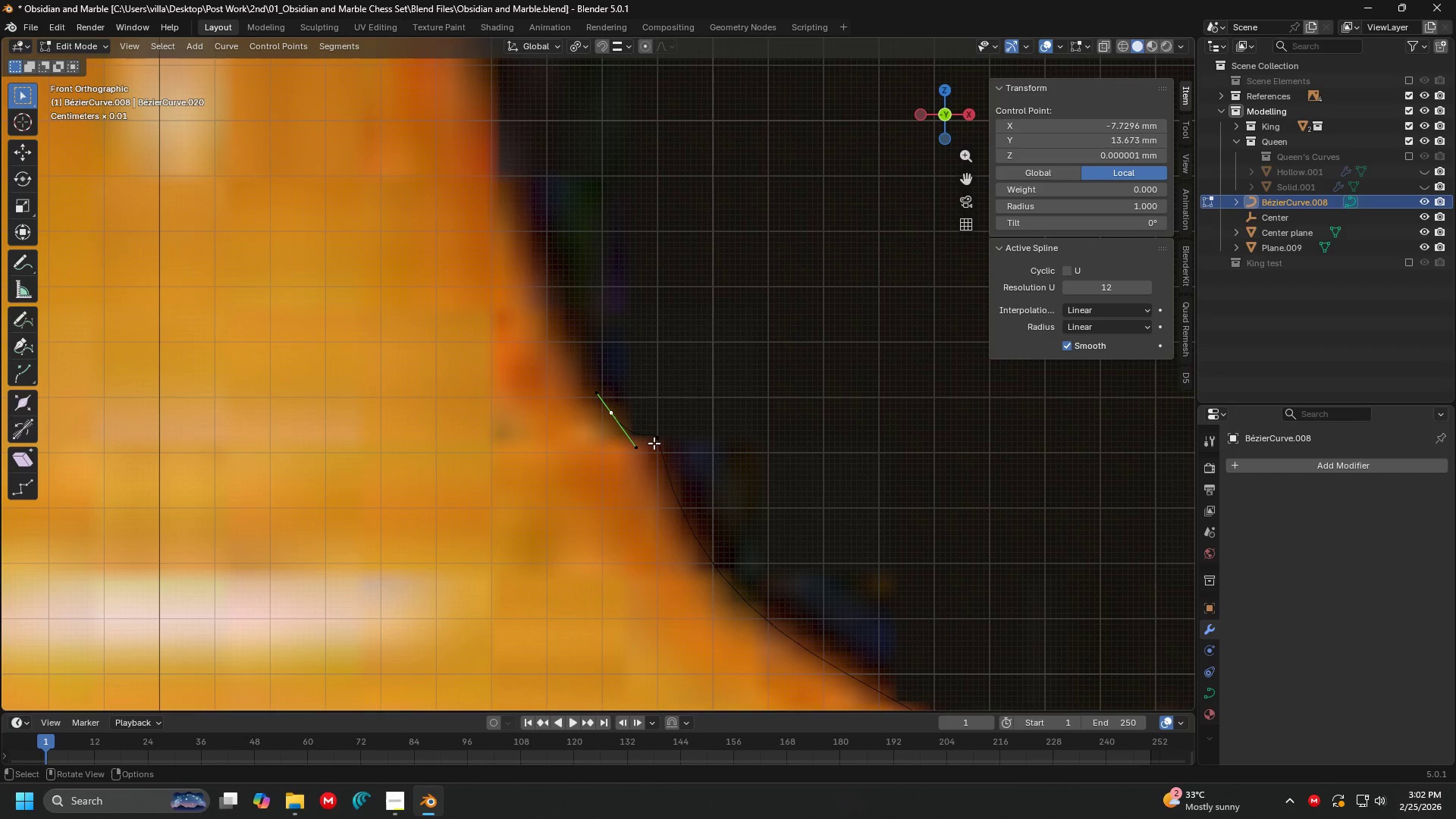 
key(E)
 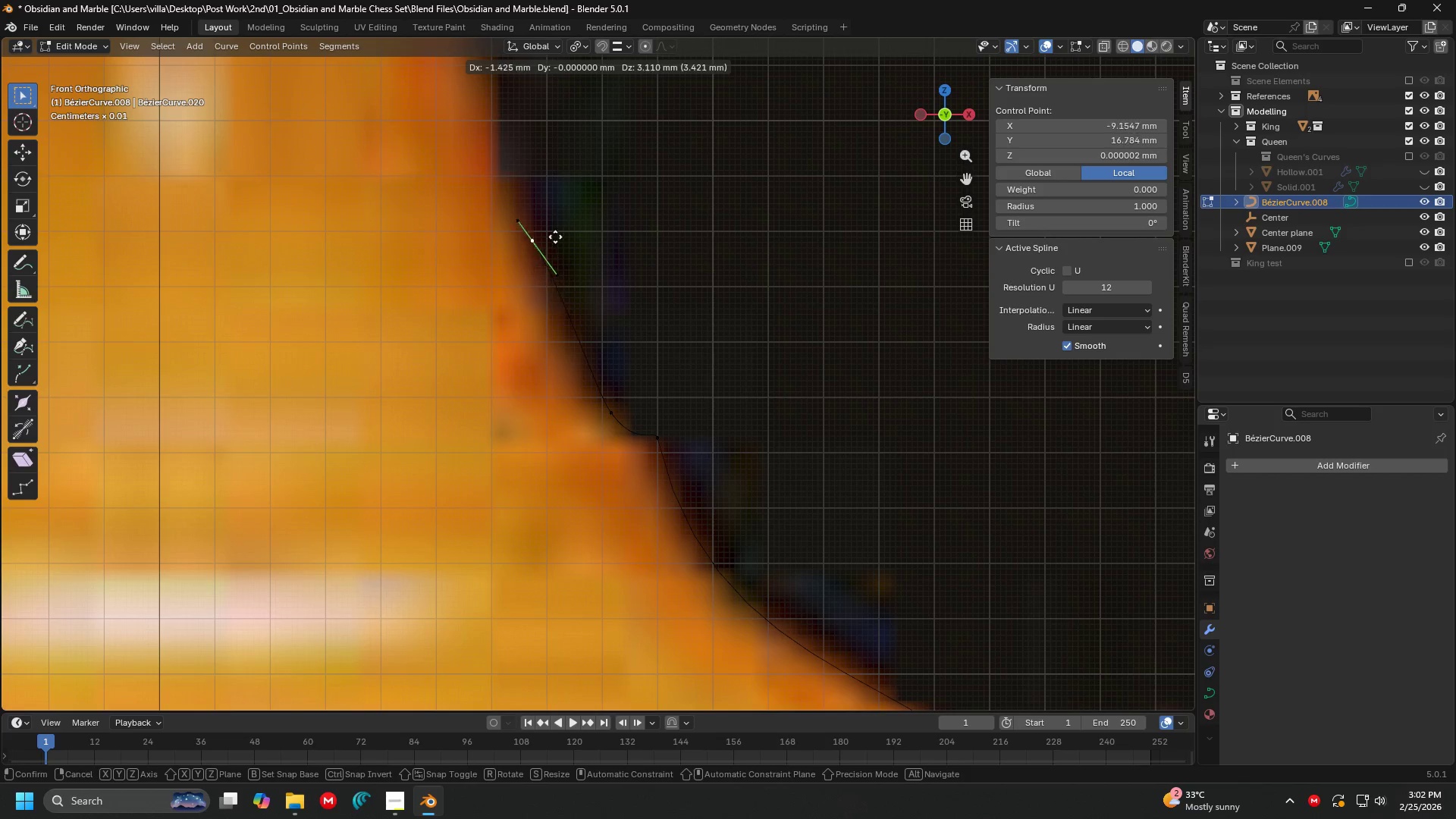 
left_click([544, 201])
 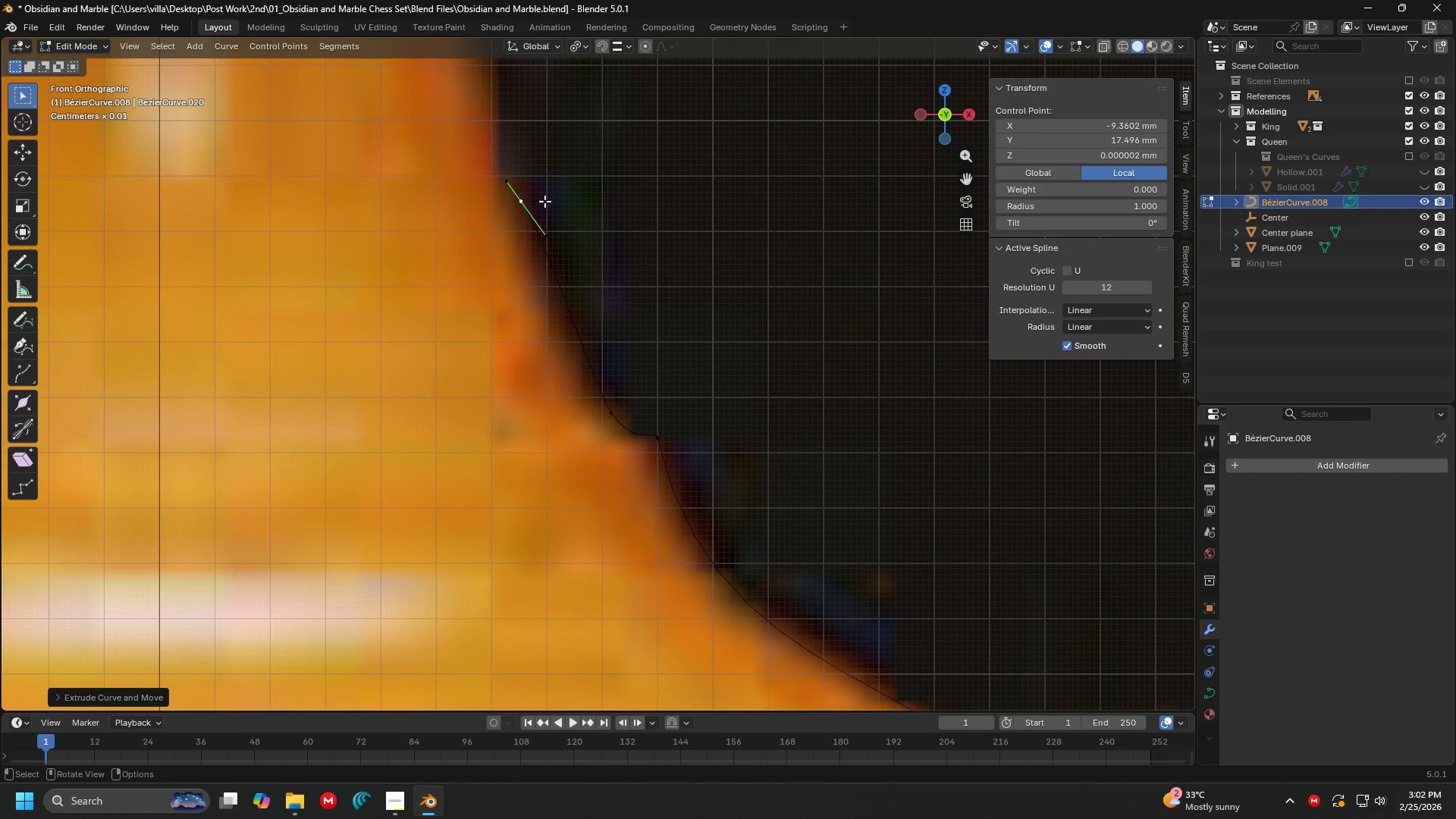 
hold_key(key=ShiftLeft, duration=0.36)
 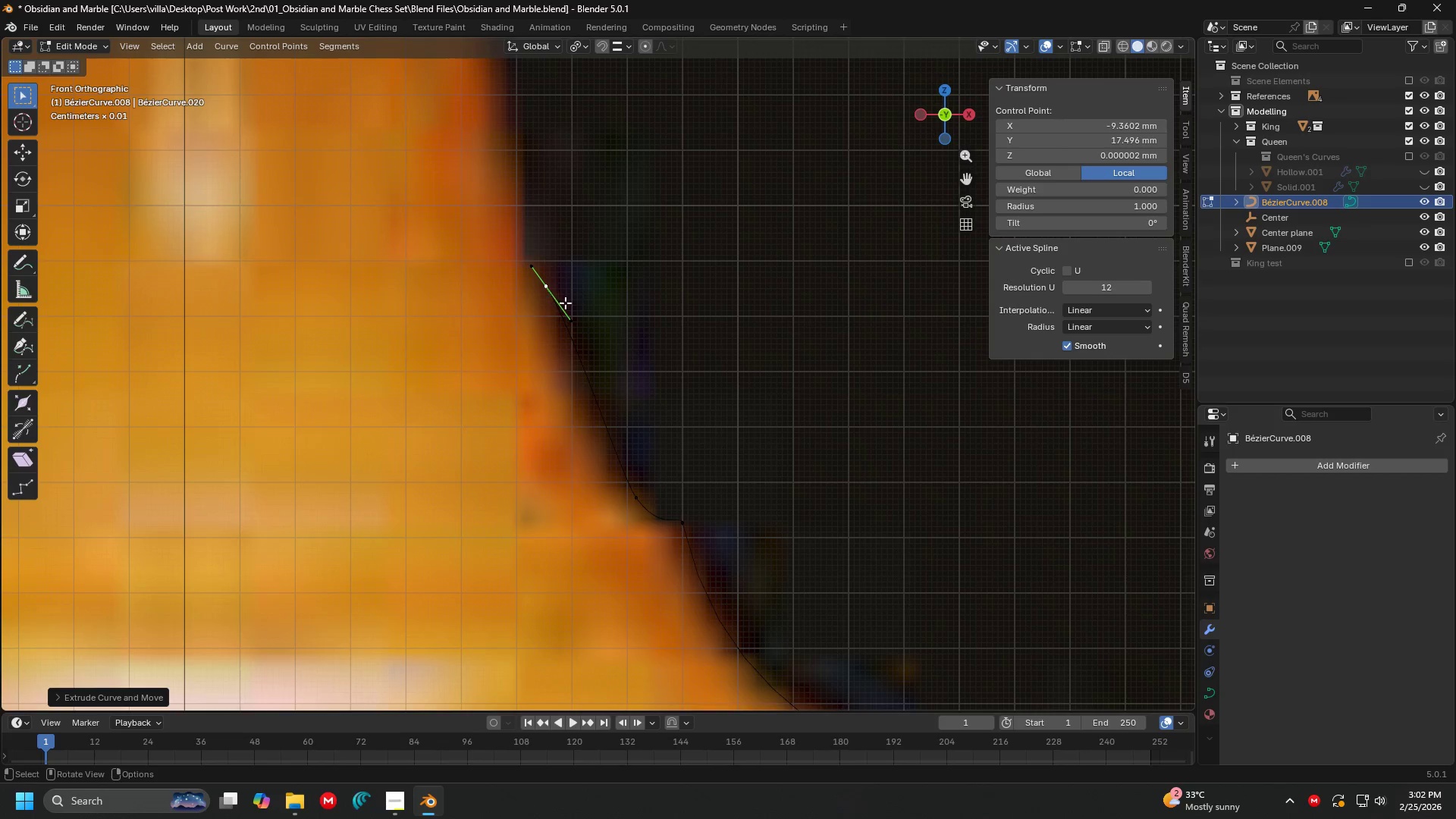 
key(G)
 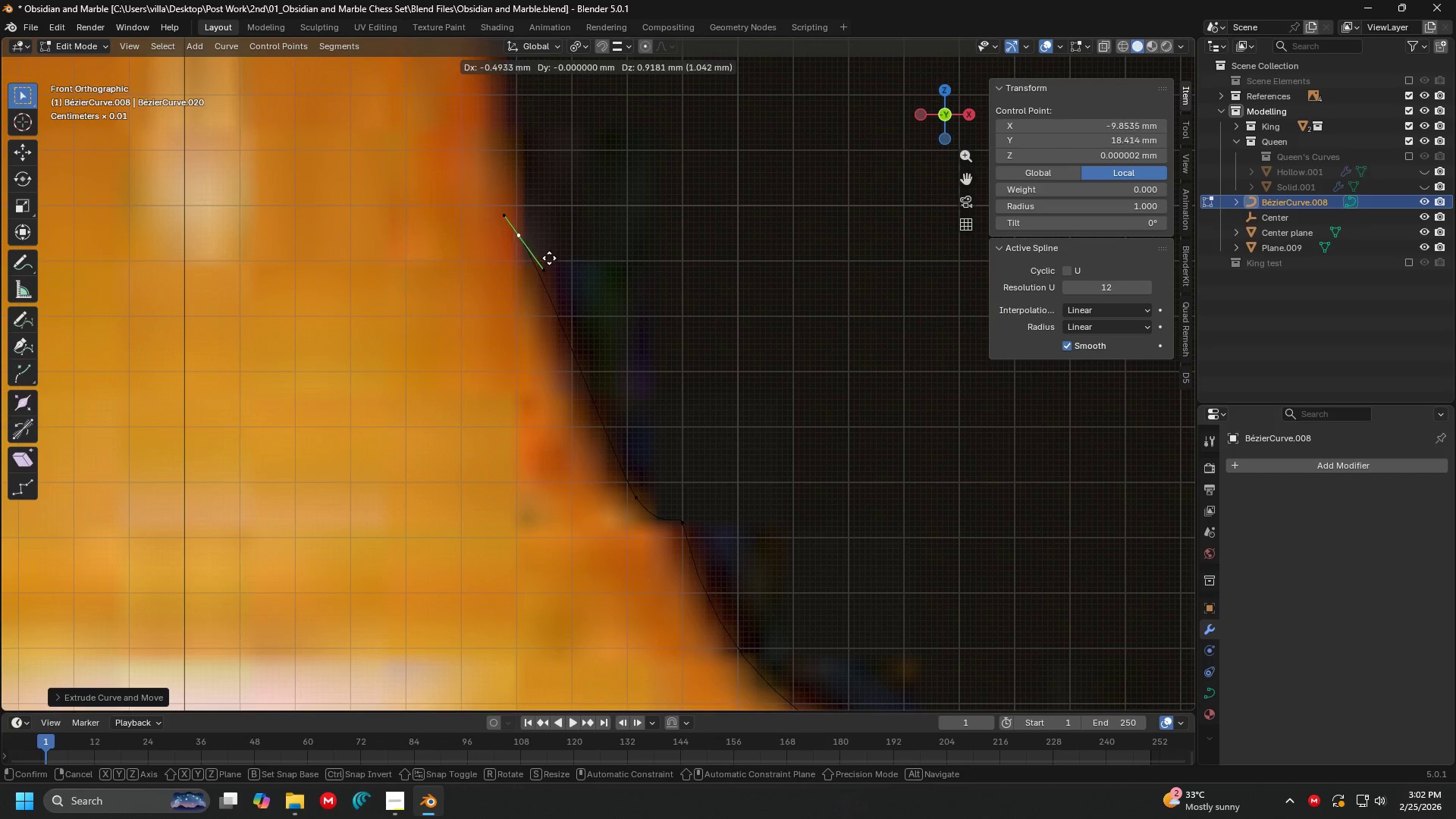 
left_click([548, 256])
 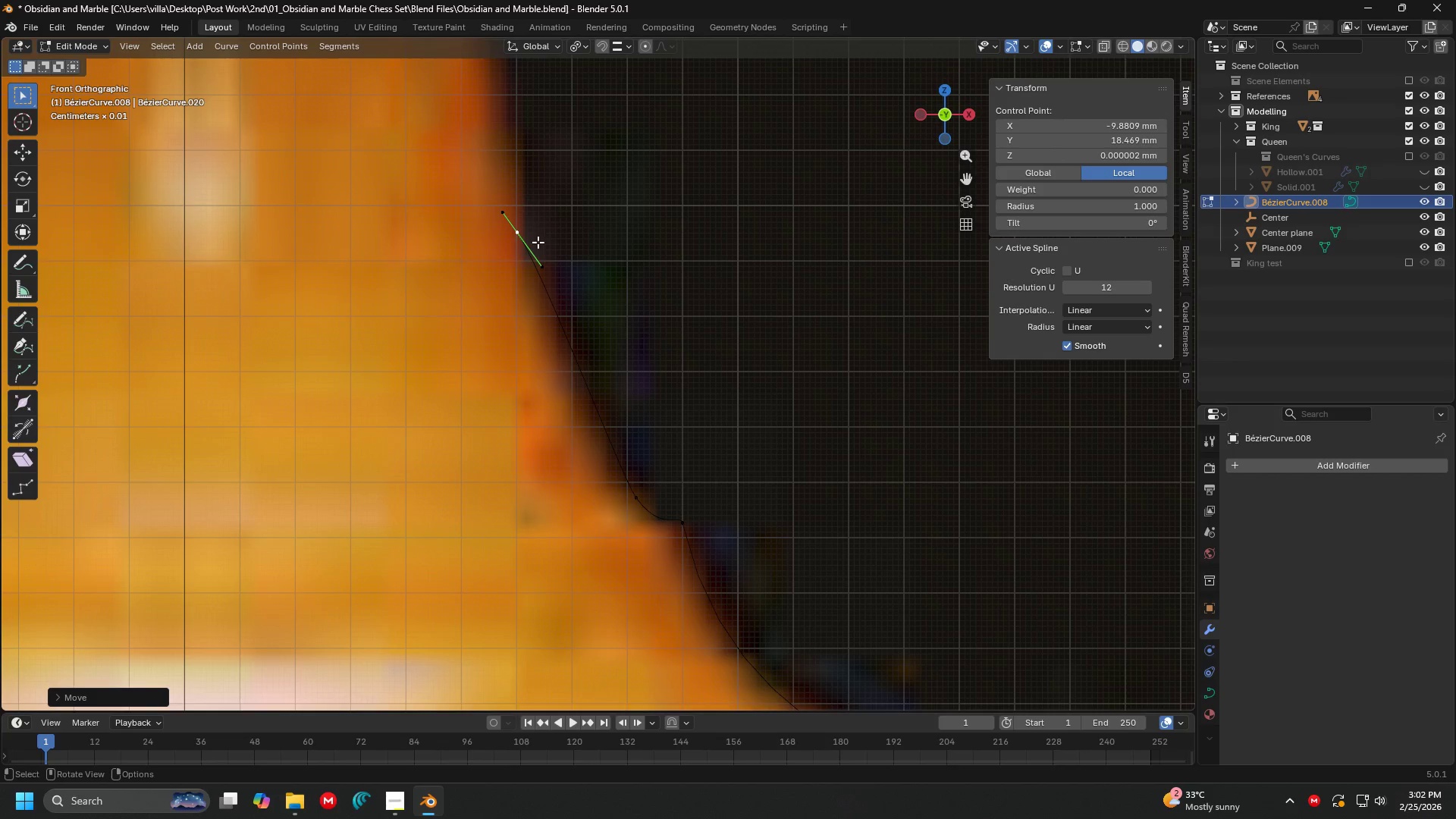 
key(R)
 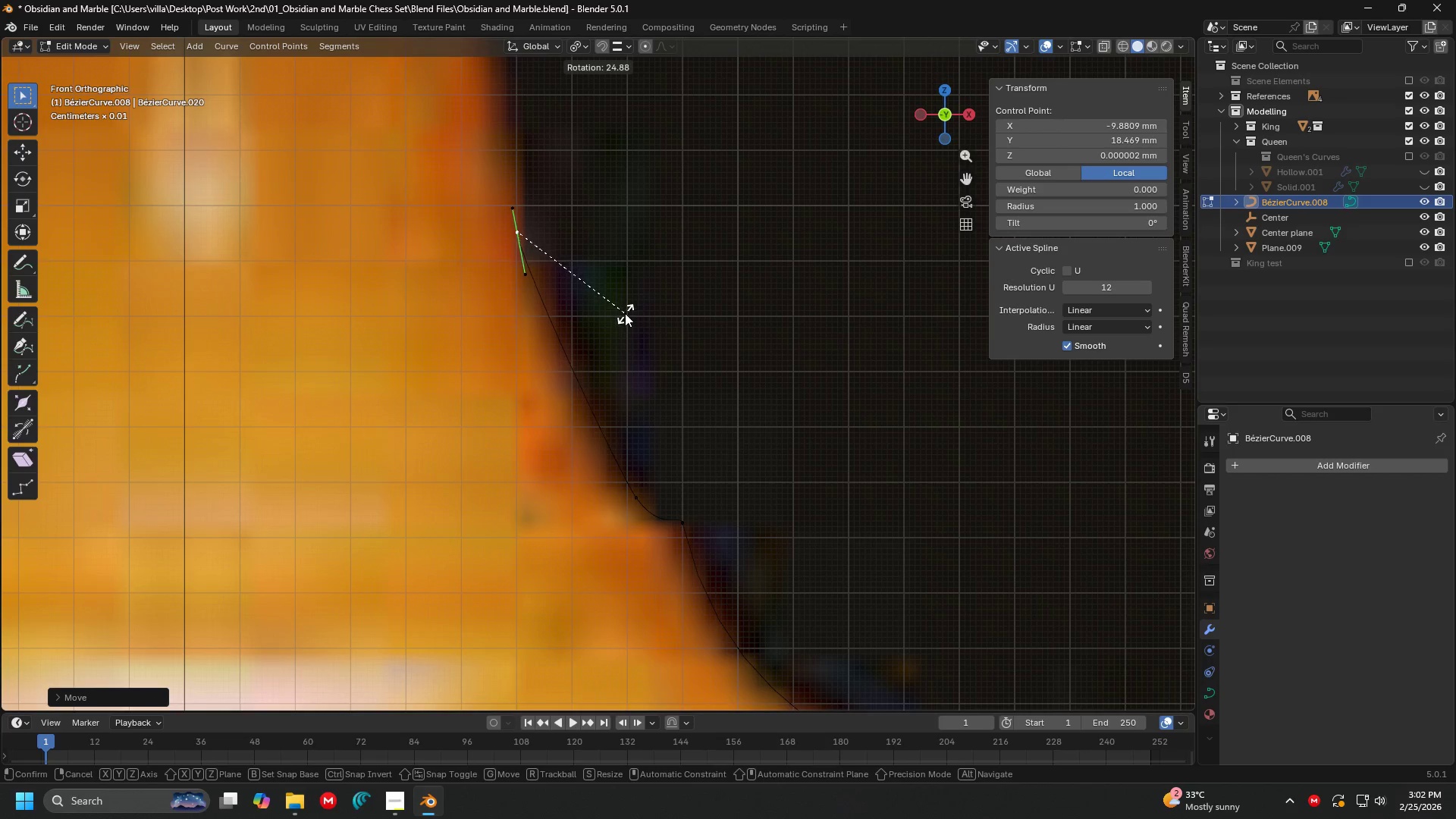 
left_click([625, 313])
 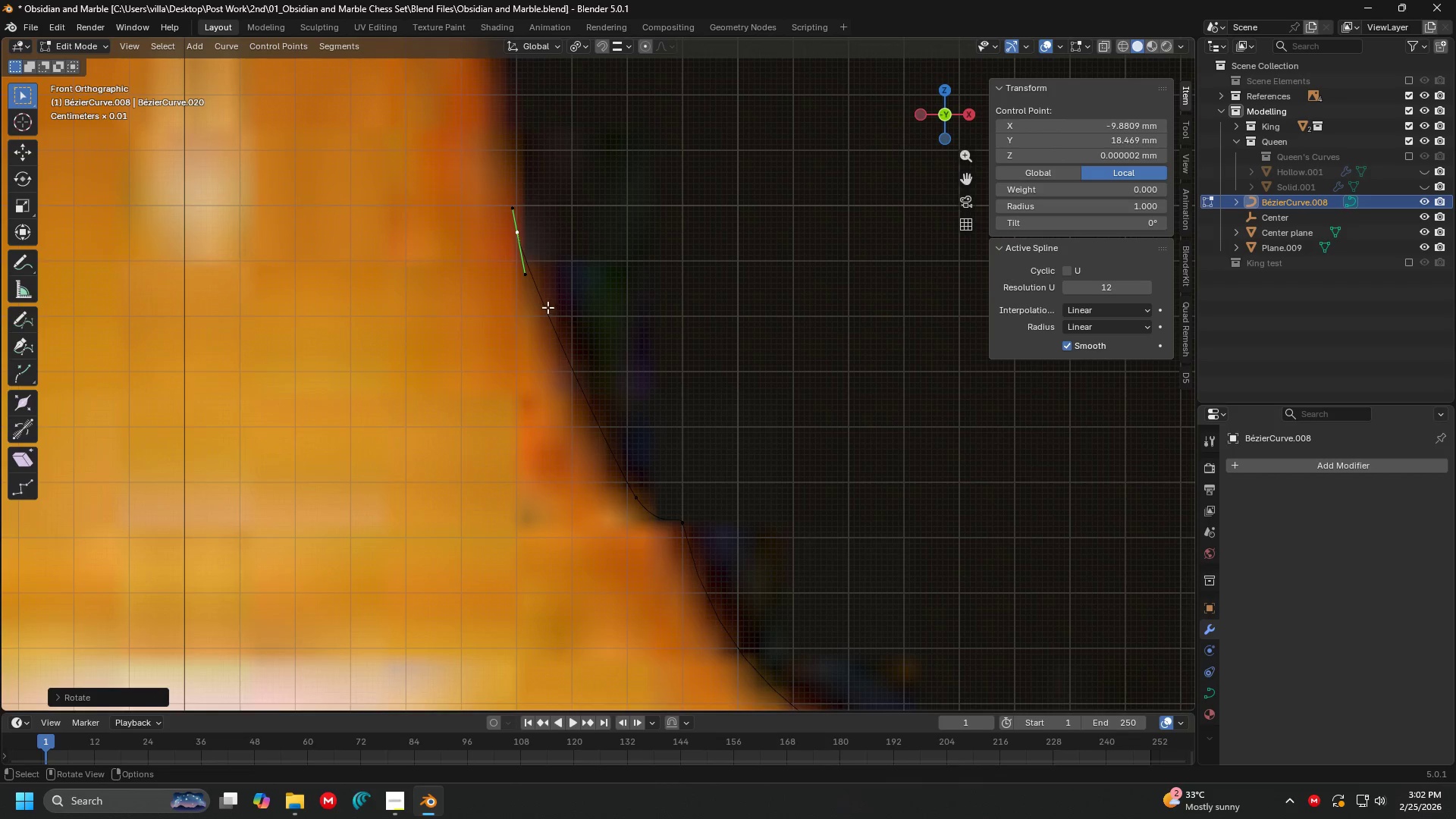 
double_click([548, 307])
 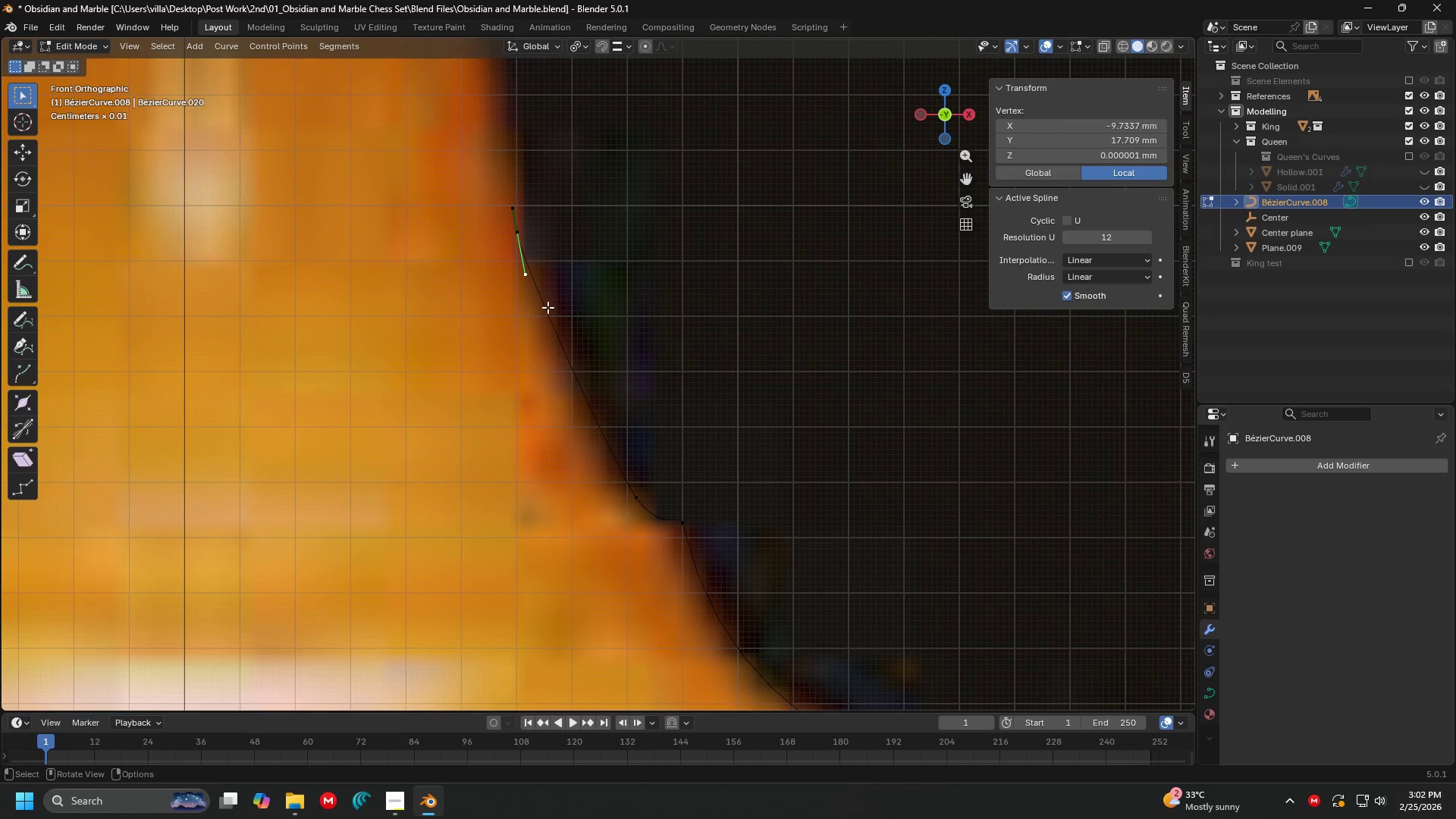 
key(G)
 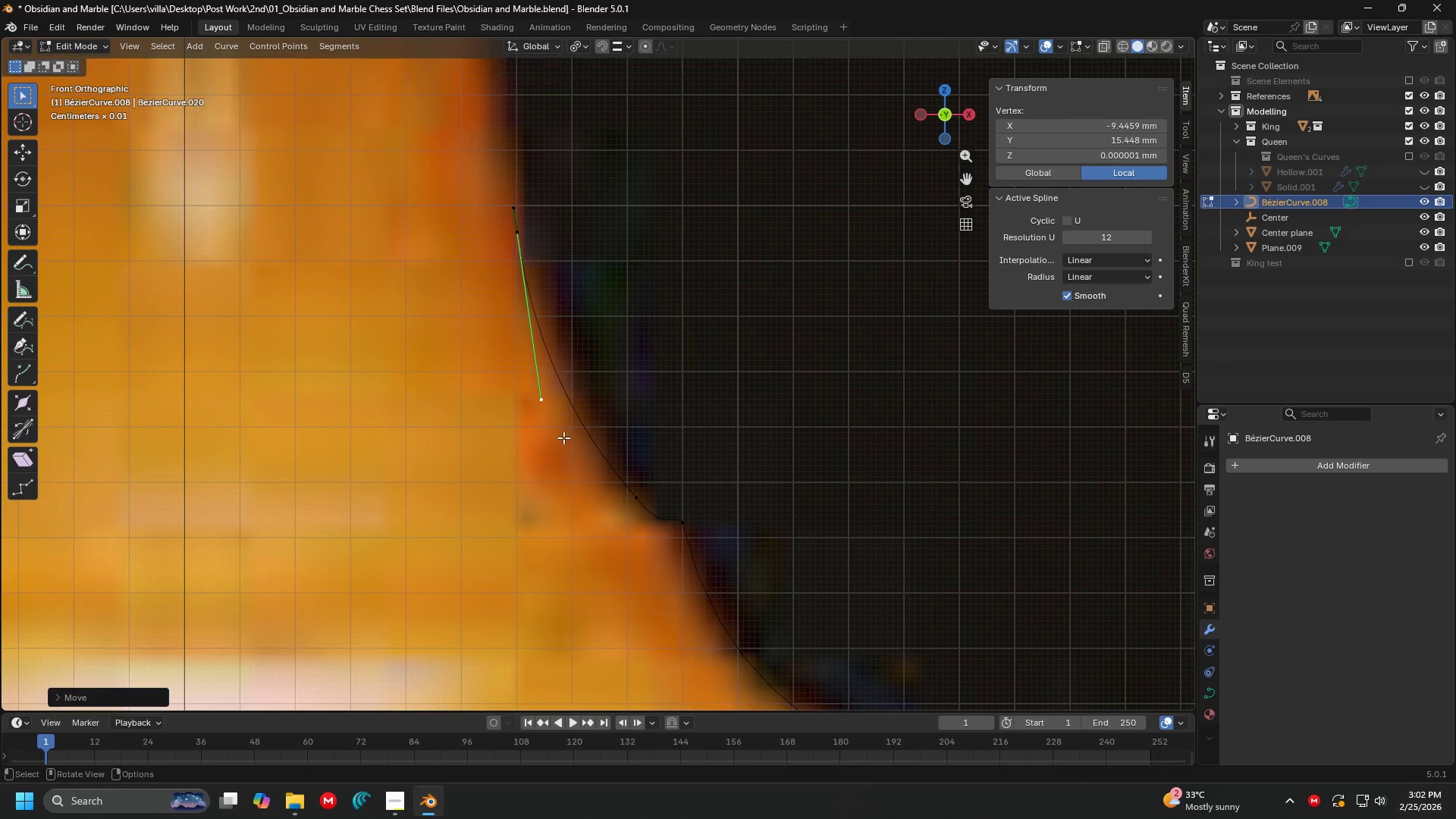 
double_click([621, 488])
 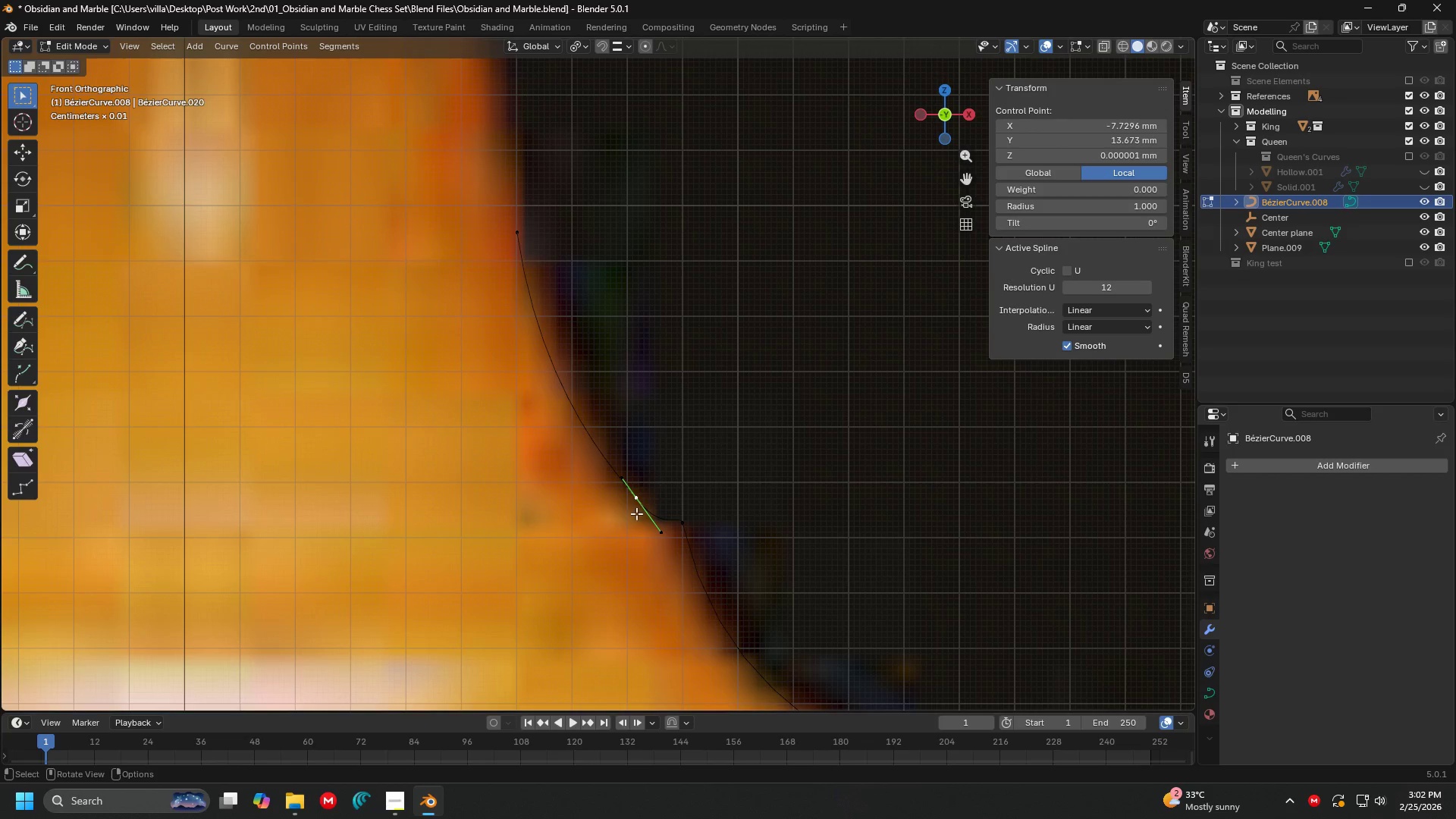 
key(G)
 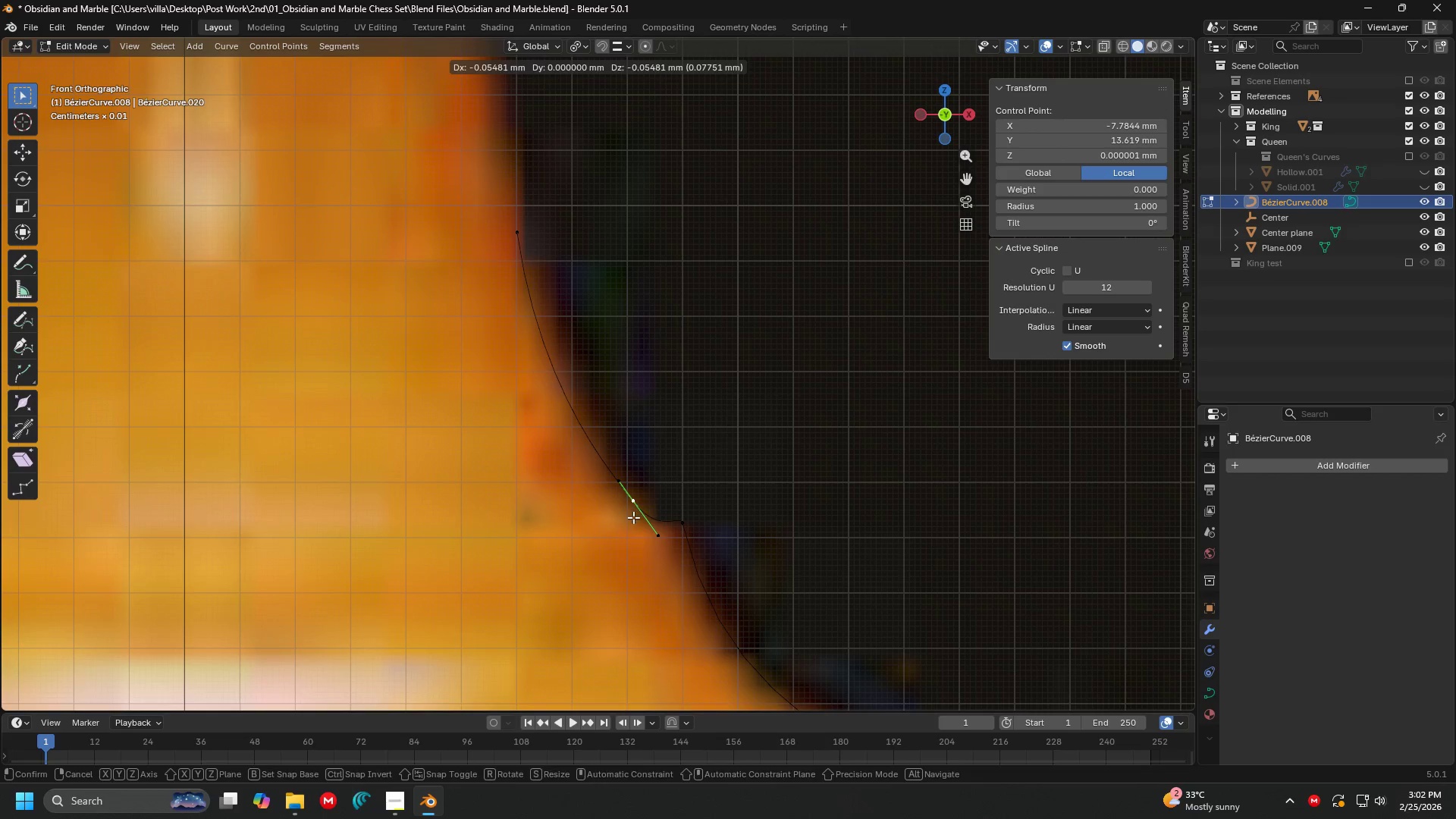 
hold_key(key=ShiftLeft, duration=0.33)
 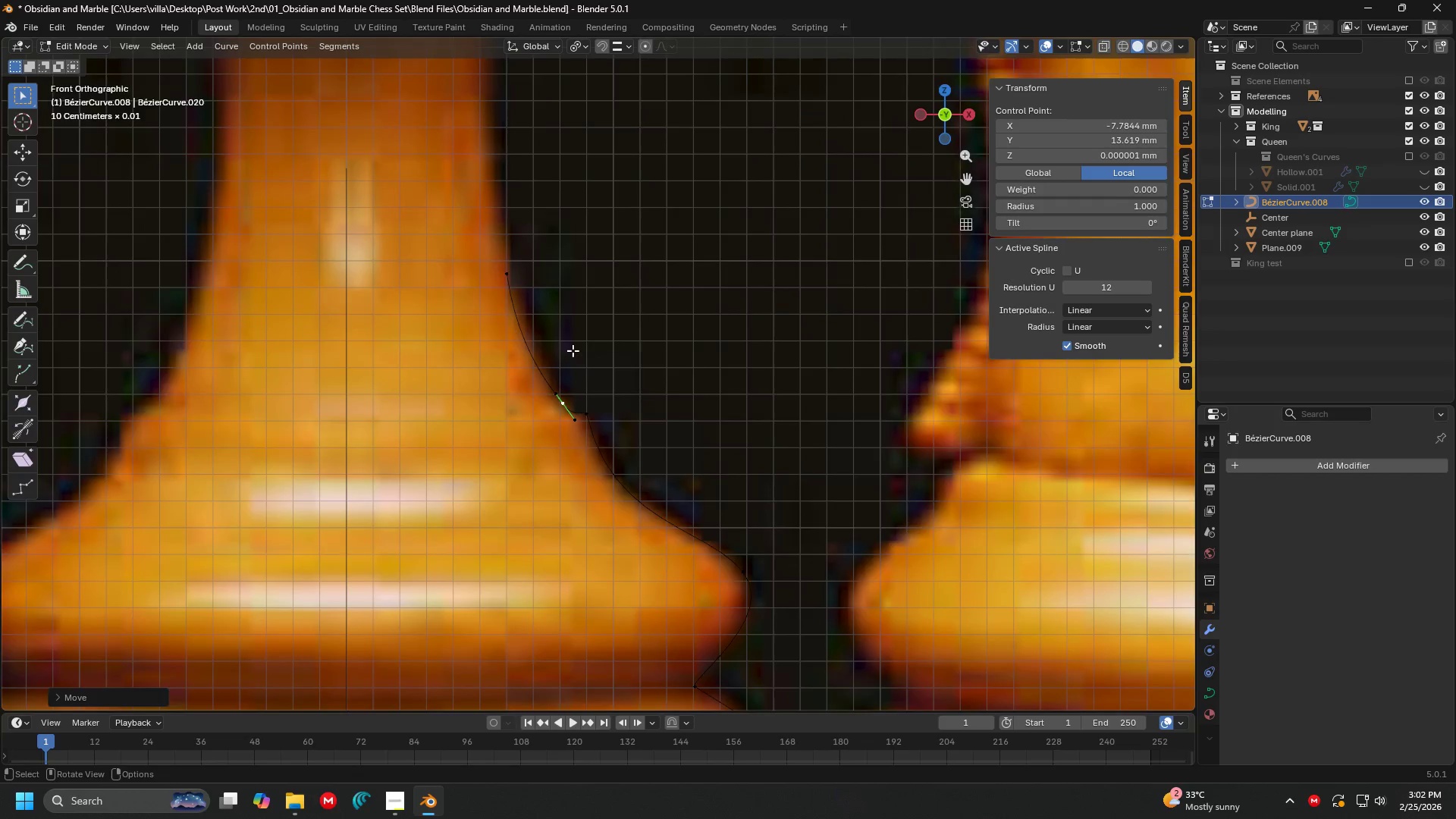 
scroll: coordinate [626, 384], scroll_direction: down, amount: 4.0
 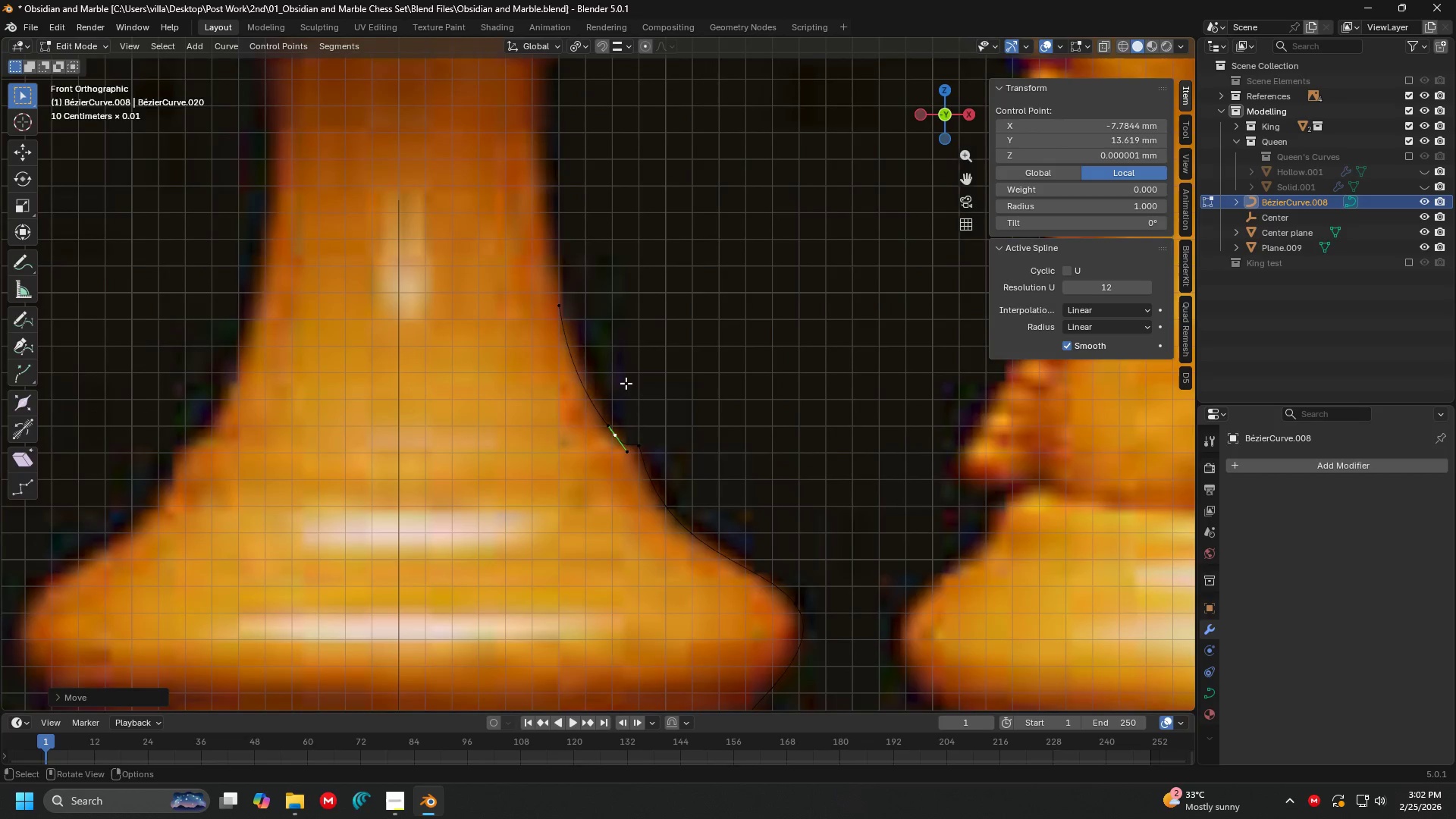 
hold_key(key=ShiftLeft, duration=0.41)
scroll: coordinate [548, 431], scroll_direction: down, amount: 11.0
 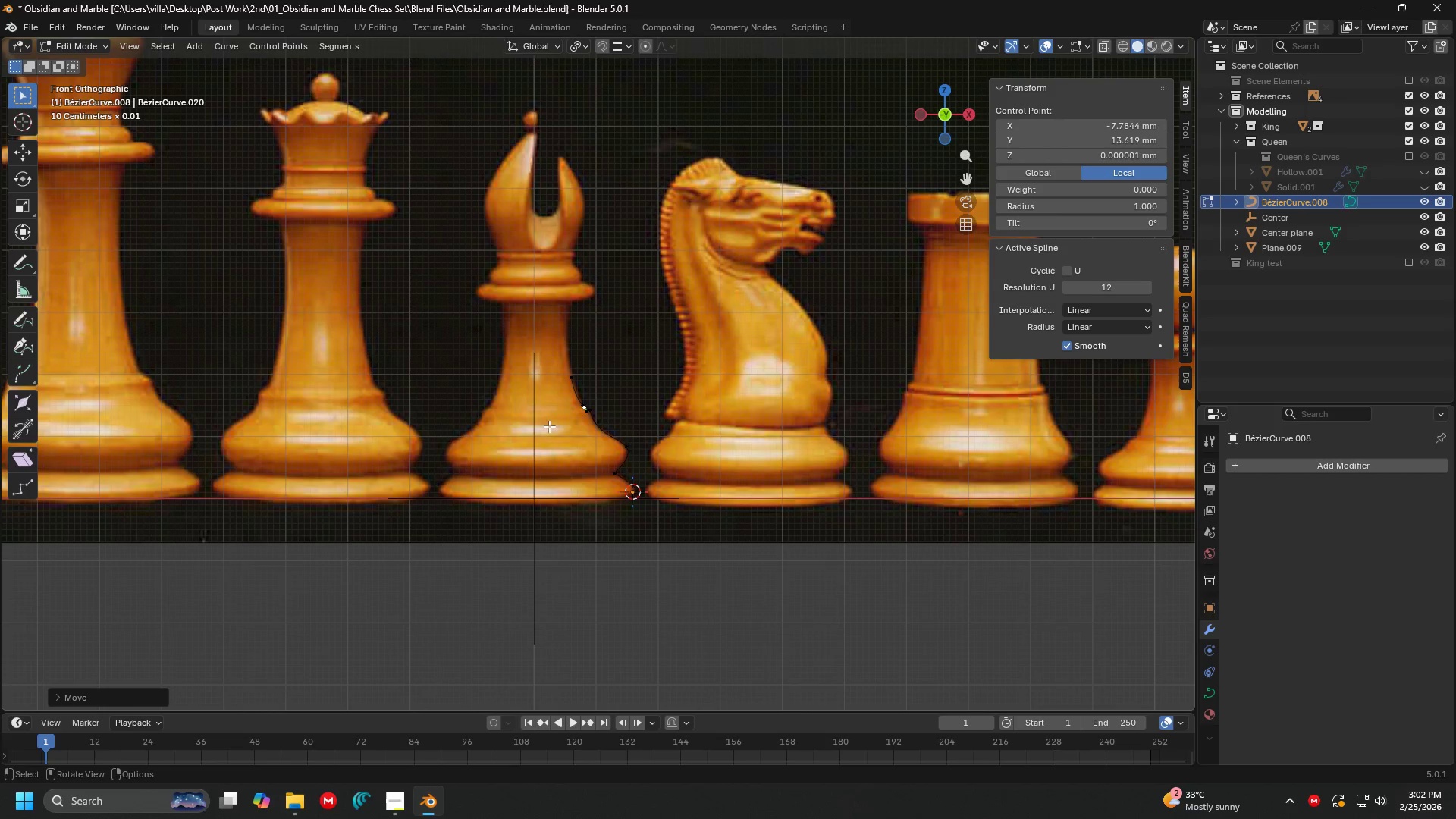 
scroll: coordinate [558, 399], scroll_direction: up, amount: 7.0
 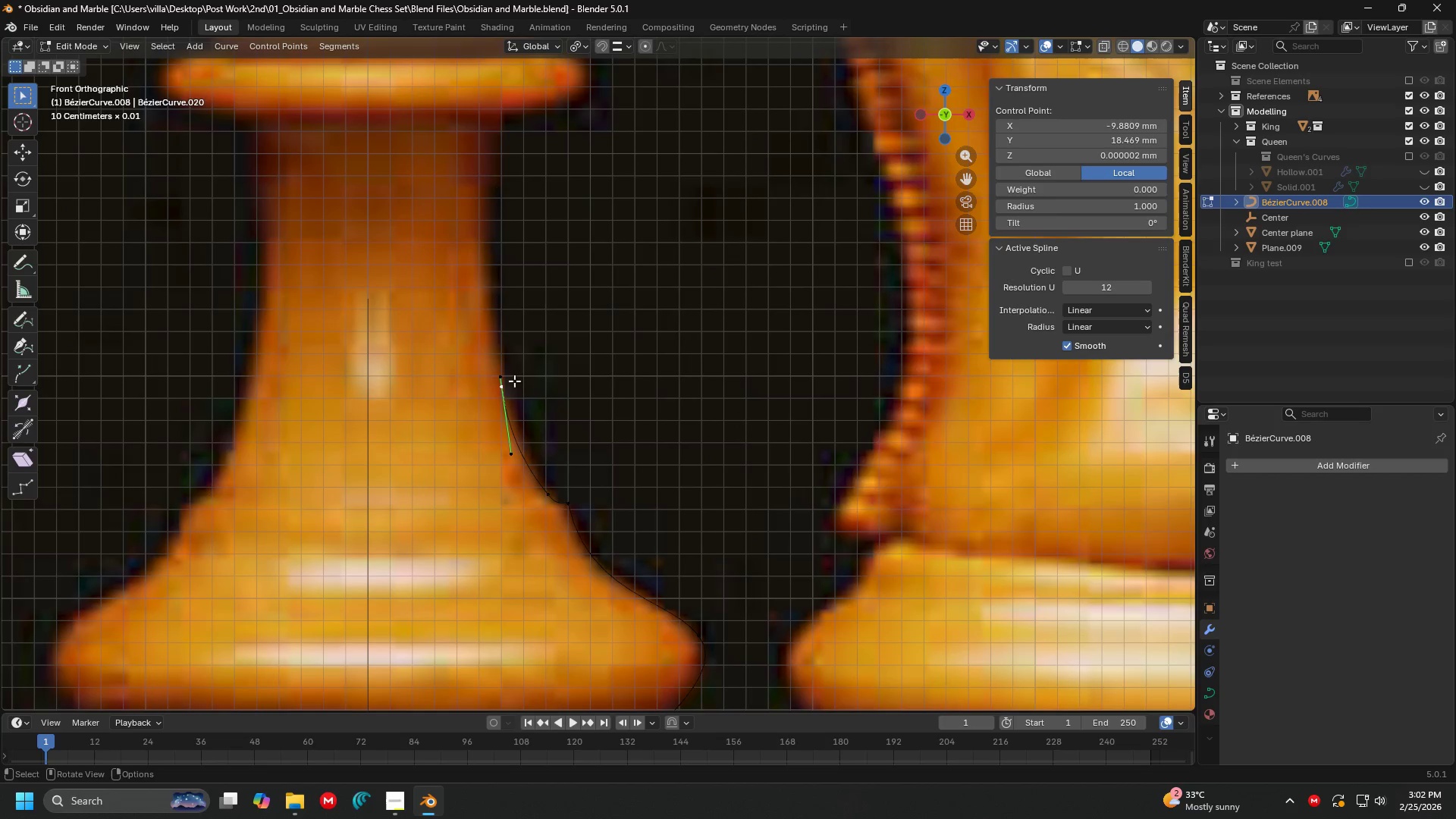 
key(G)
 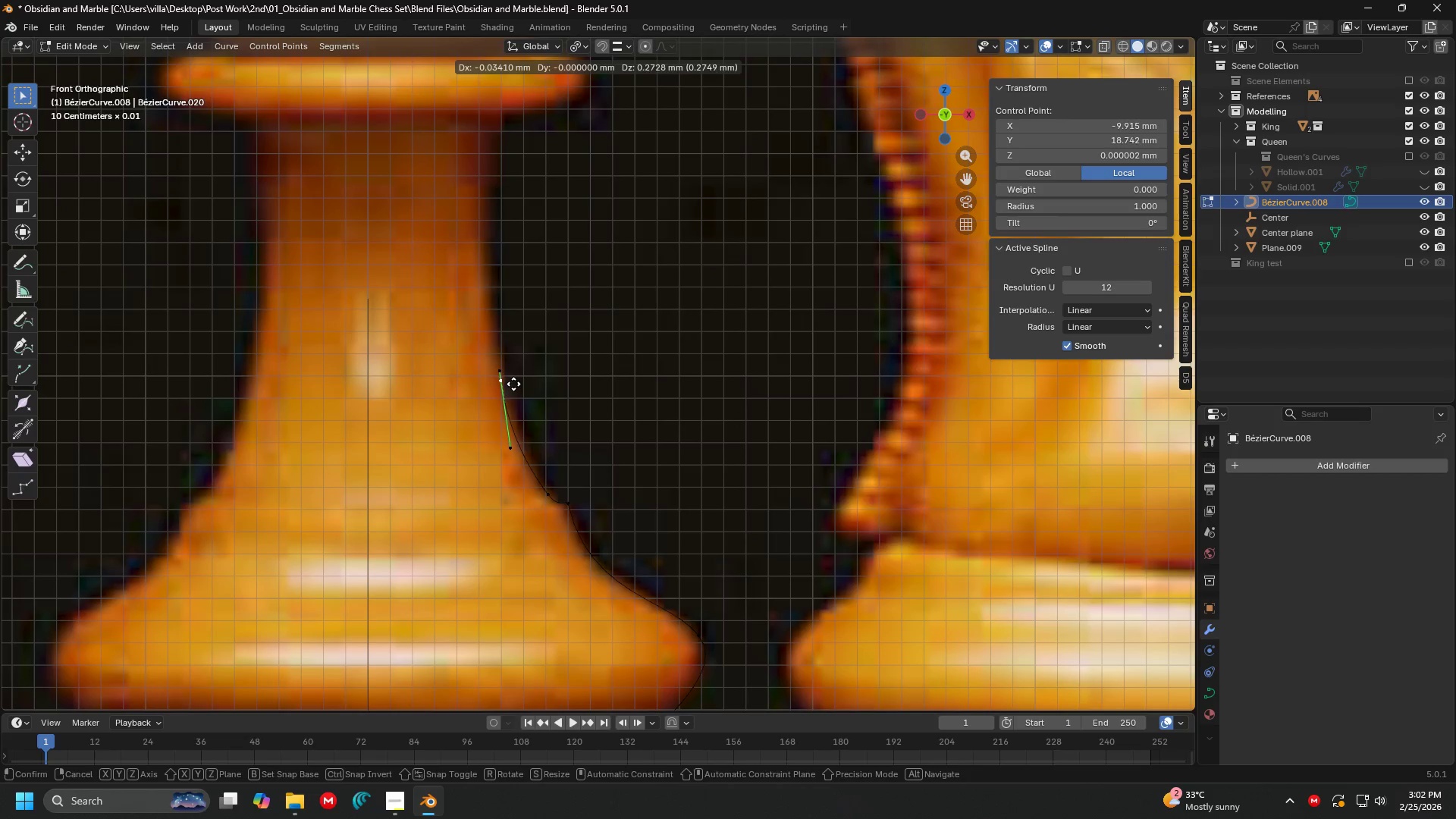 
left_click([513, 384])
 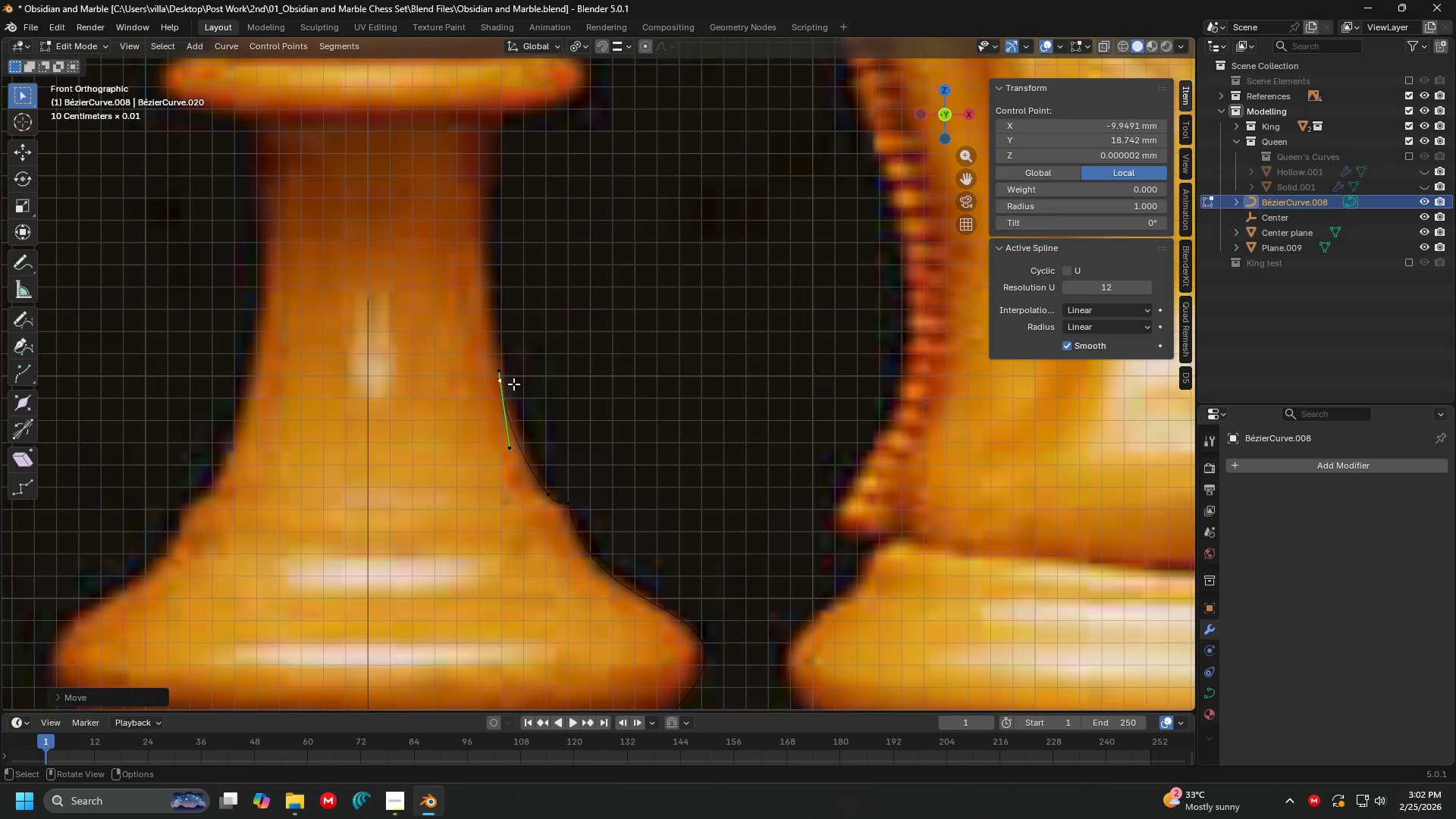 
key(E)
 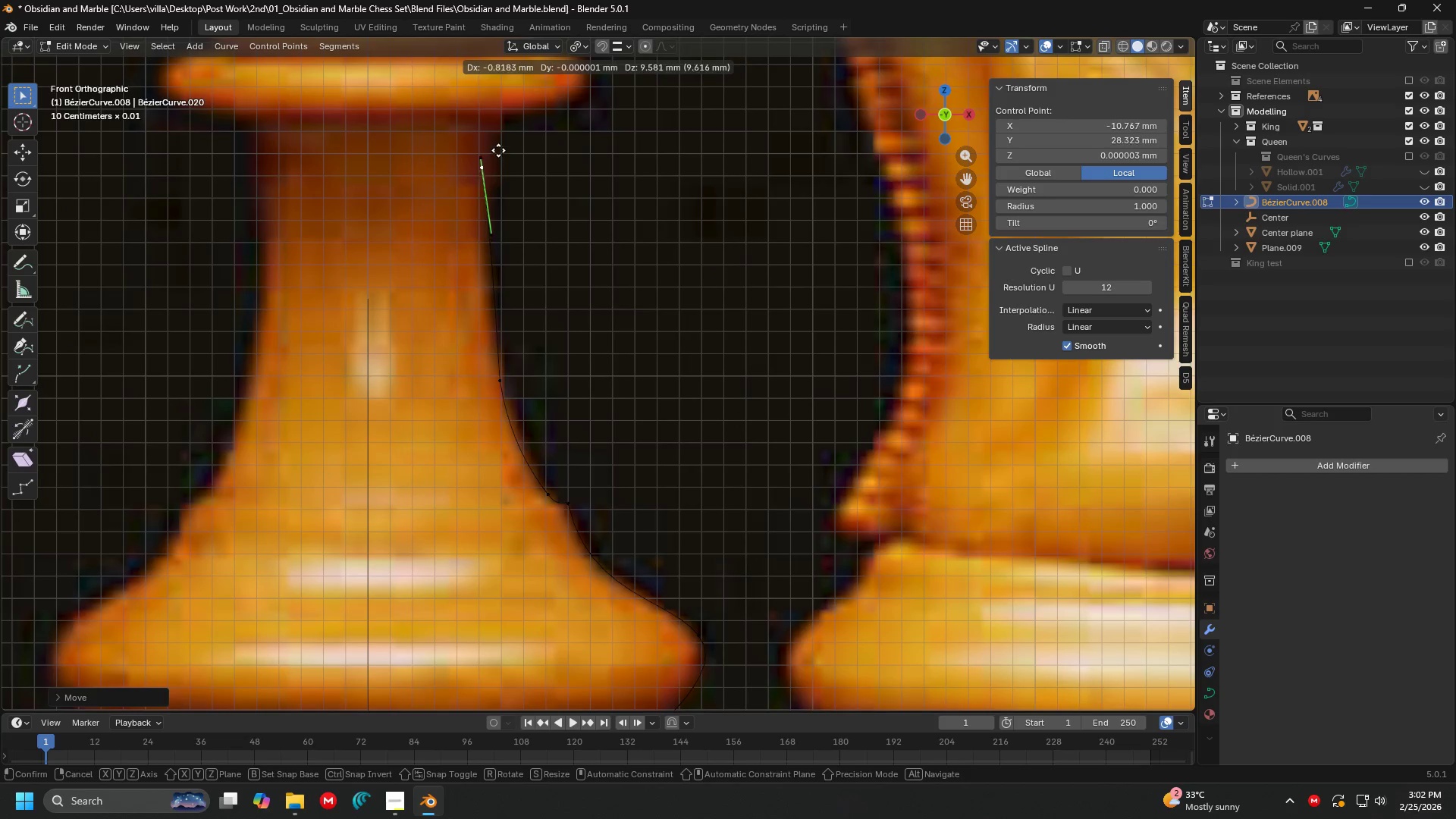 
left_click([504, 131])
 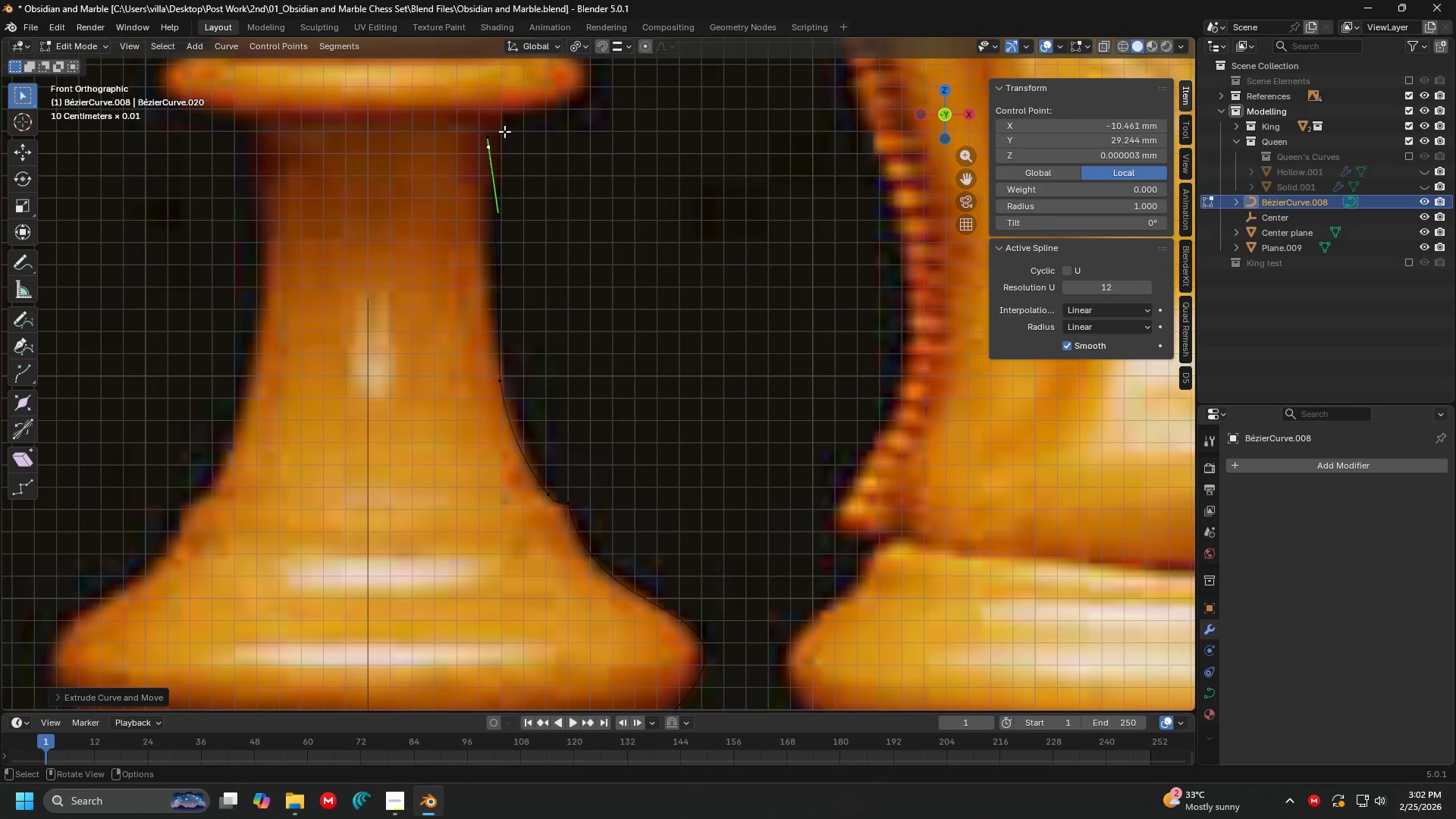 
key(Shift+ShiftLeft)
 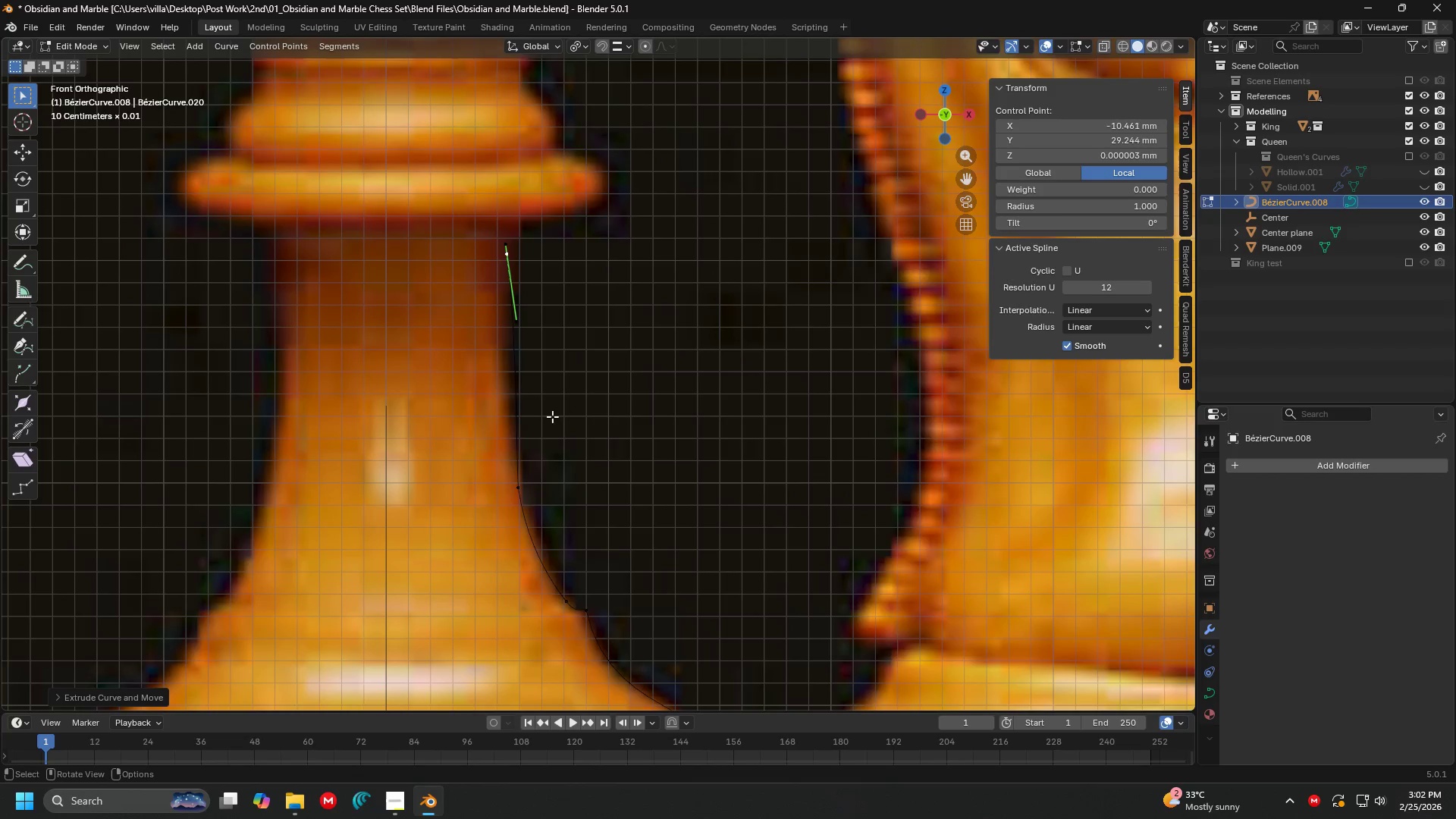 
left_click([532, 464])
 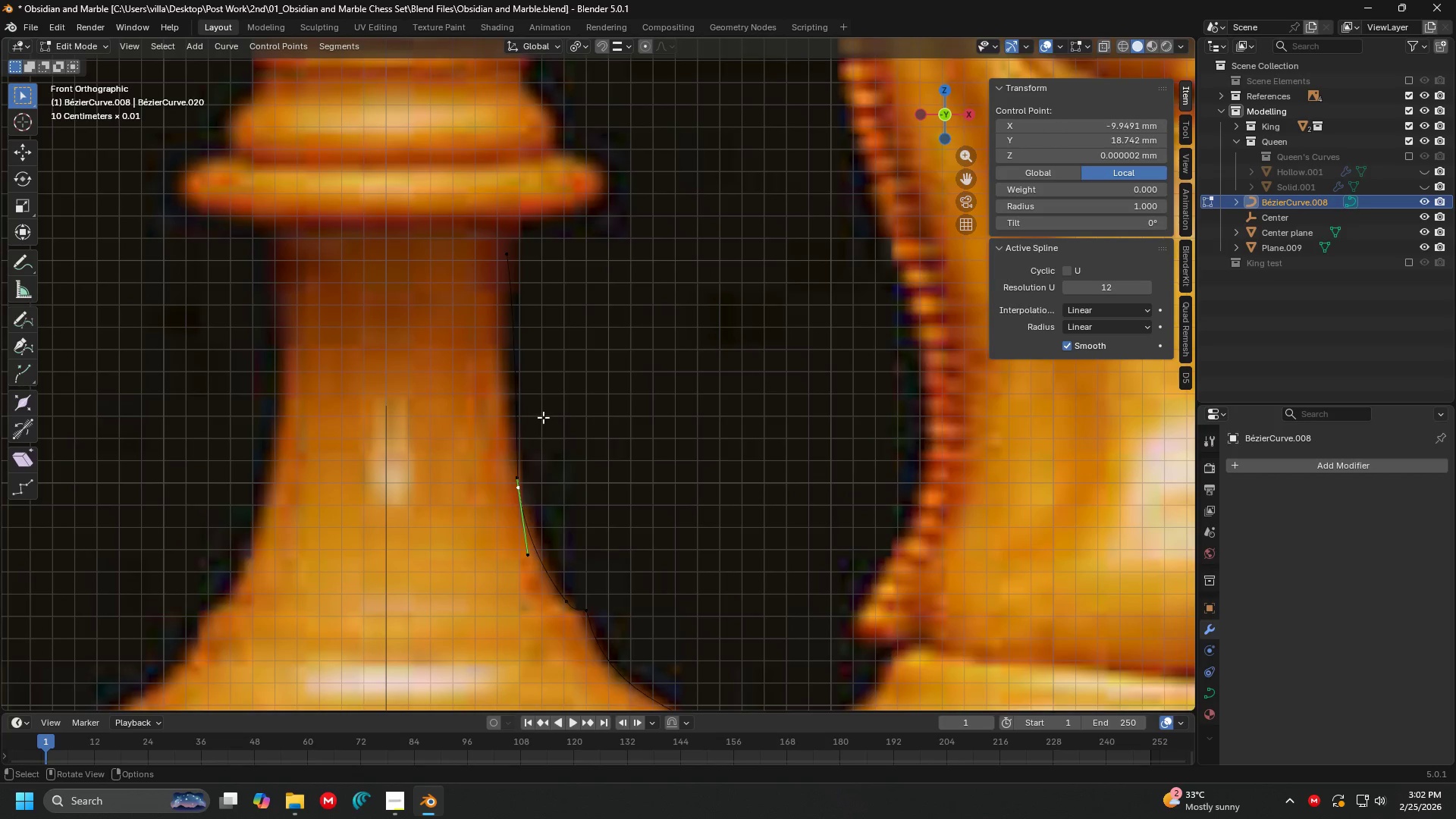 
key(X)
 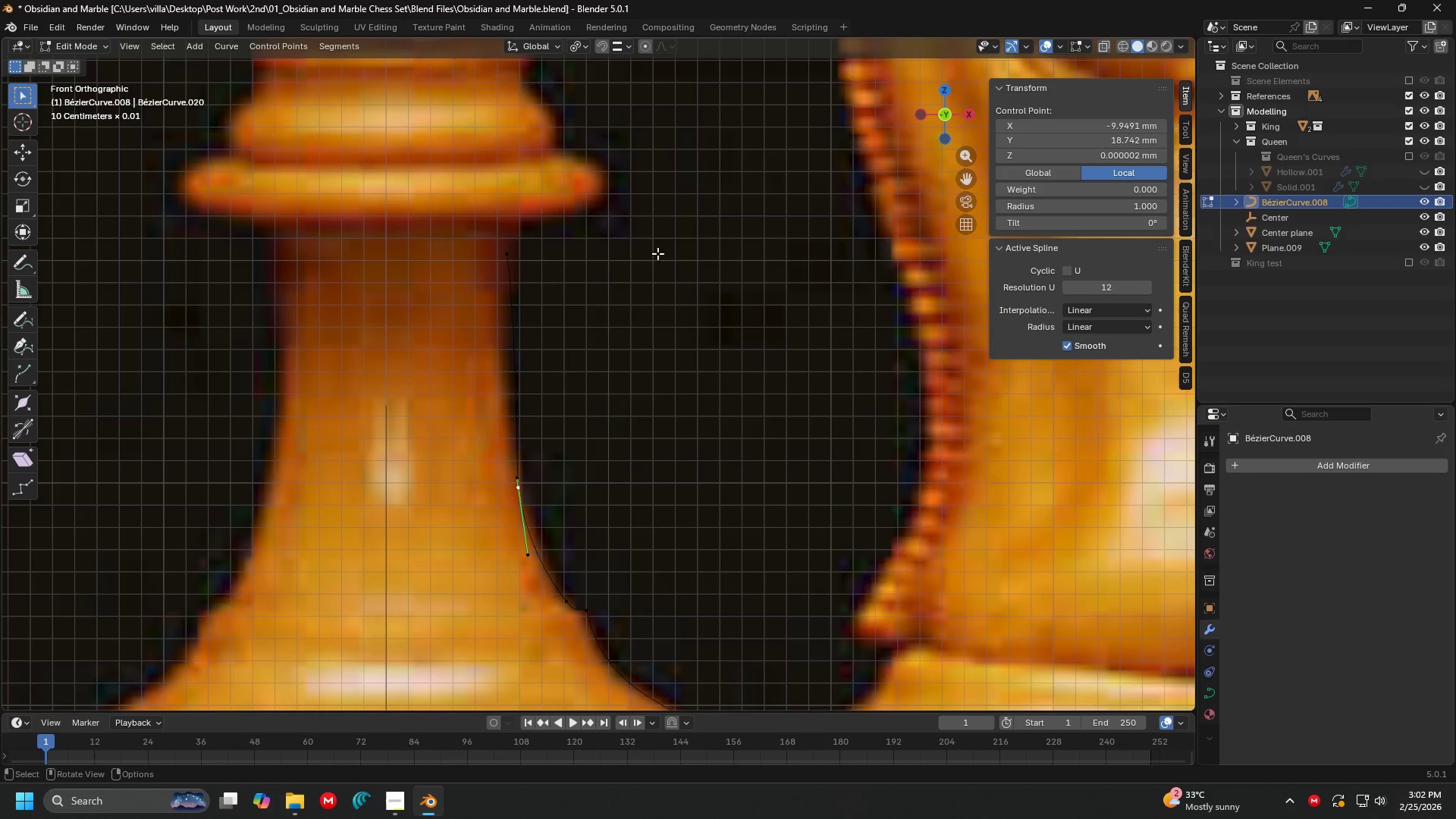 
double_click([478, 261])
 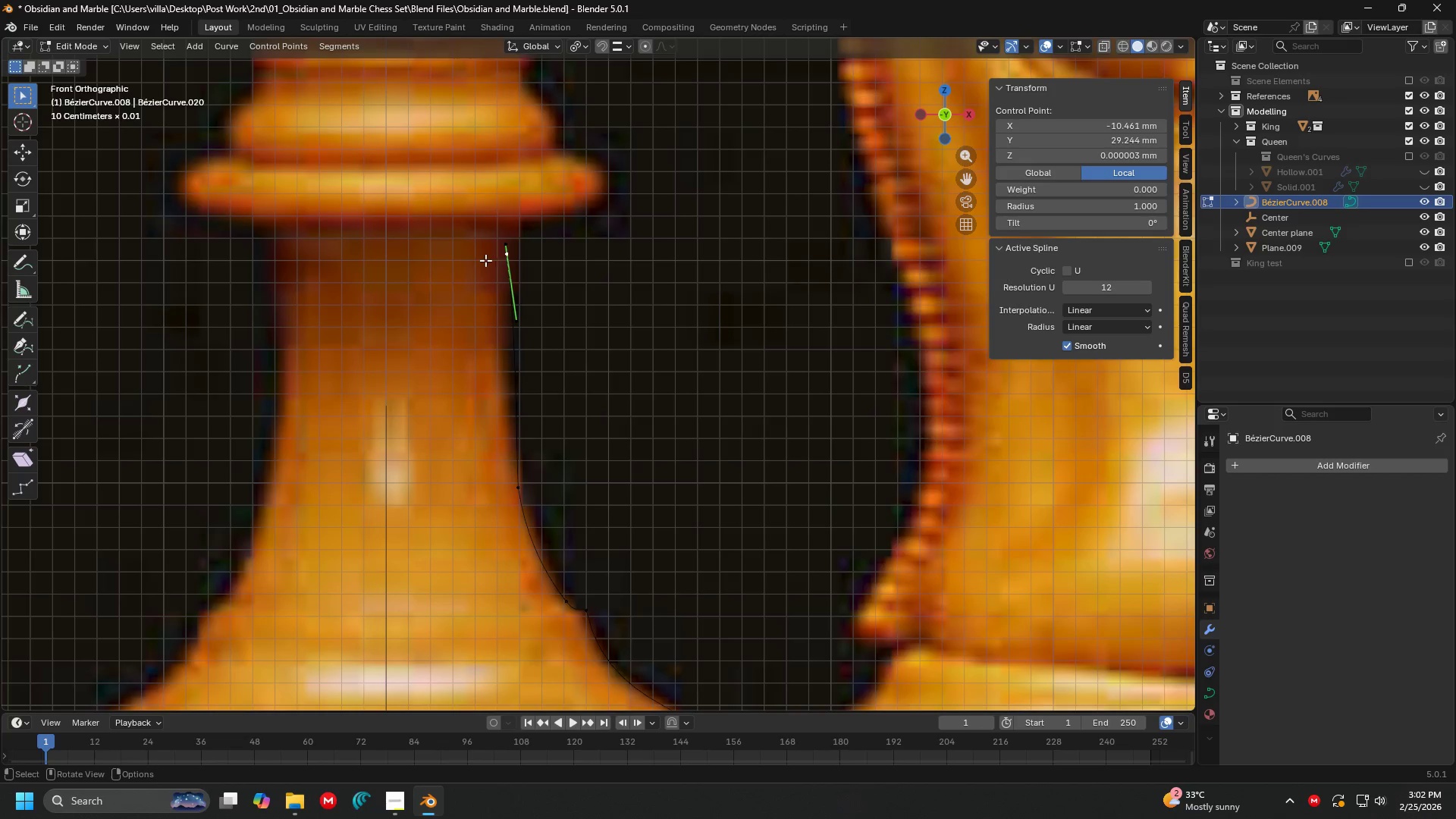 
key(X)
 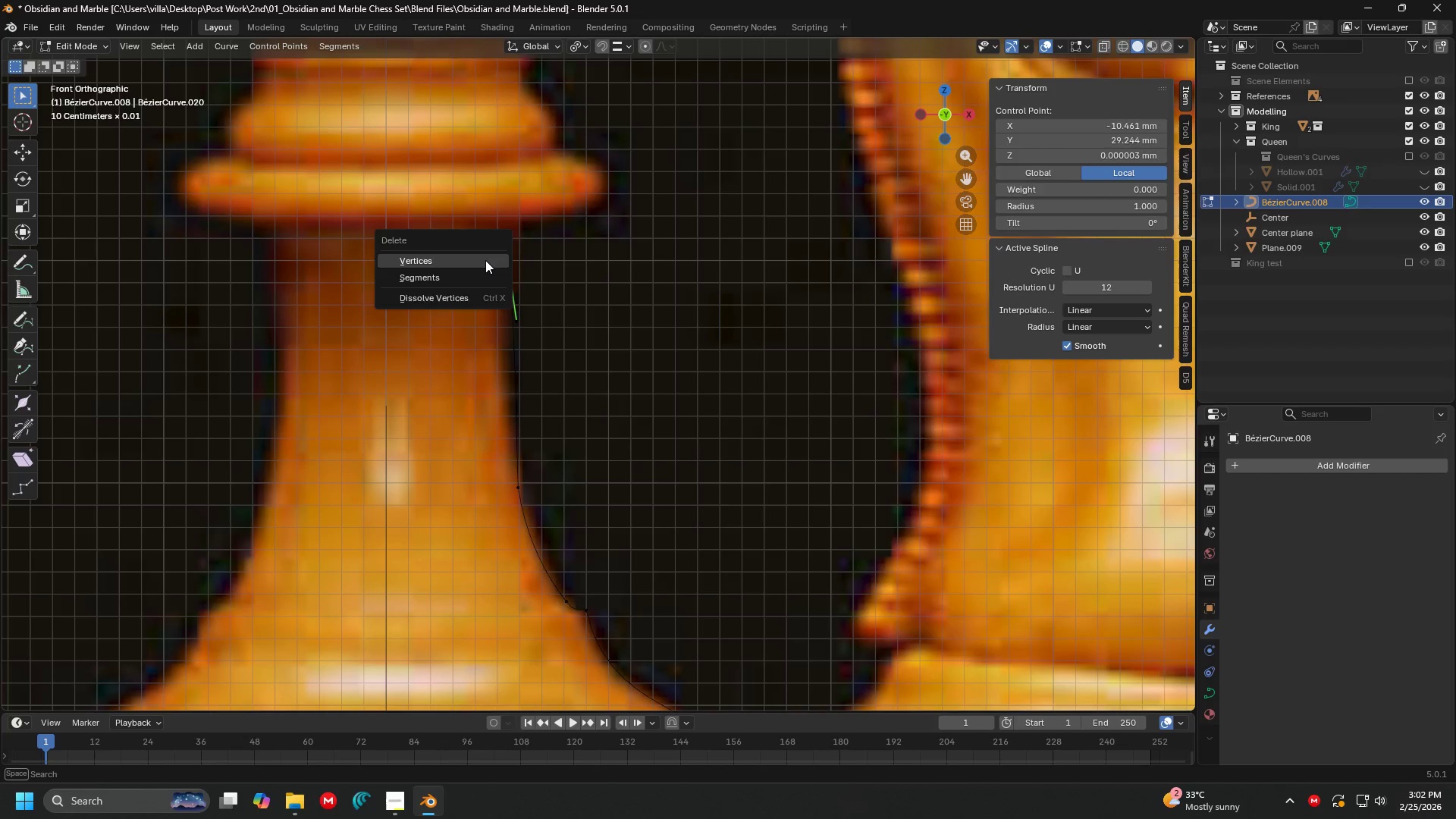 
triple_click([485, 260])
 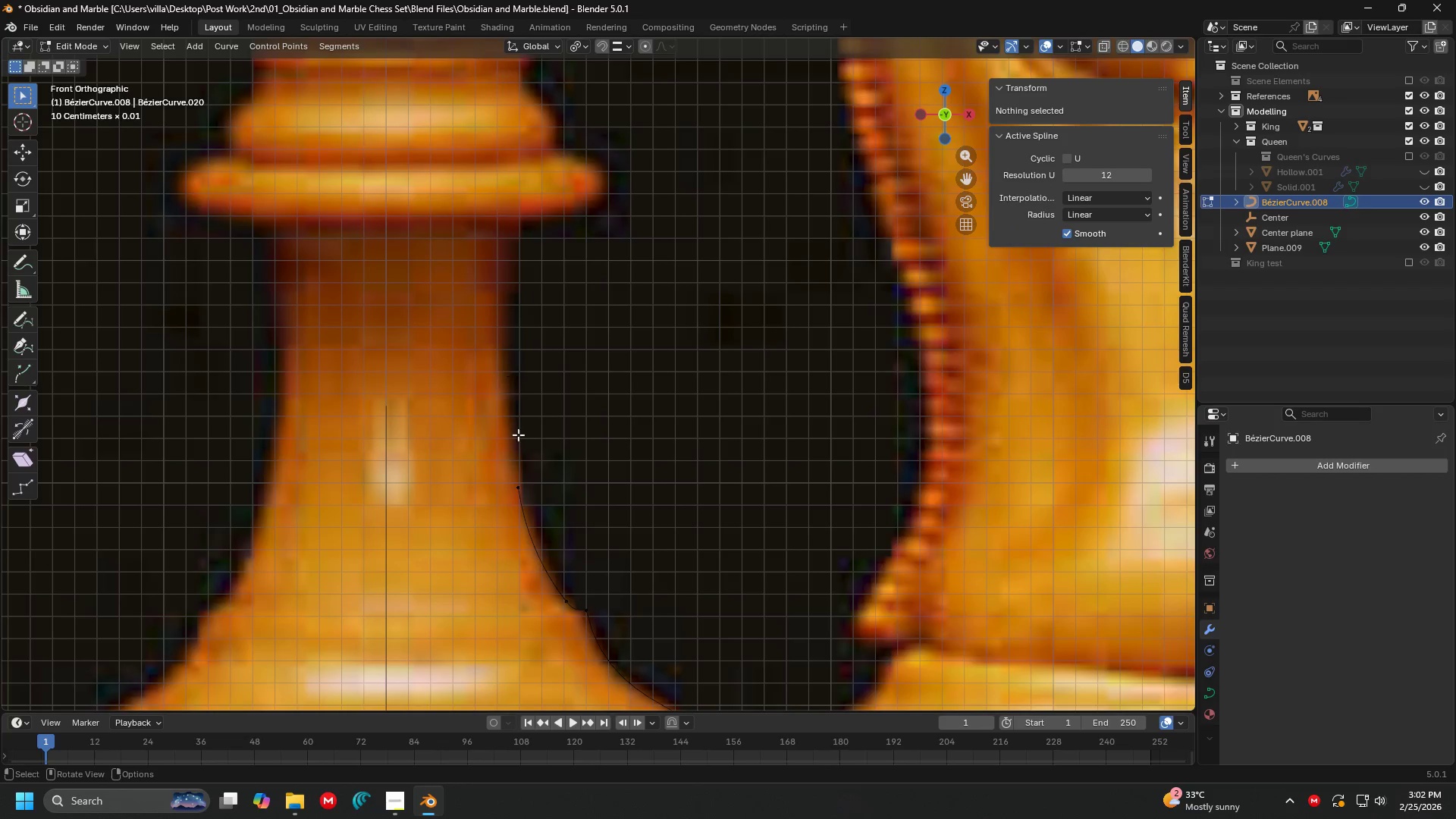 
left_click([517, 488])
 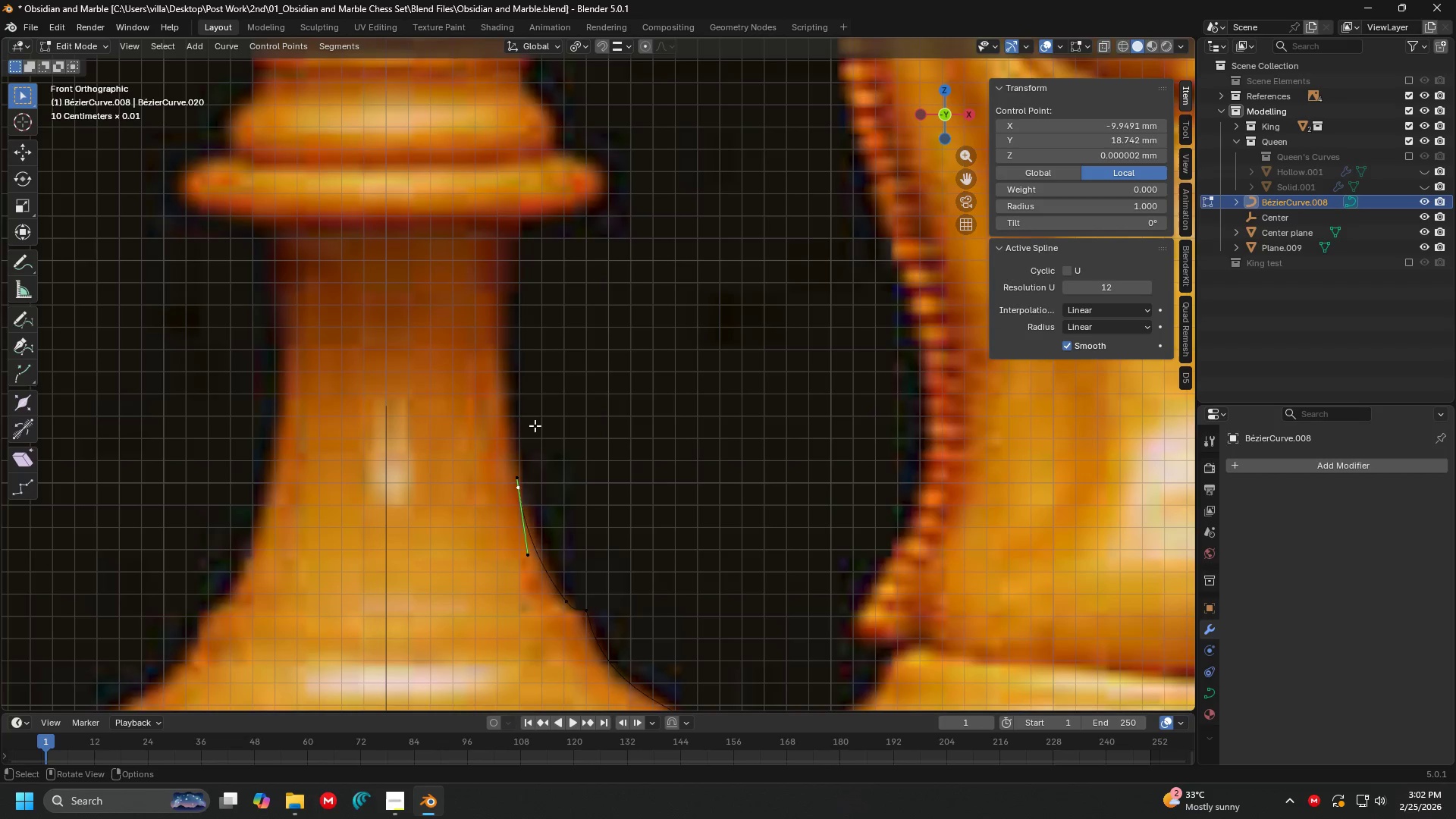 
key(G)
 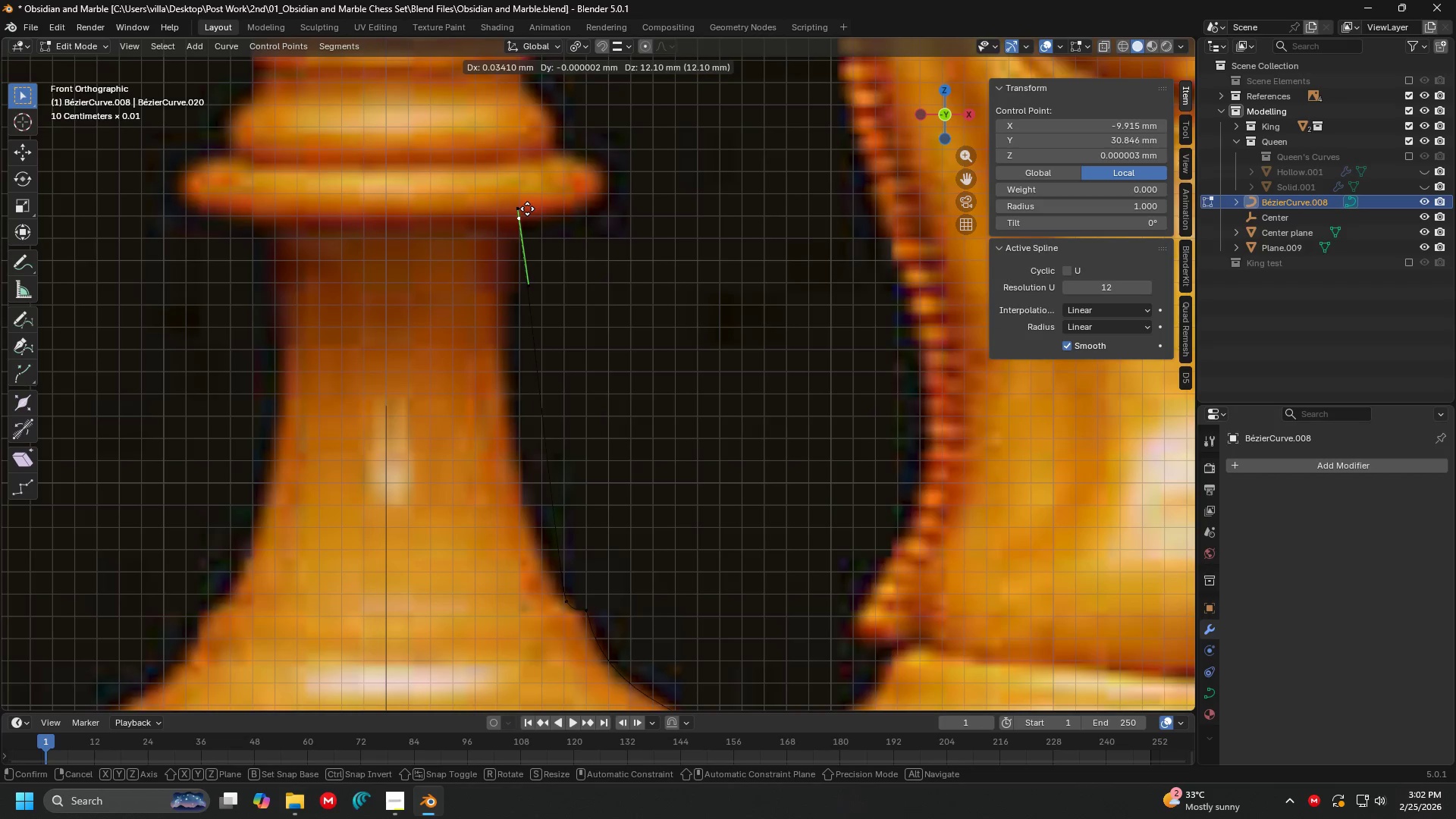 
left_click([527, 210])
 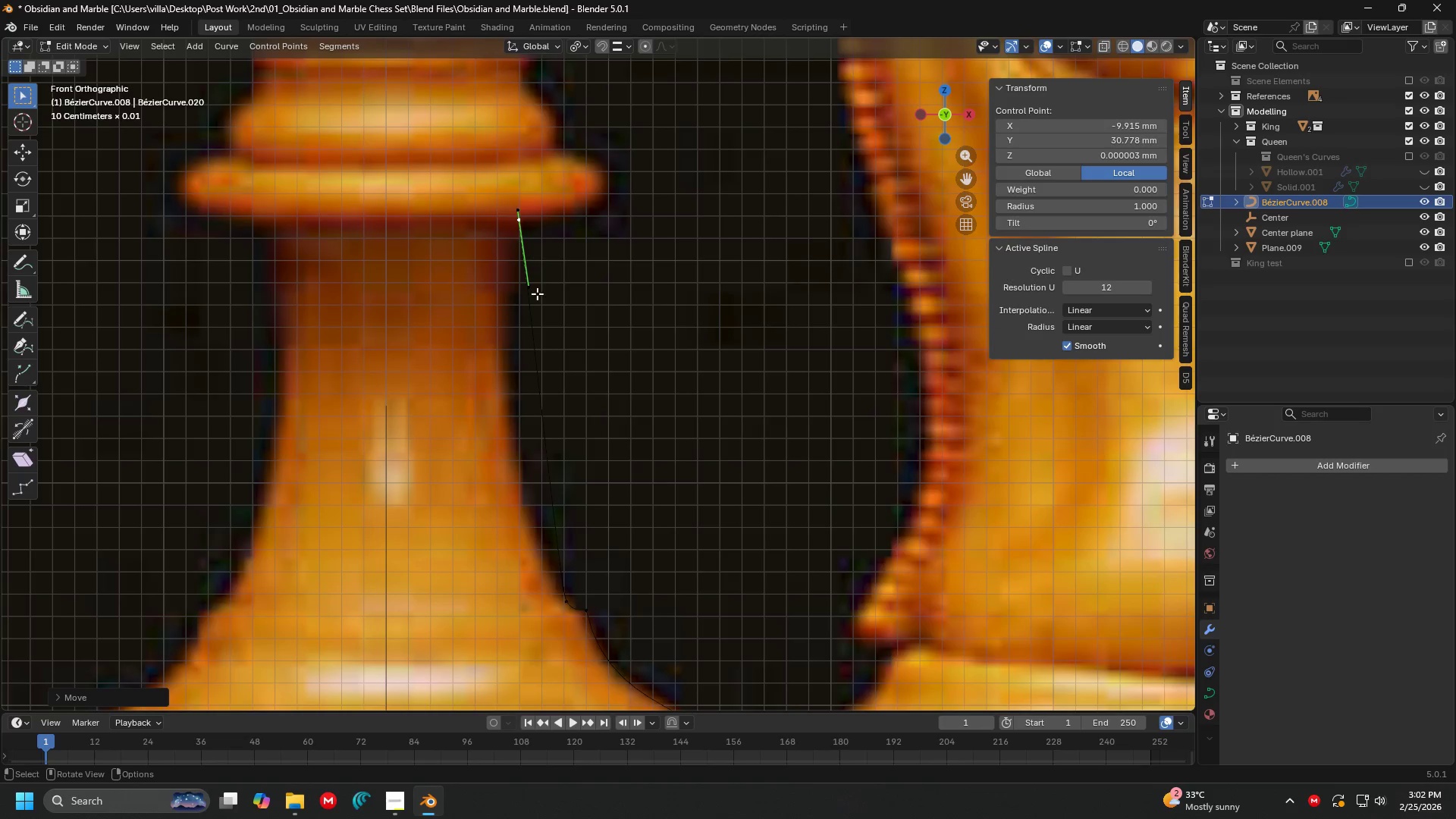 
double_click([537, 295])
 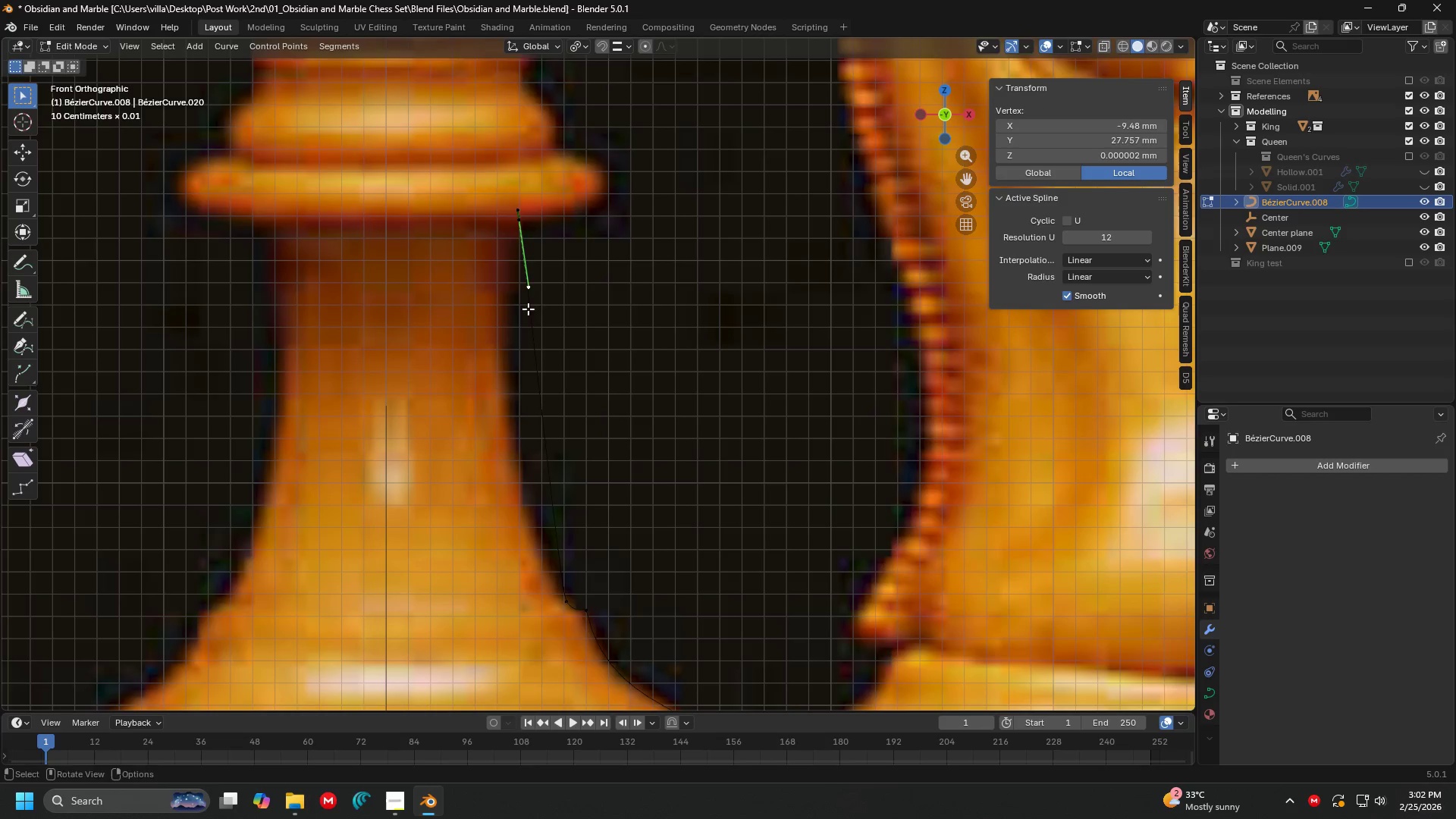 
key(G)
 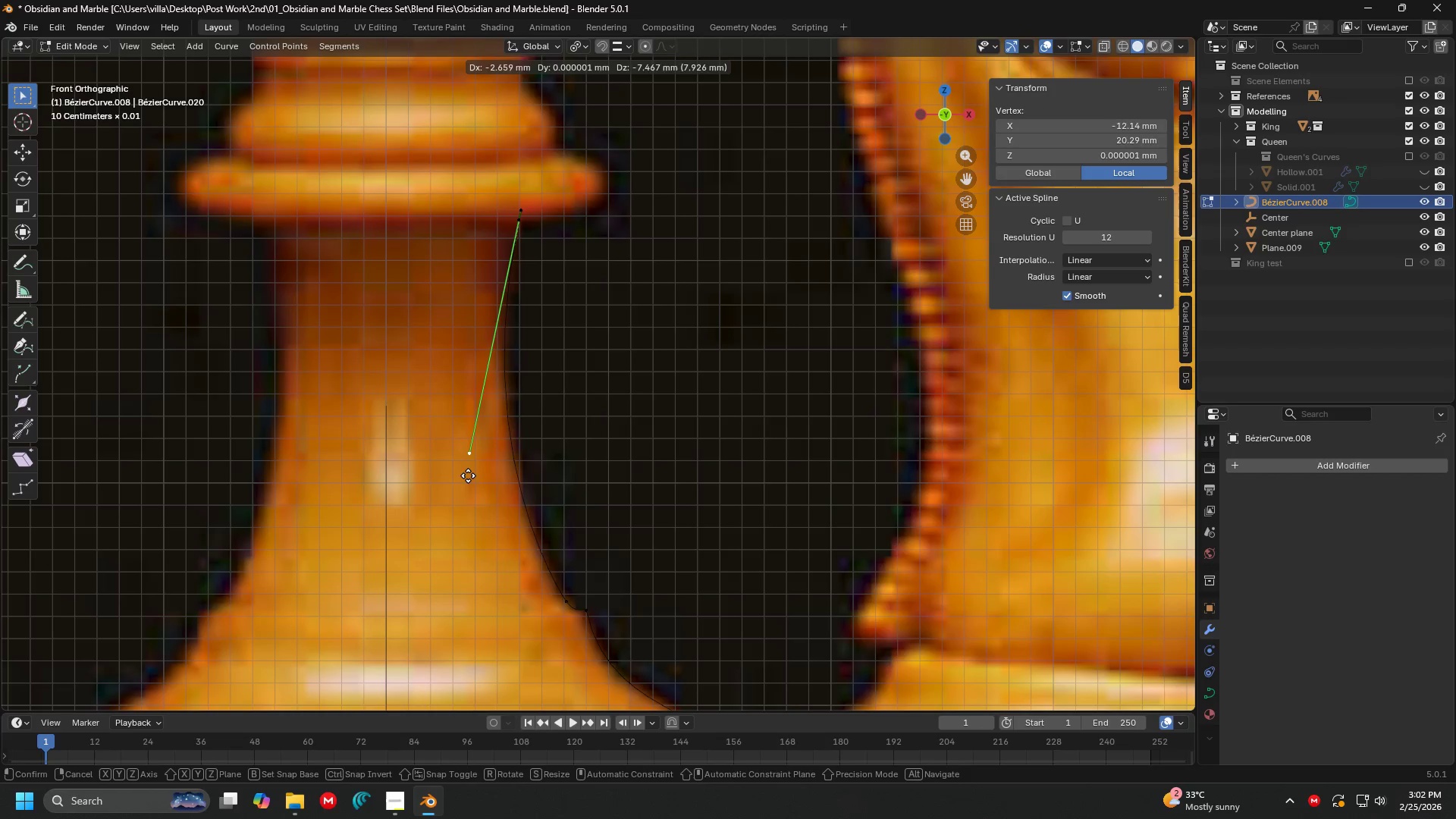 
left_click([469, 486])
 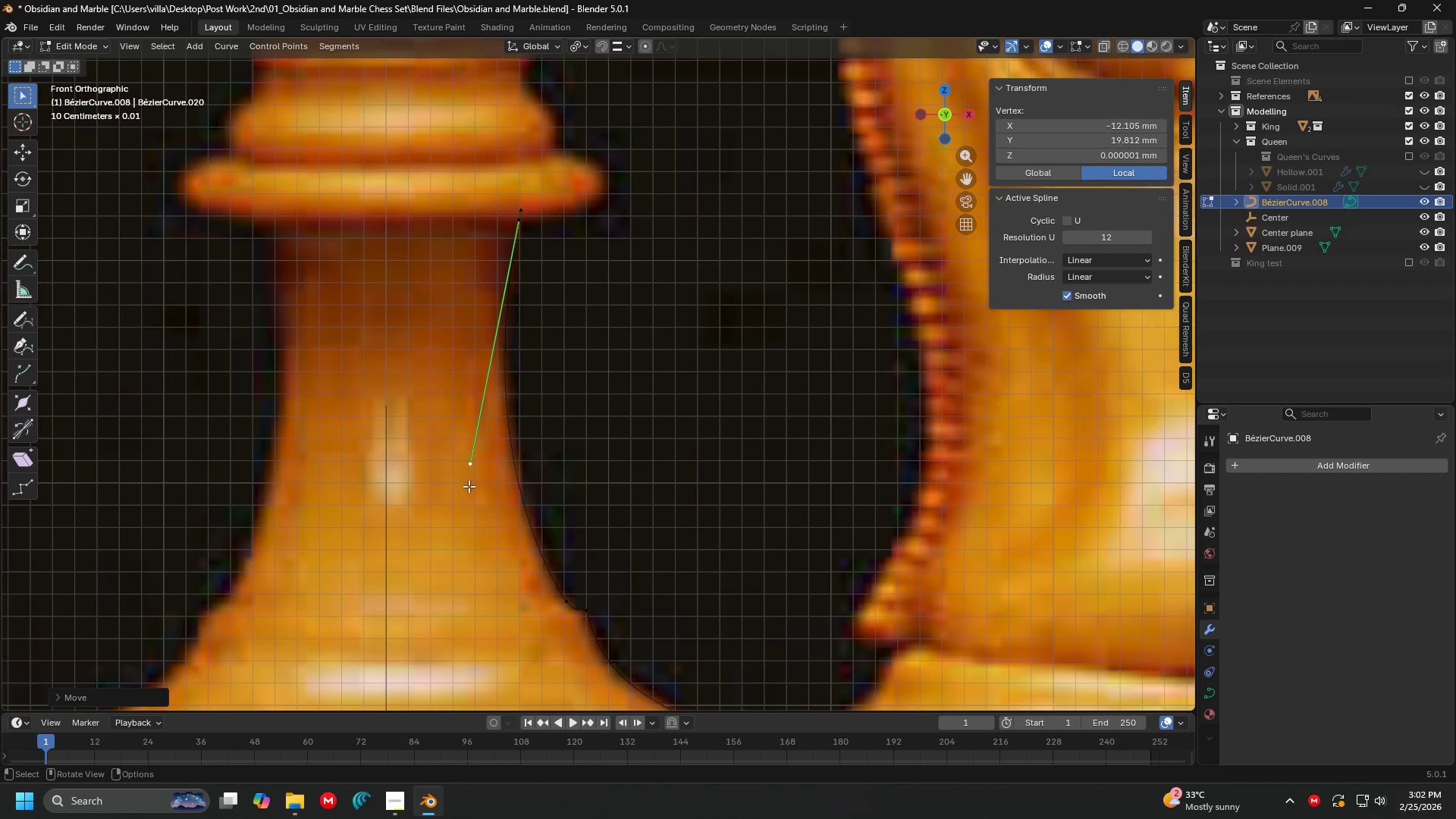 
key(Shift+ShiftLeft)
 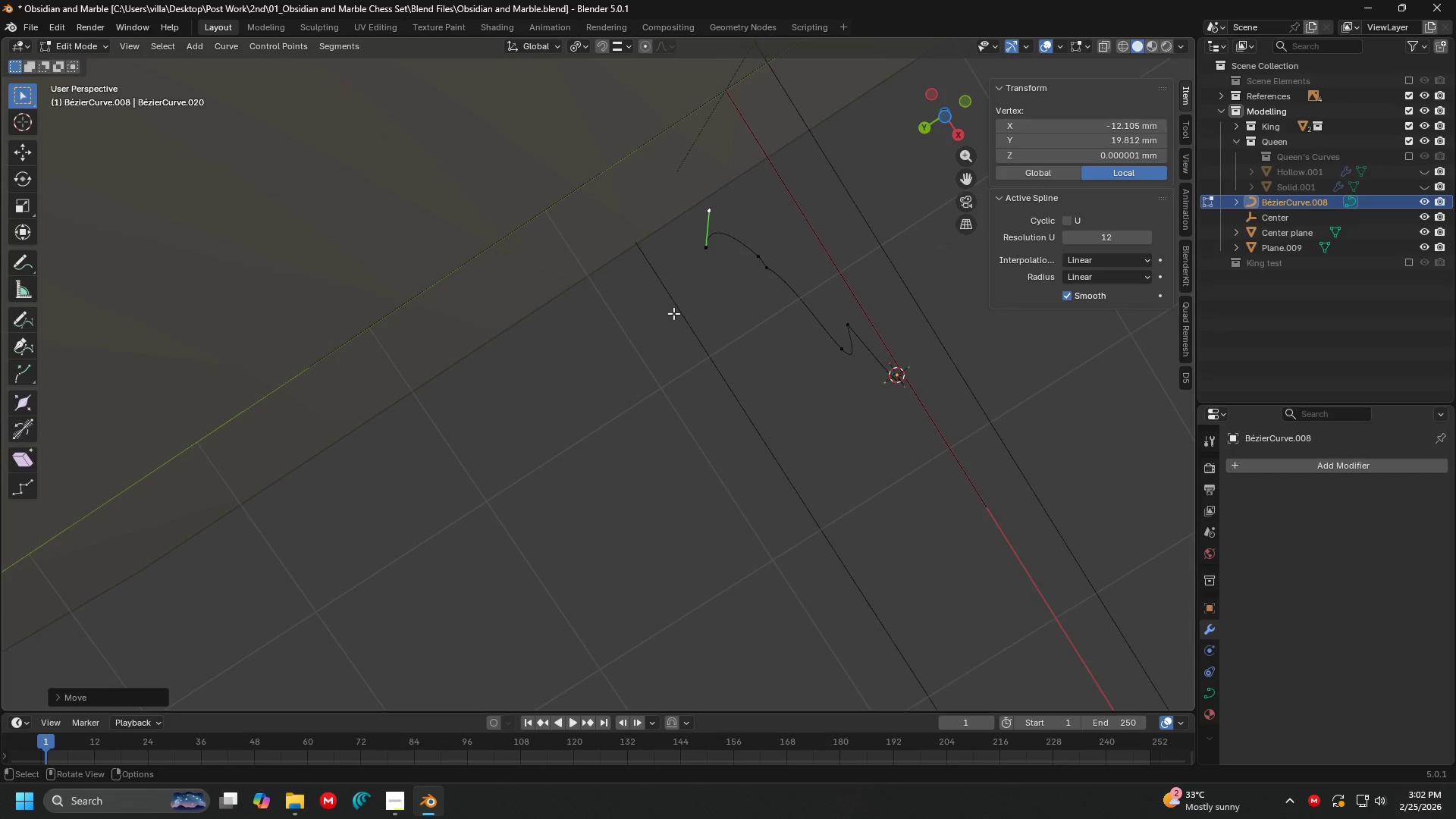 
scroll: coordinate [559, 482], scroll_direction: down, amount: 3.0
 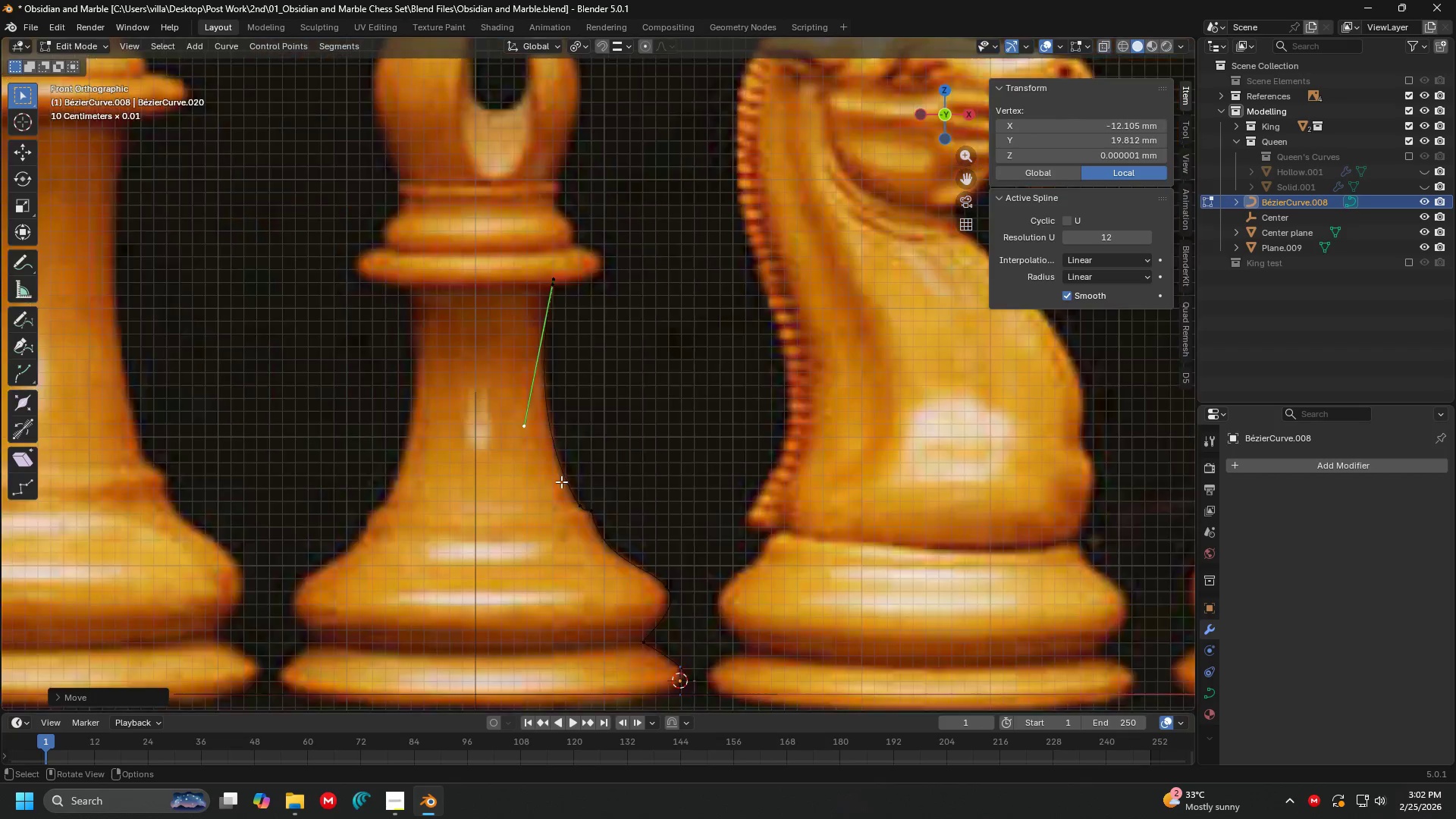 
key(1)
 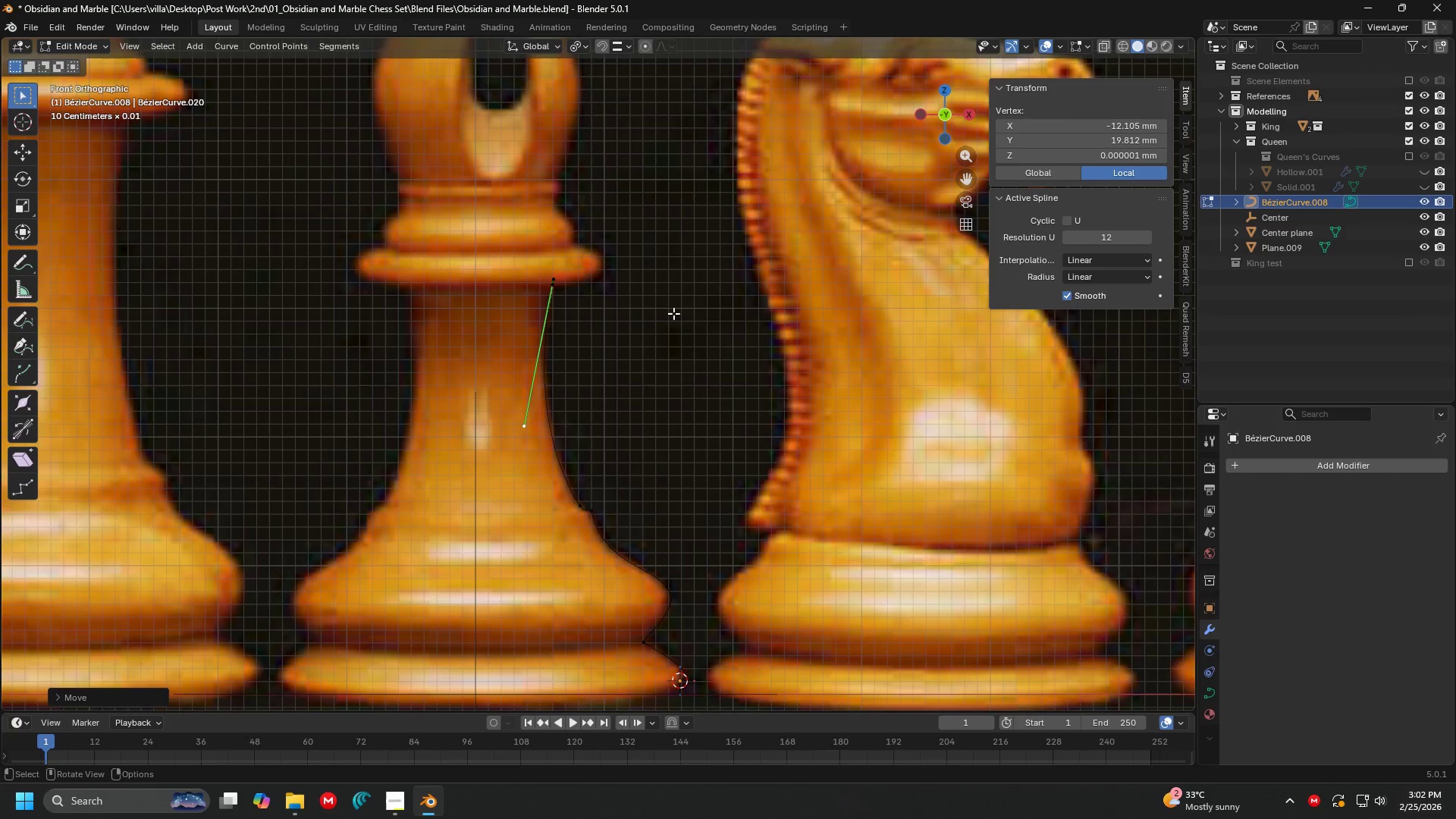 
hold_key(key=ShiftLeft, duration=0.38)
 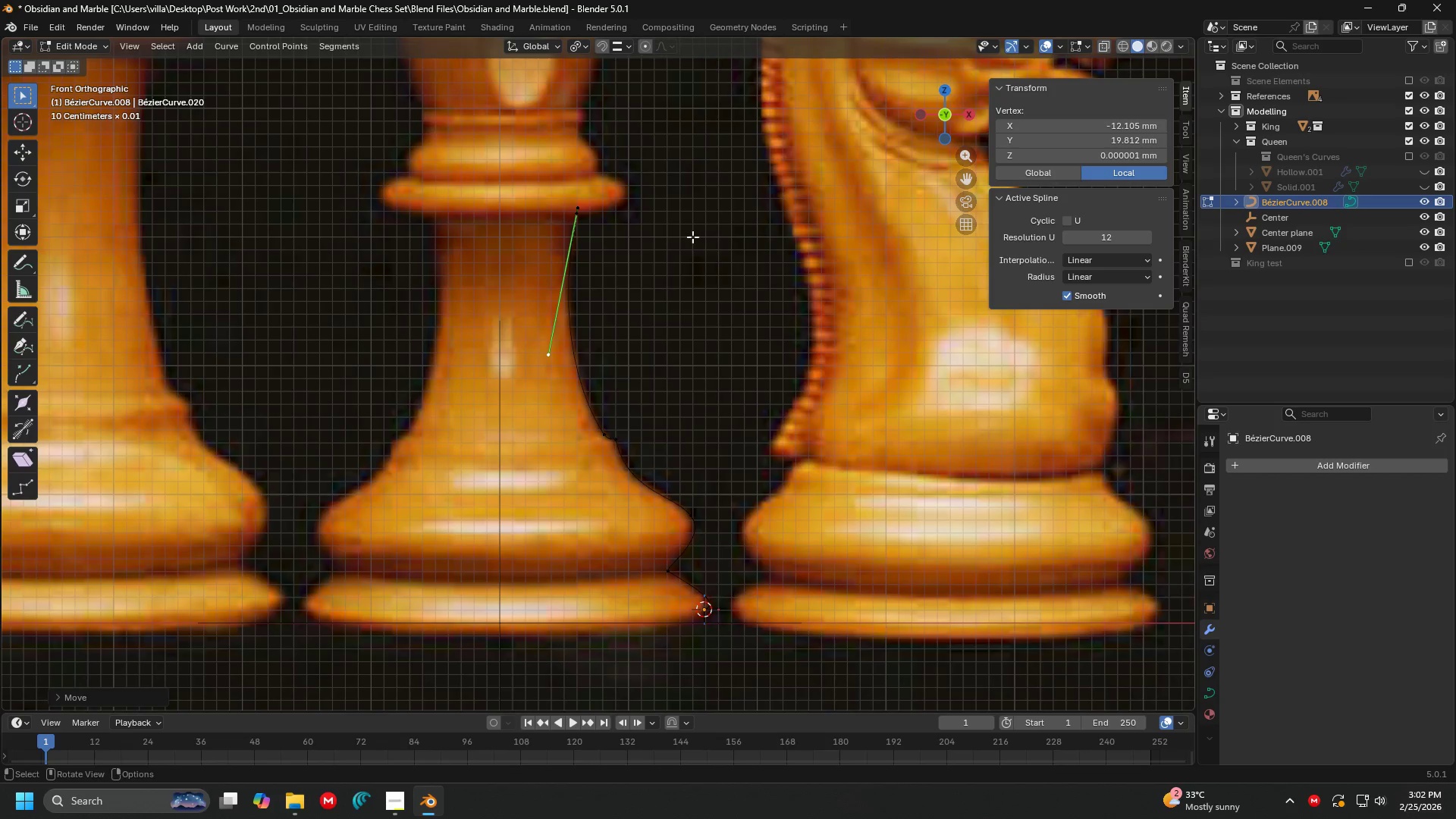 
hold_key(key=ShiftLeft, duration=0.89)
 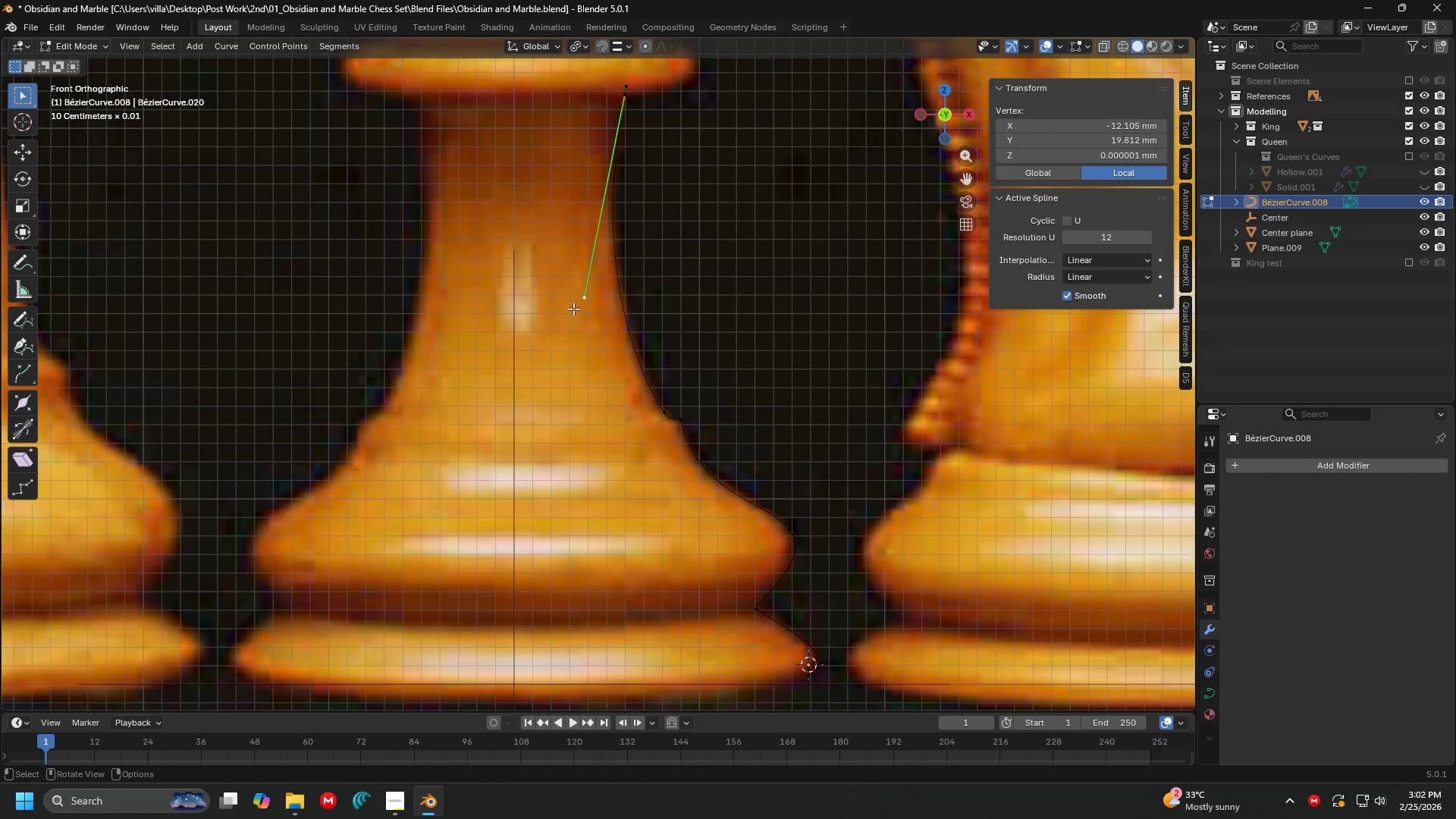 
scroll: coordinate [689, 239], scroll_direction: up, amount: 2.0
 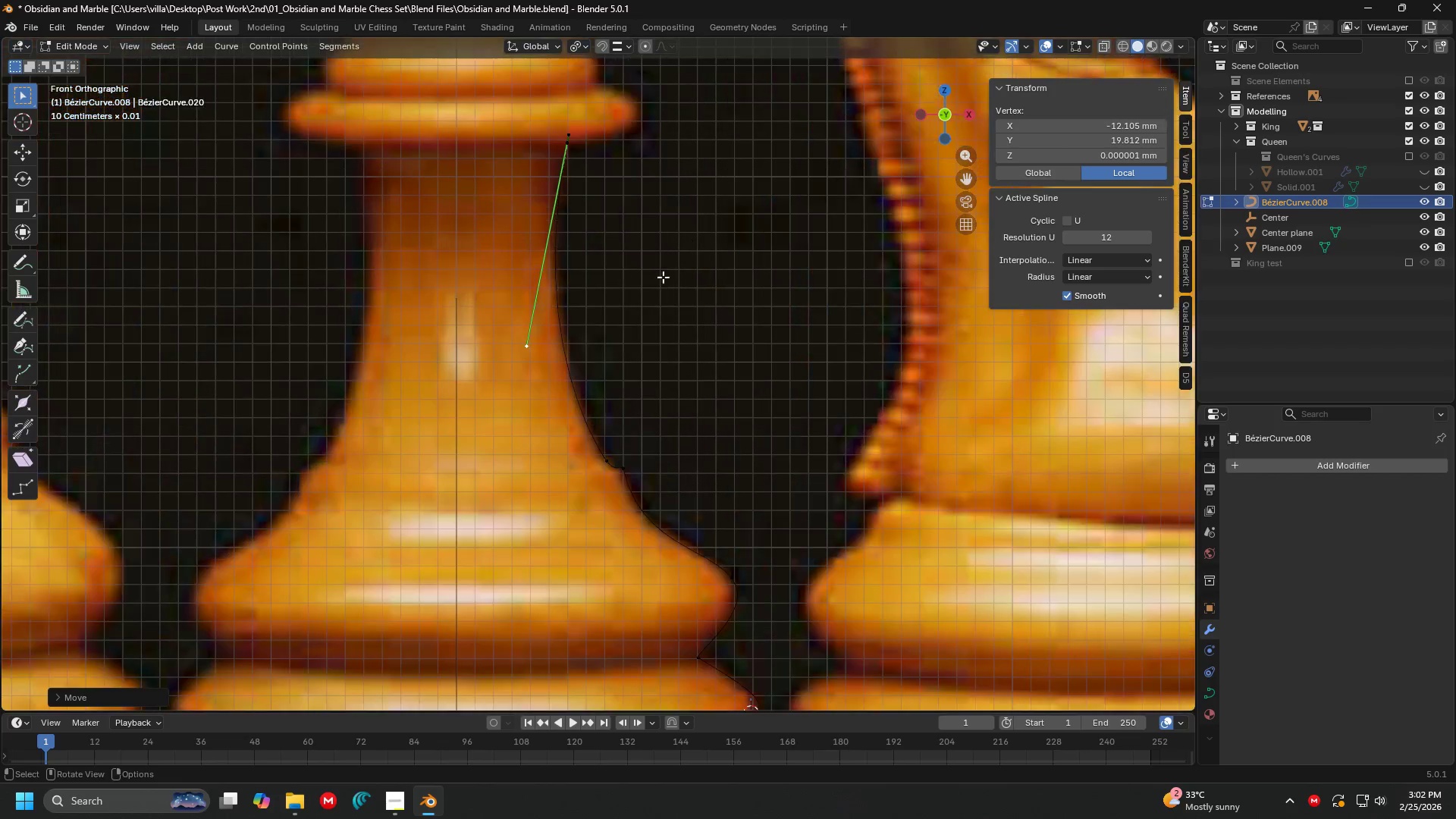 
key(G)
 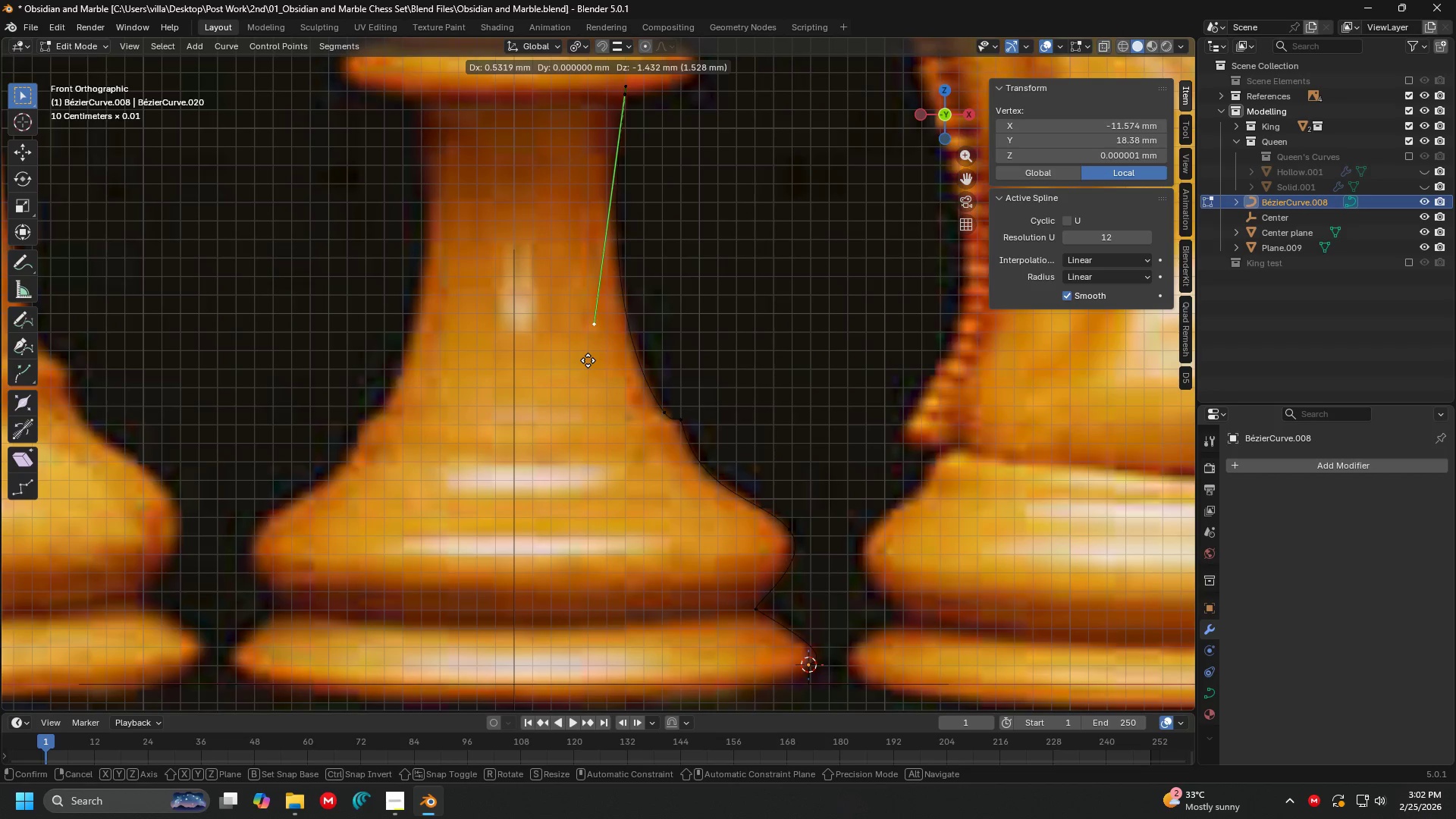 
left_click([585, 360])
 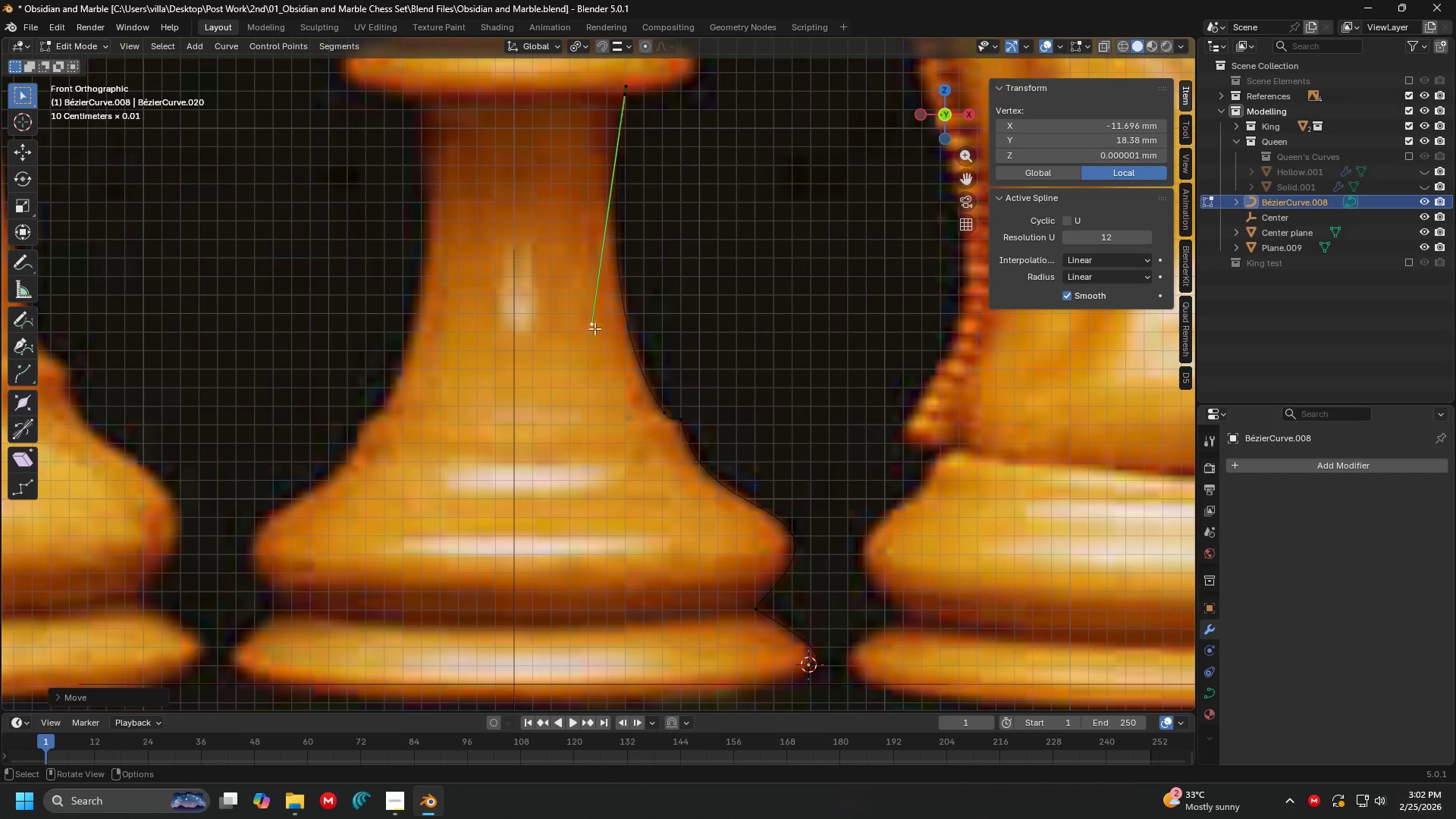 
key(Shift+ShiftLeft)
 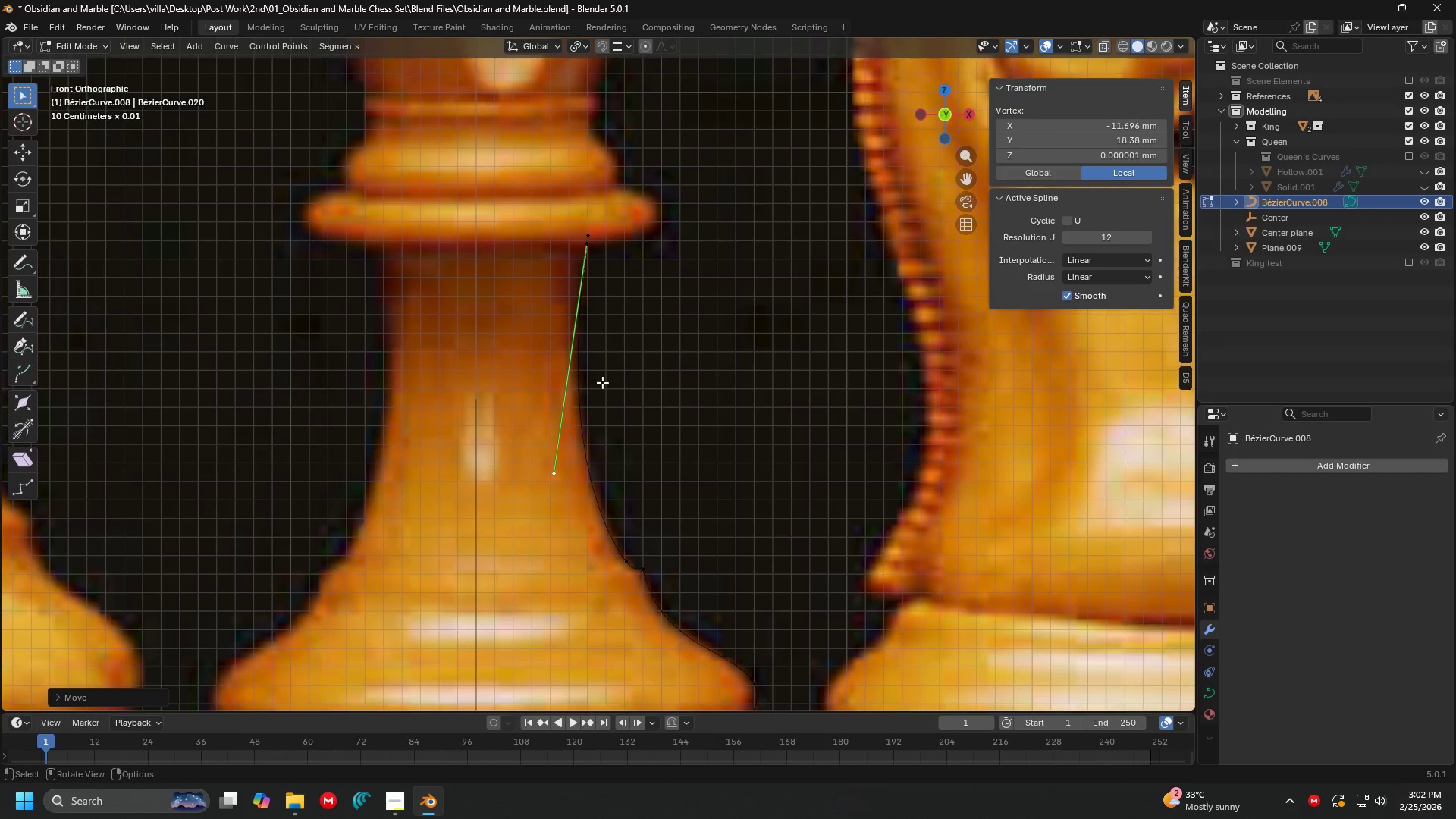 
scroll: coordinate [595, 300], scroll_direction: up, amount: 1.0
 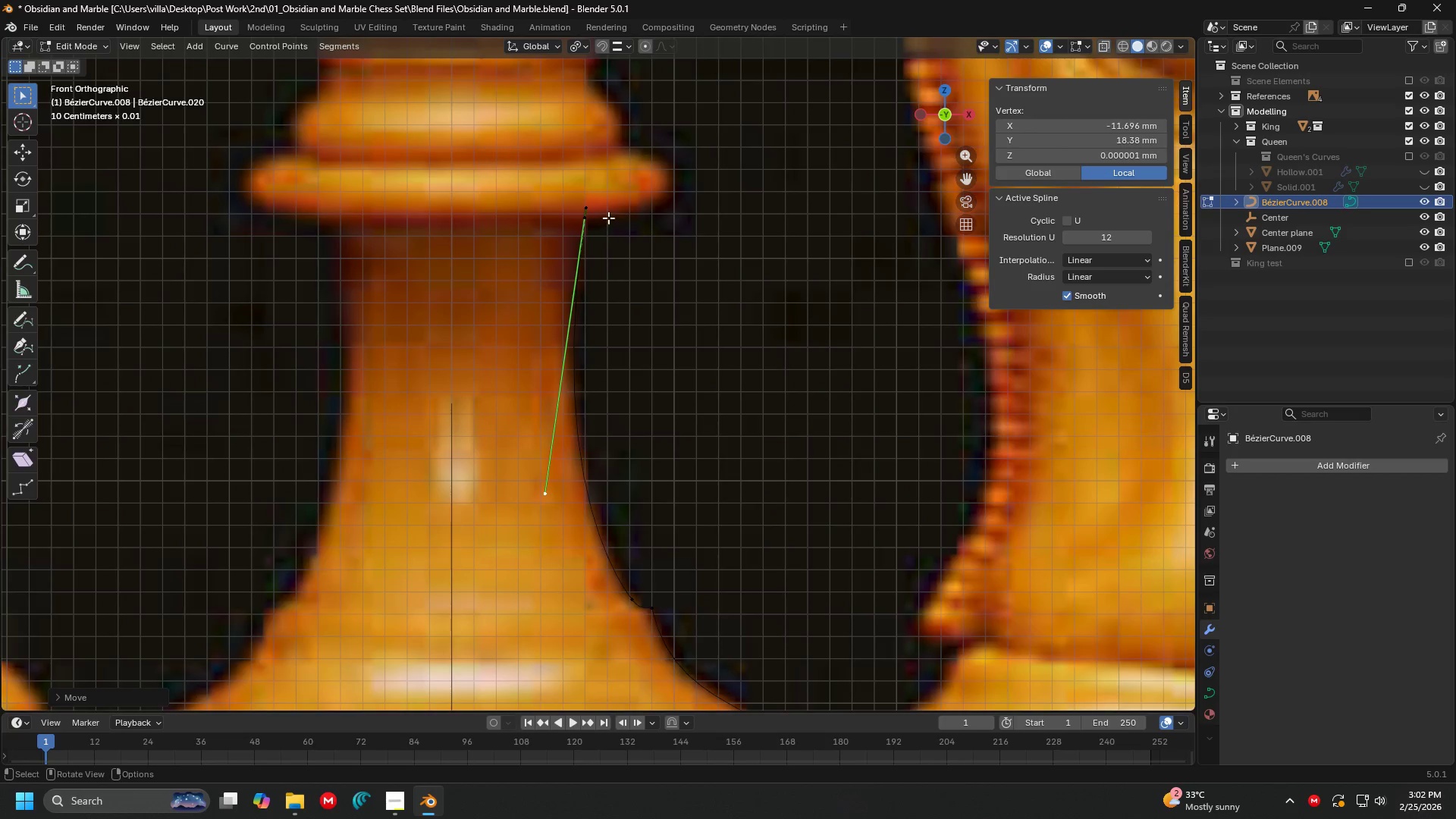 
left_click([600, 220])
 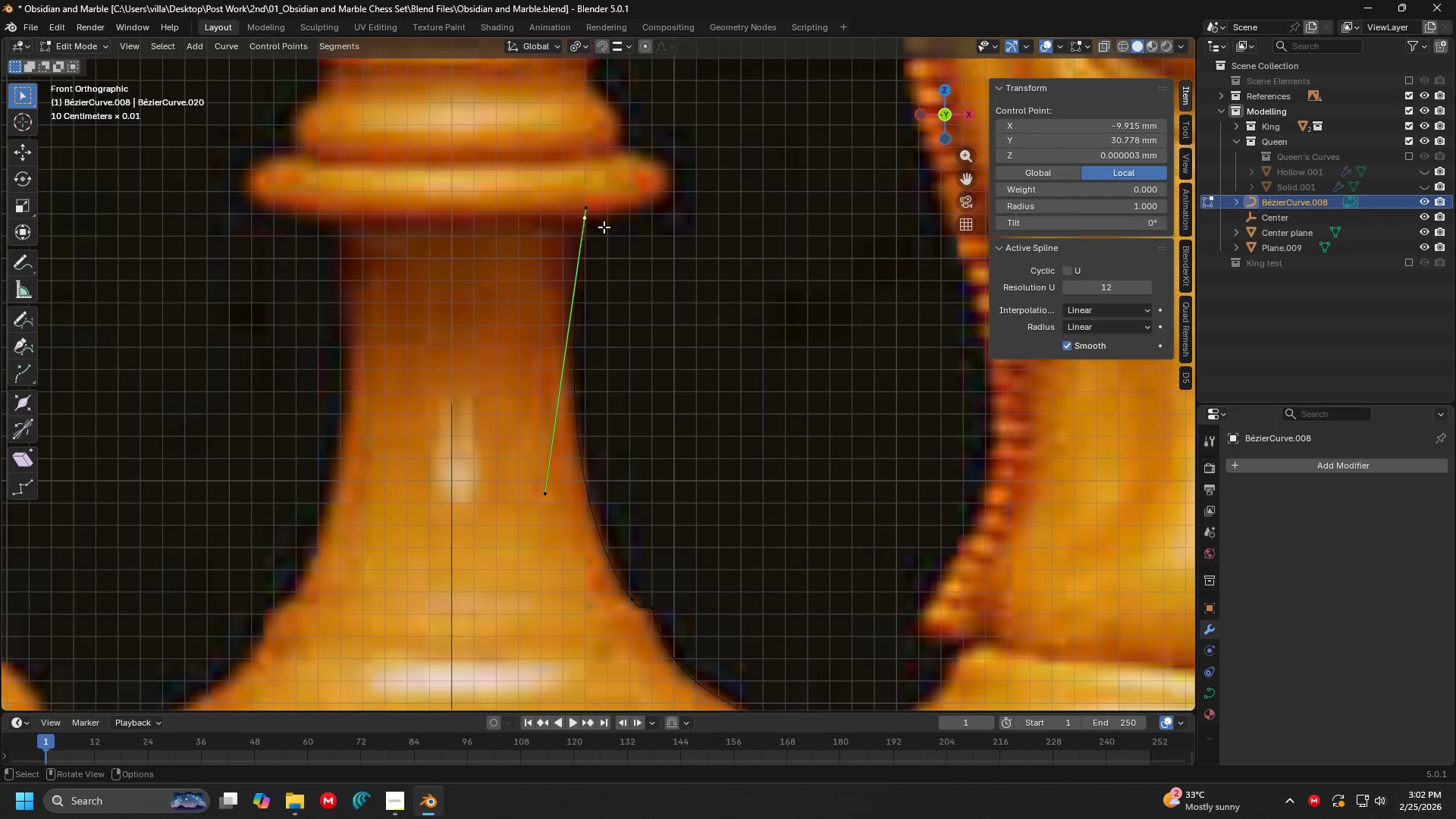 
key(G)
 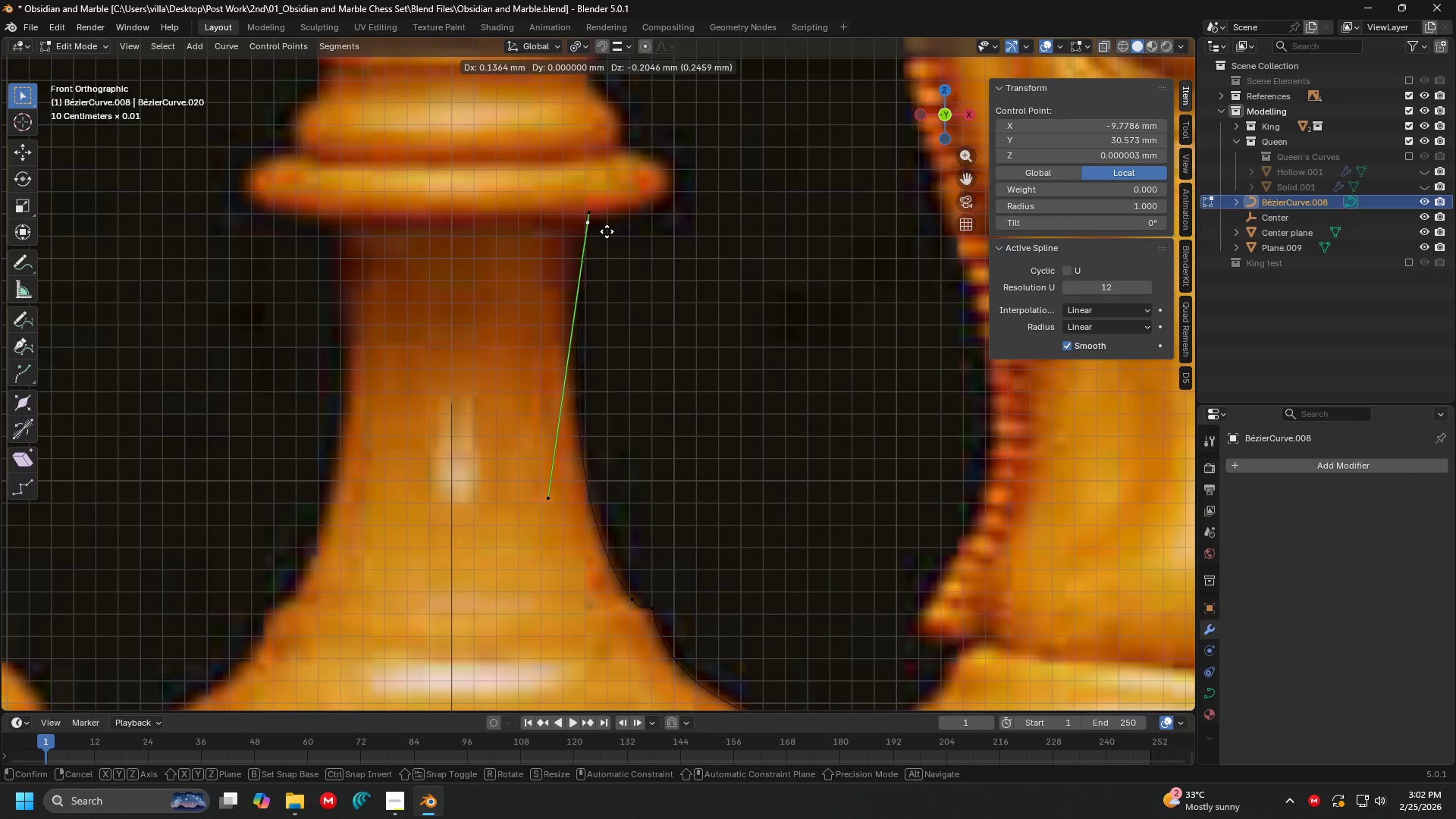 
left_click([607, 231])
 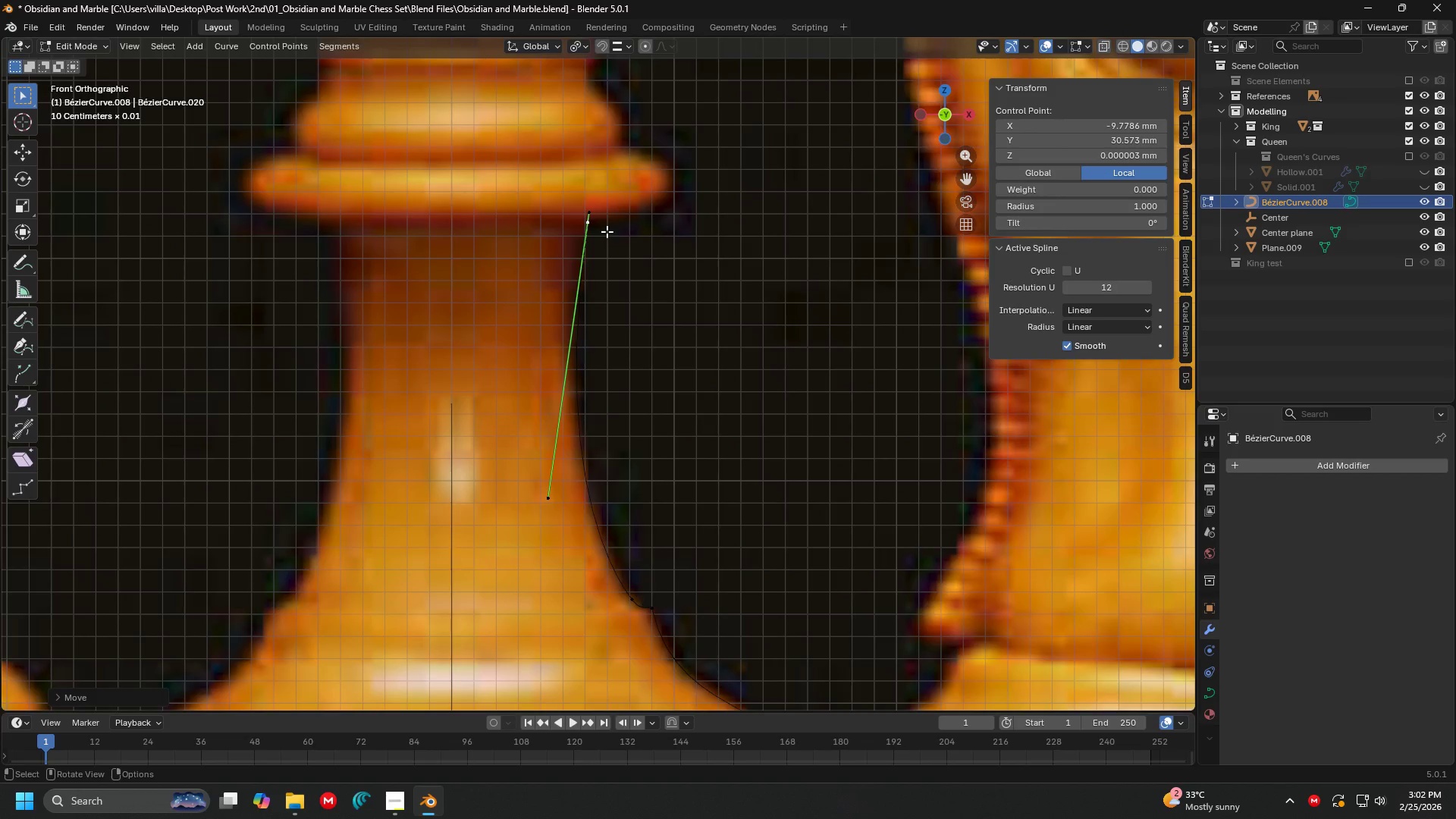 
key(Shift+ShiftLeft)
 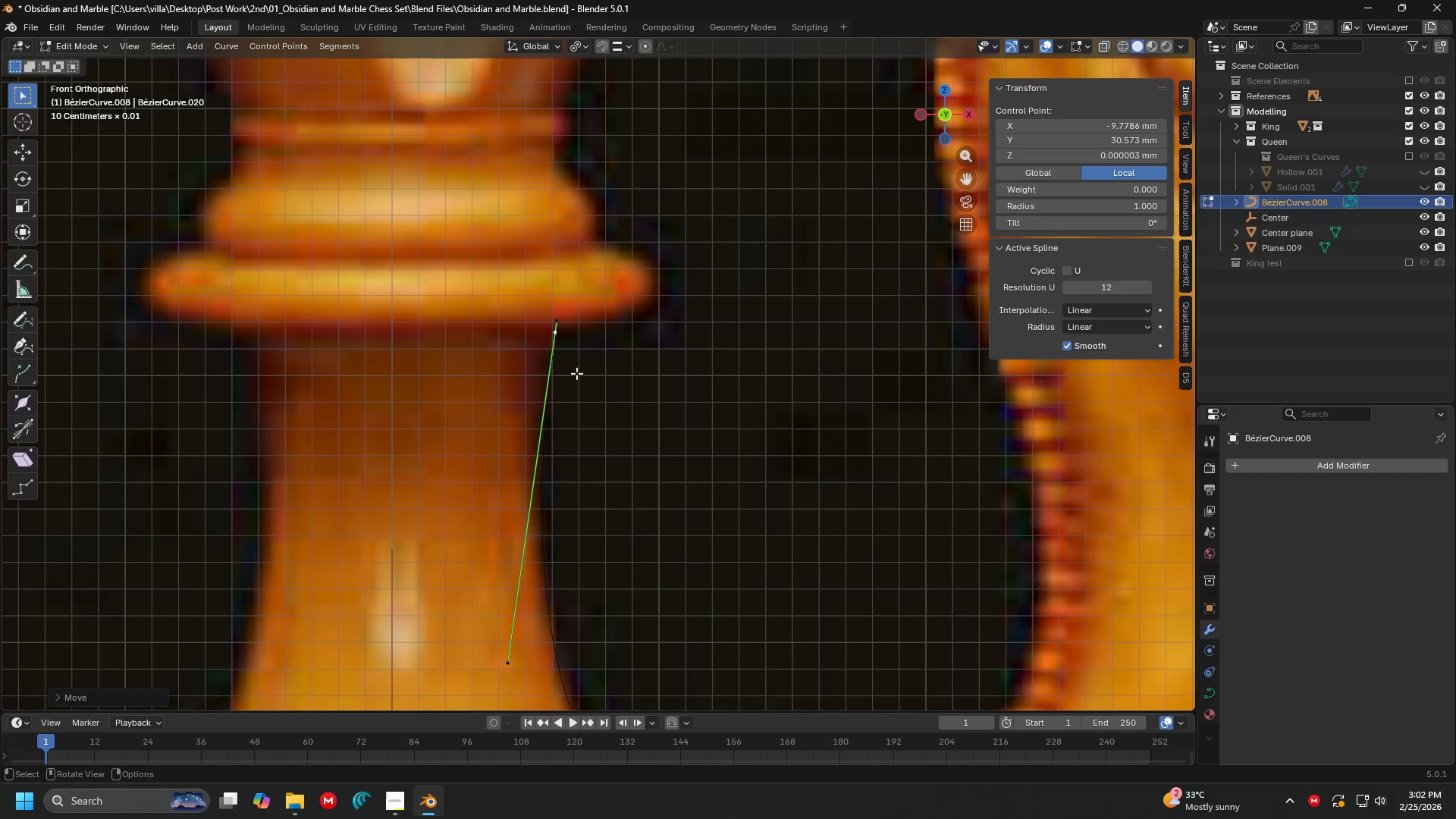 
scroll: coordinate [607, 231], scroll_direction: up, amount: 1.0
 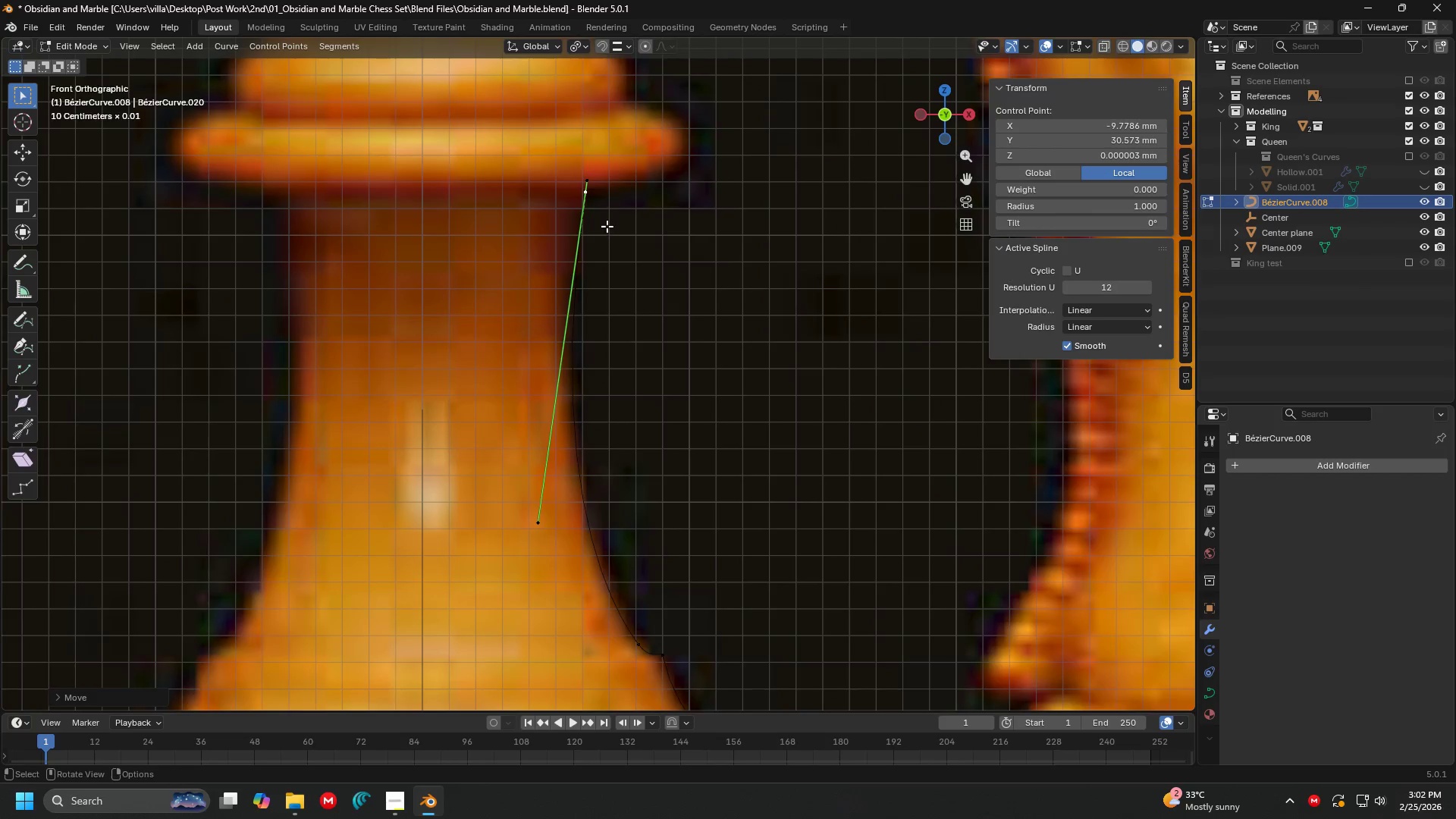 
key(E)
 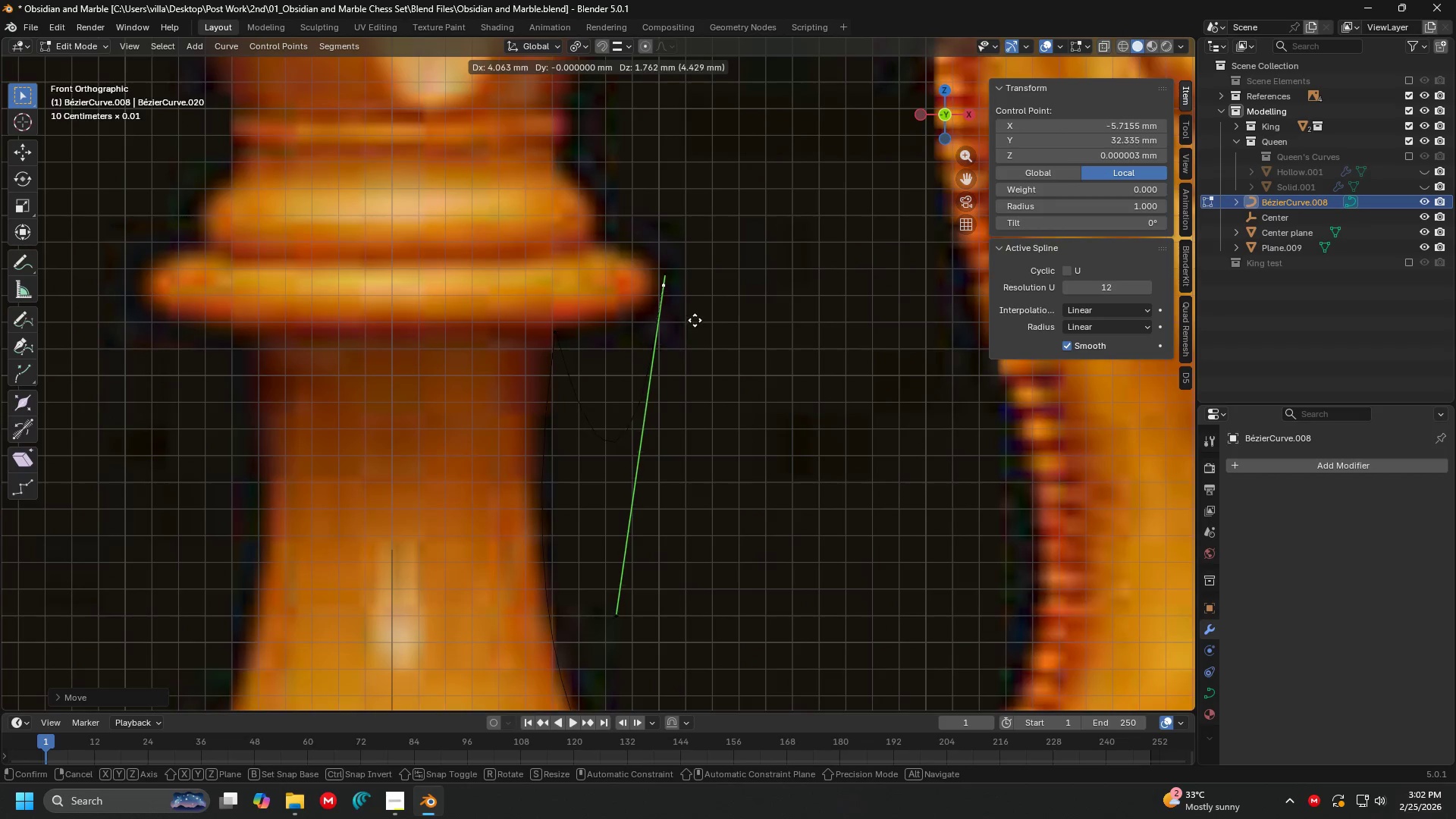 
left_click([692, 306])
 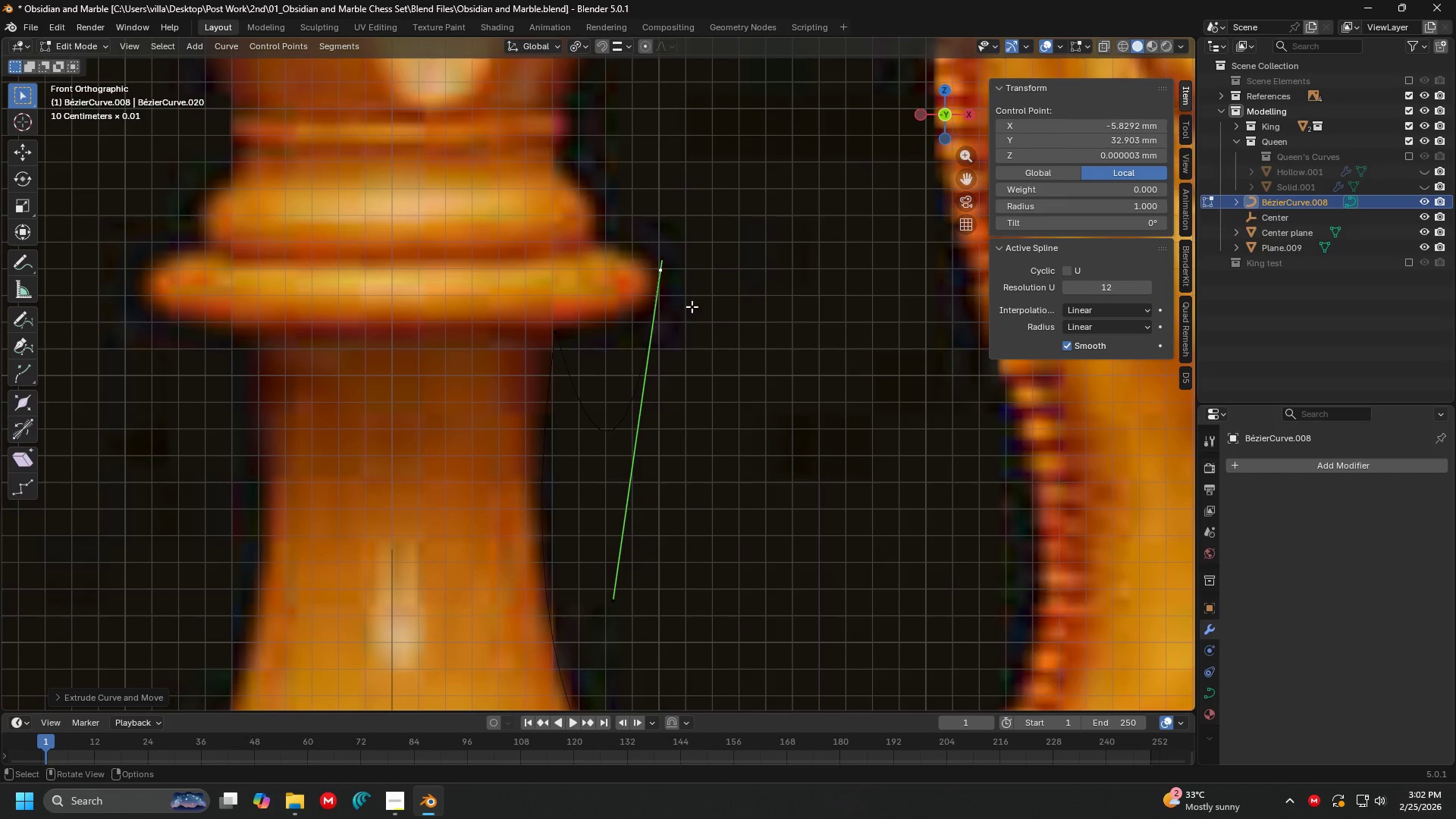 
key(X)
 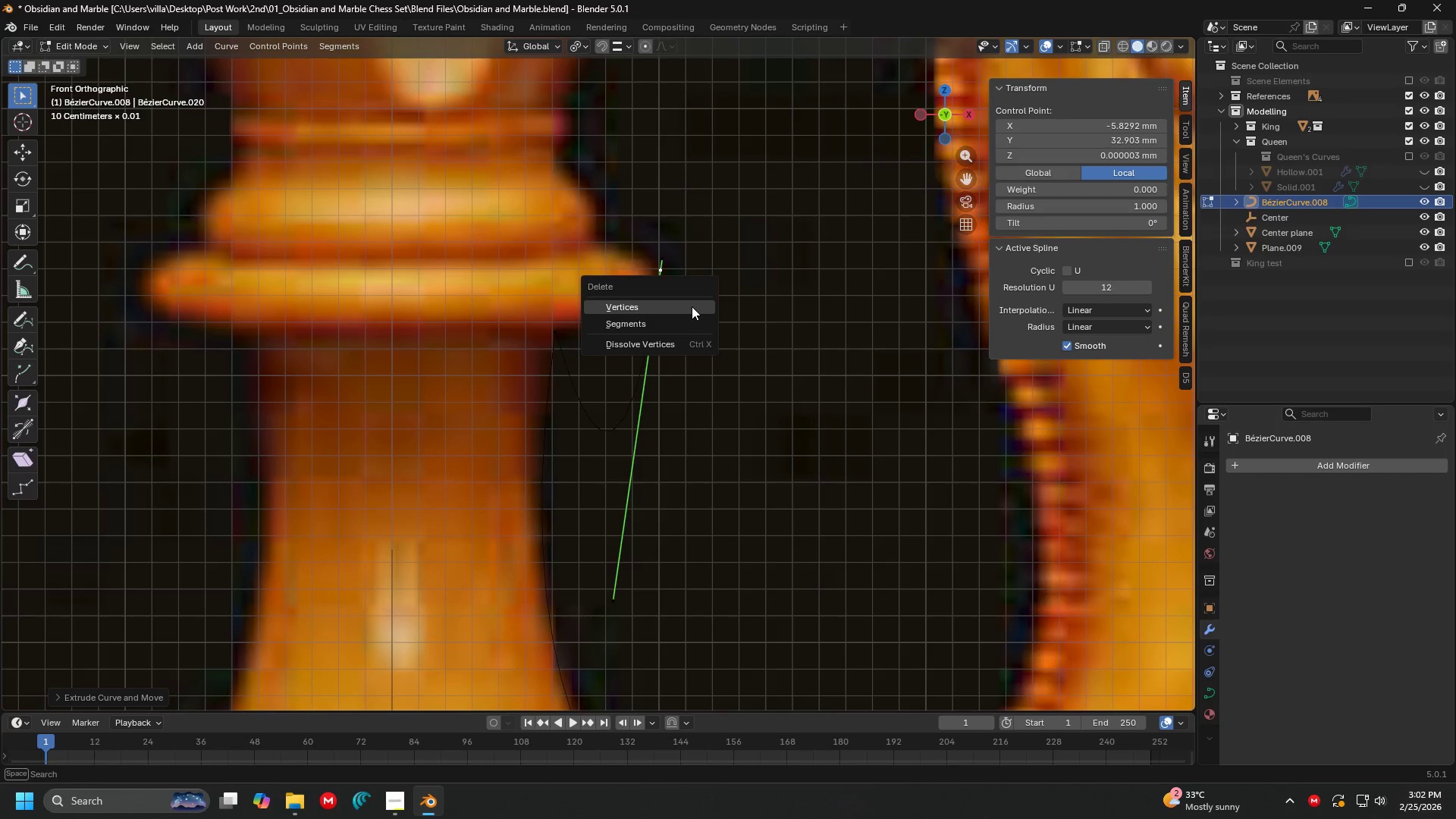 
left_click([692, 306])
 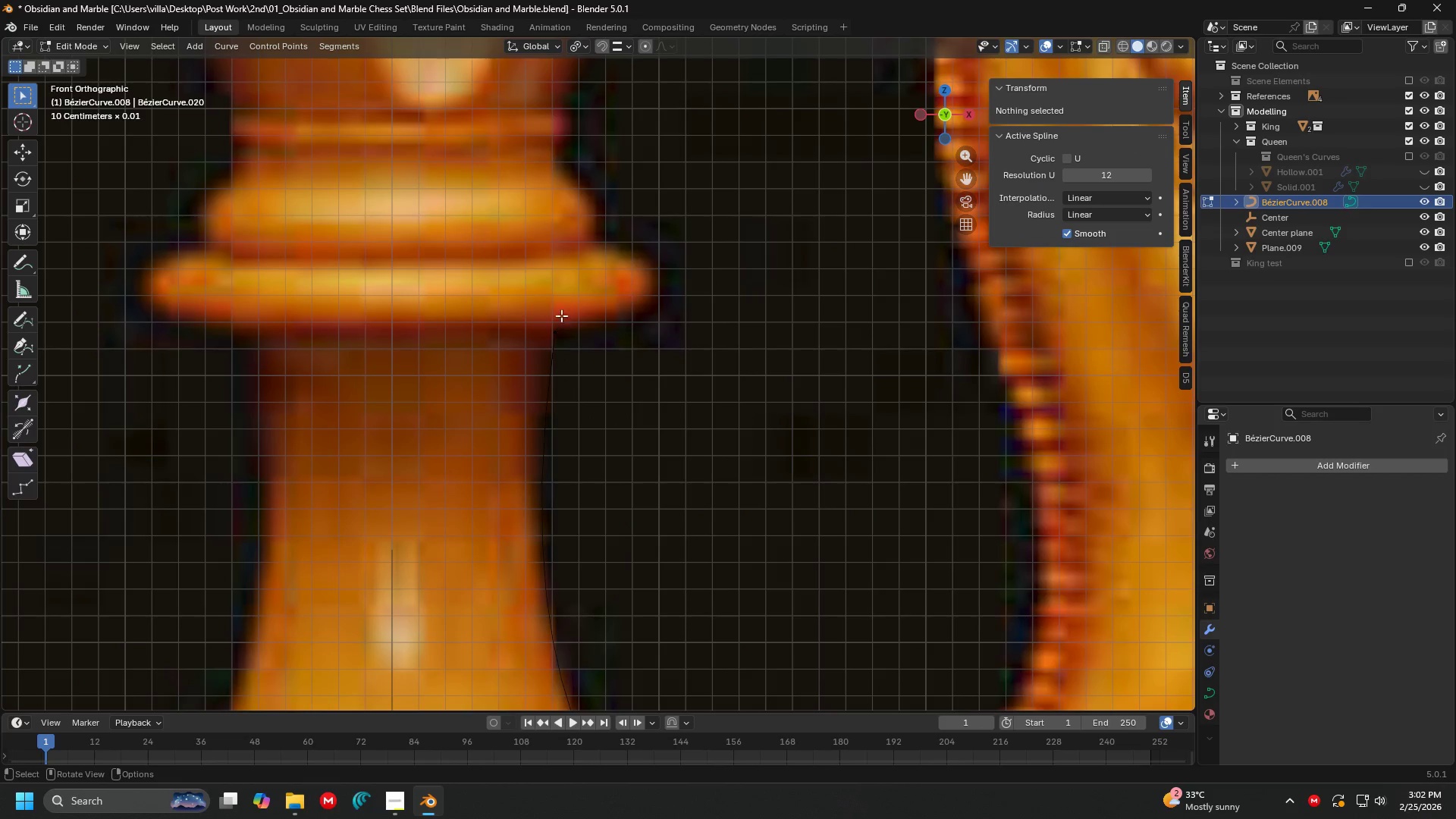 
left_click([555, 324])
 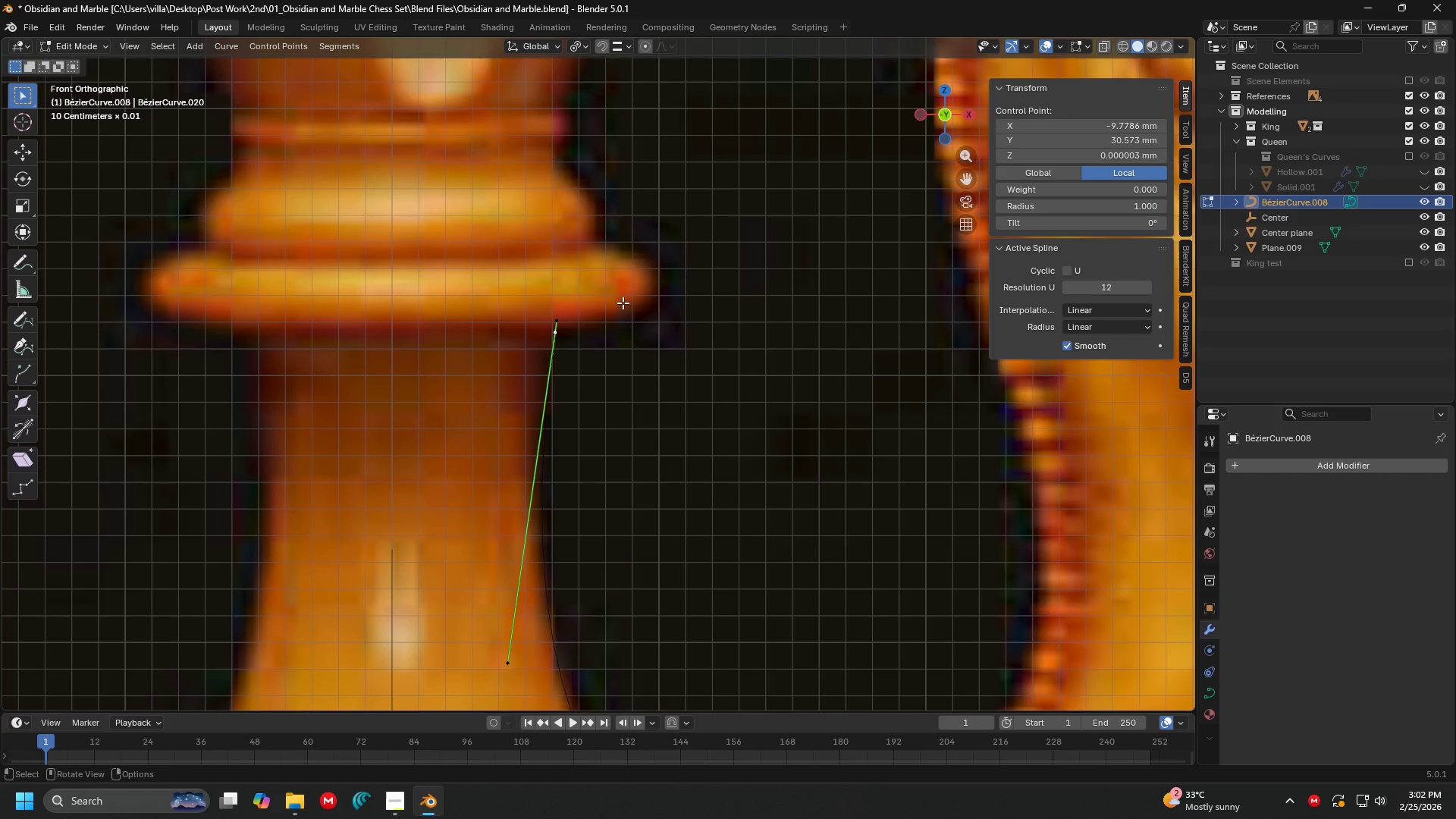 
key(Shift+S)
 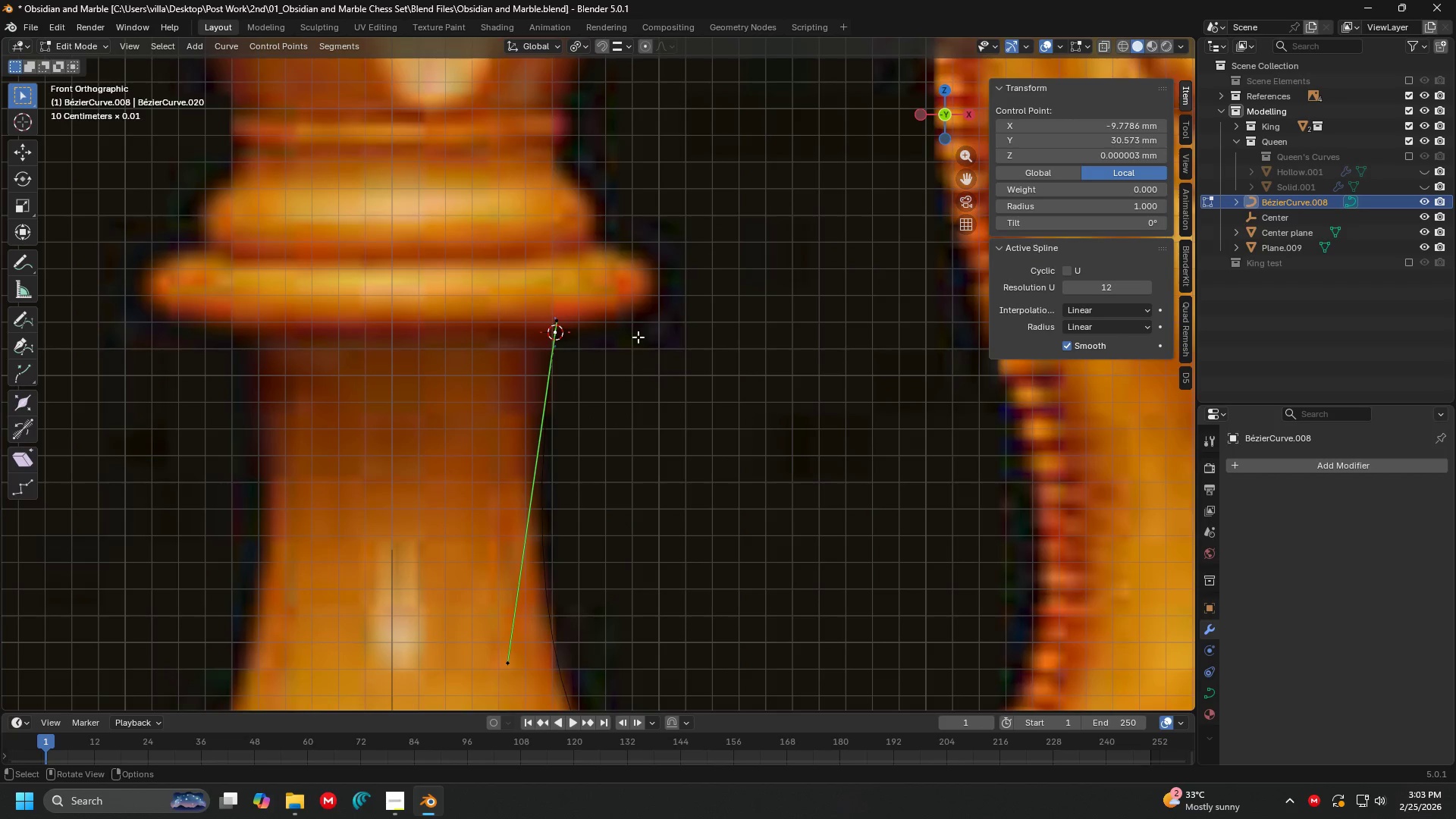 
key(Tab)
 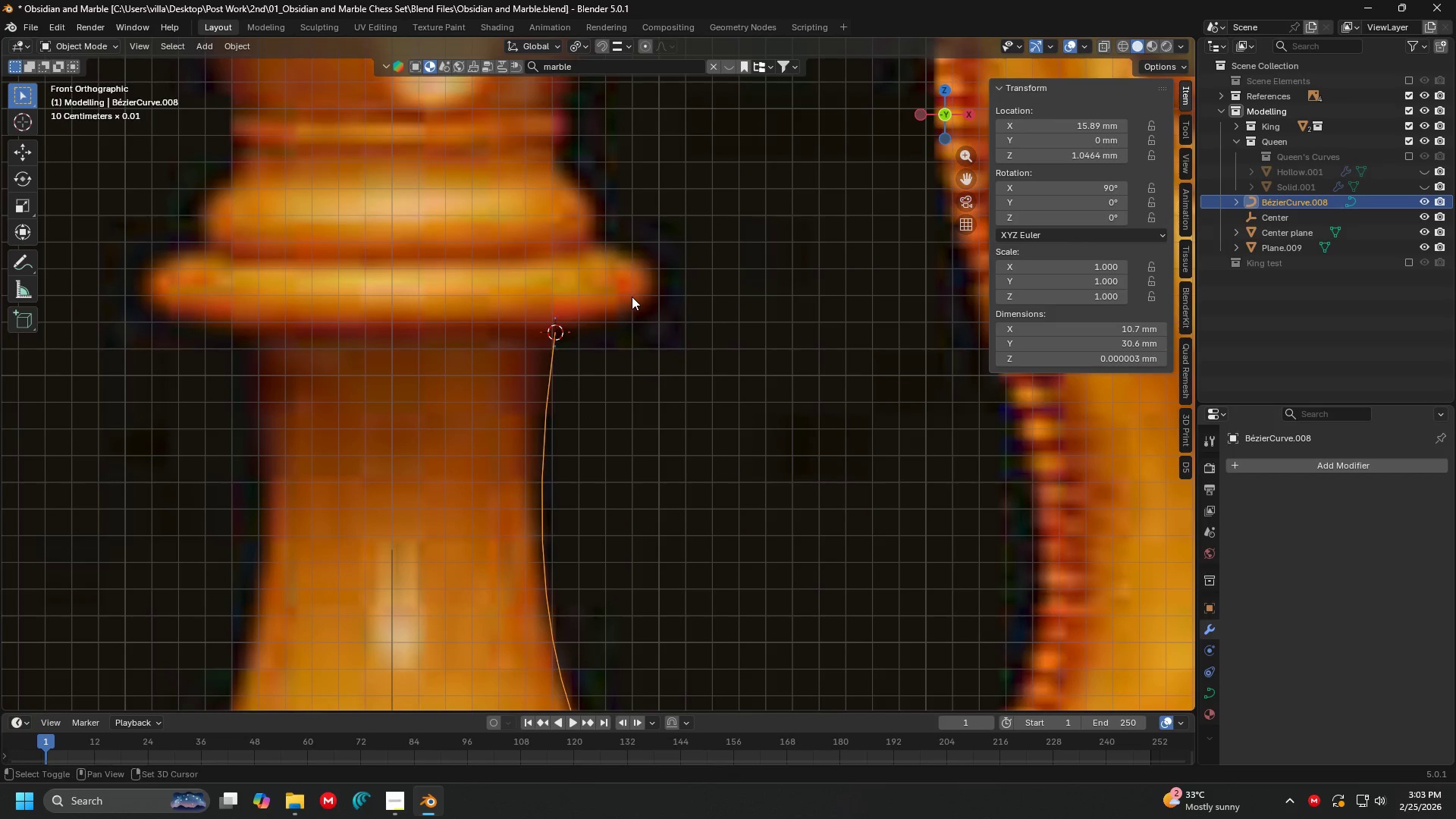 
key(Shift+ShiftLeft)
 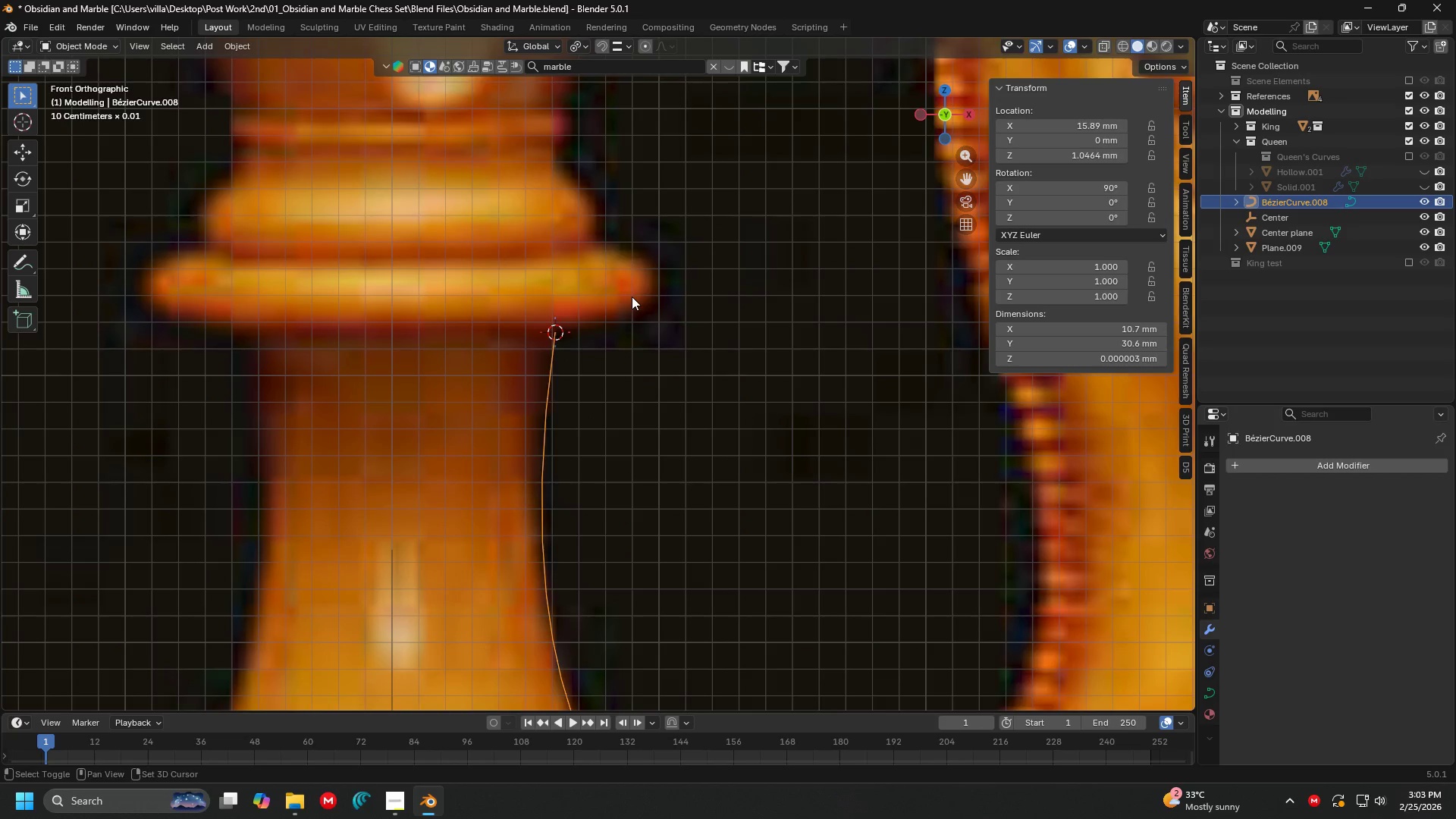 
key(Shift+A)
 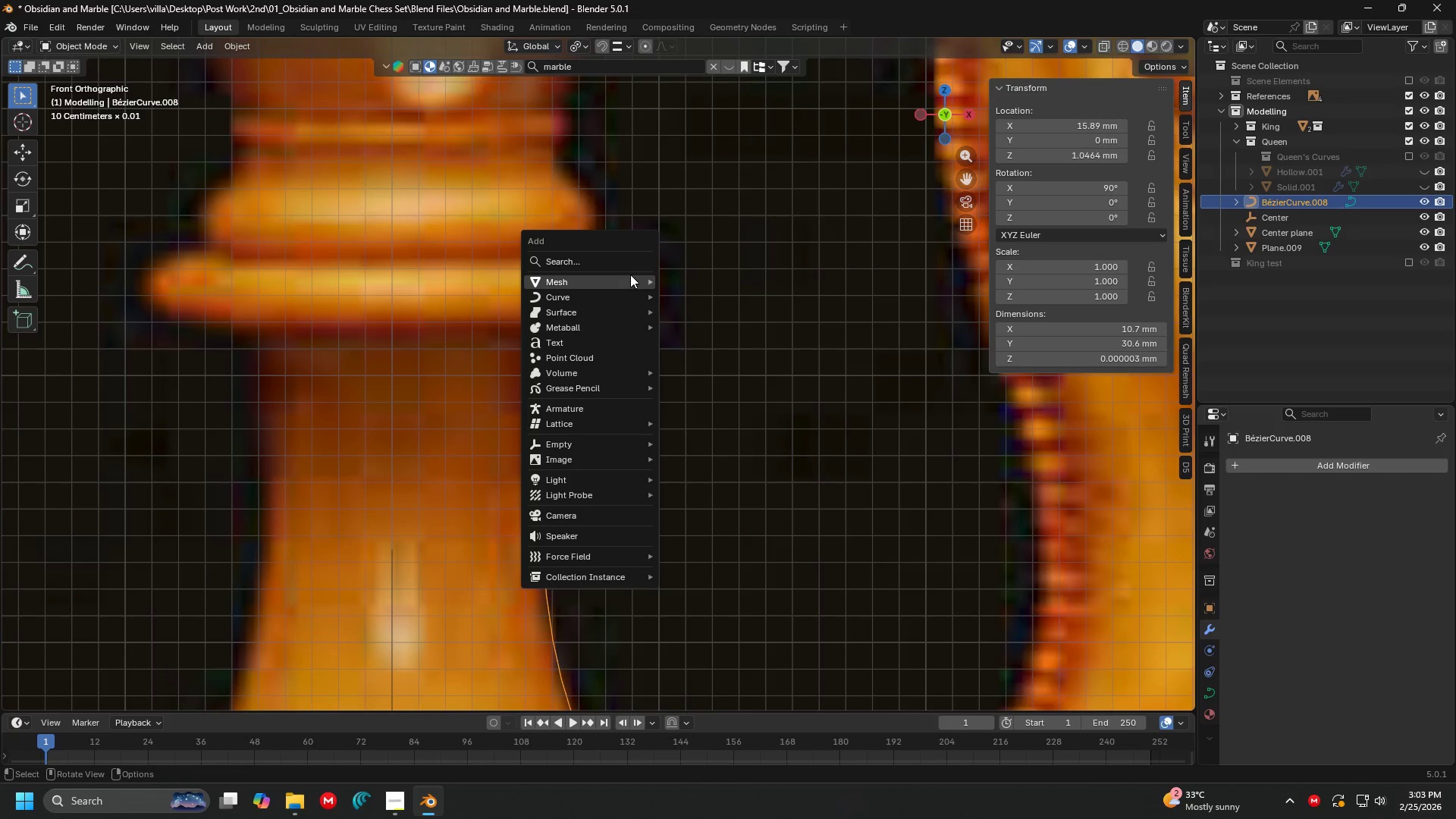 
left_click([630, 275])
 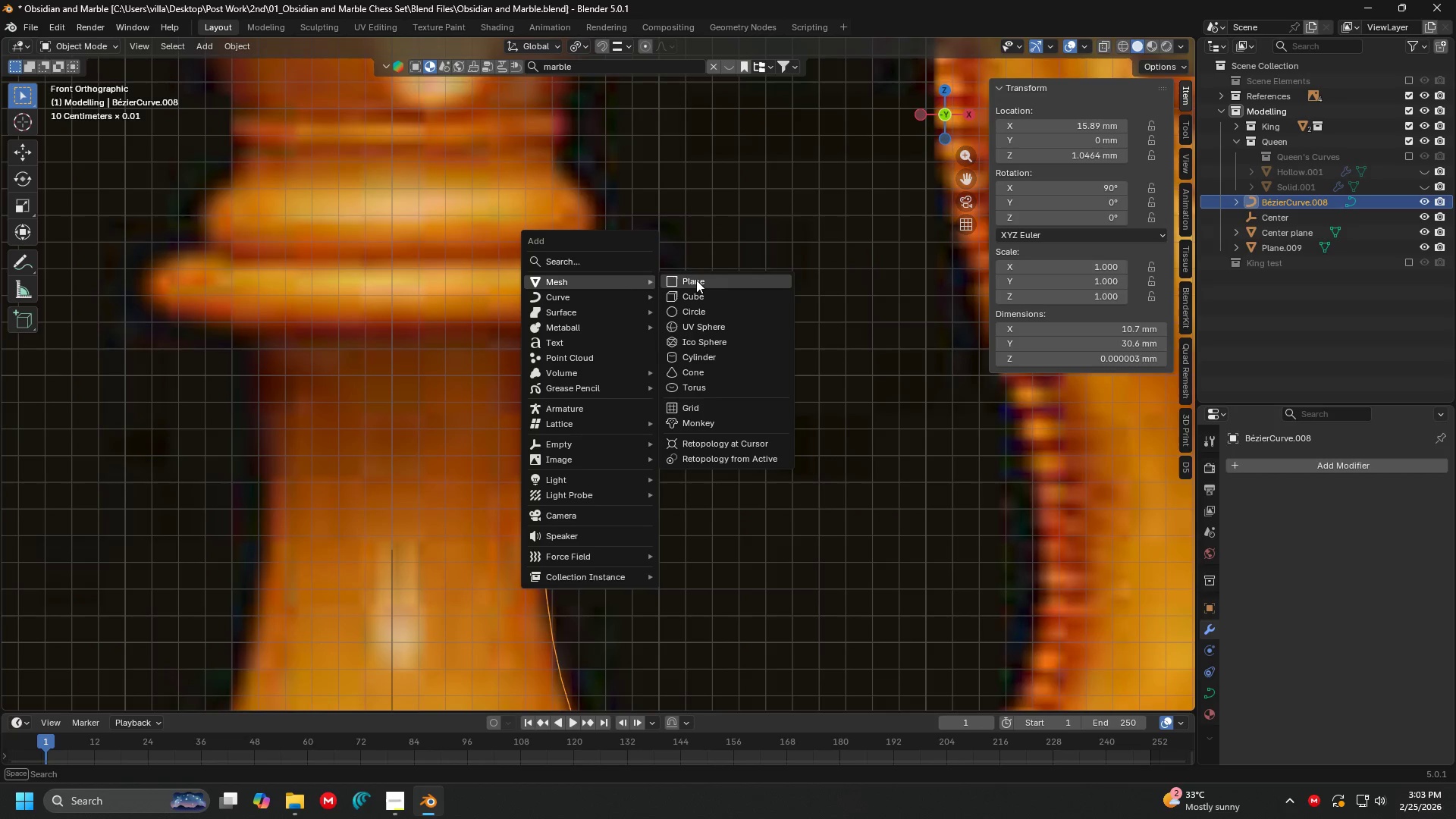 
left_click([696, 280])
 